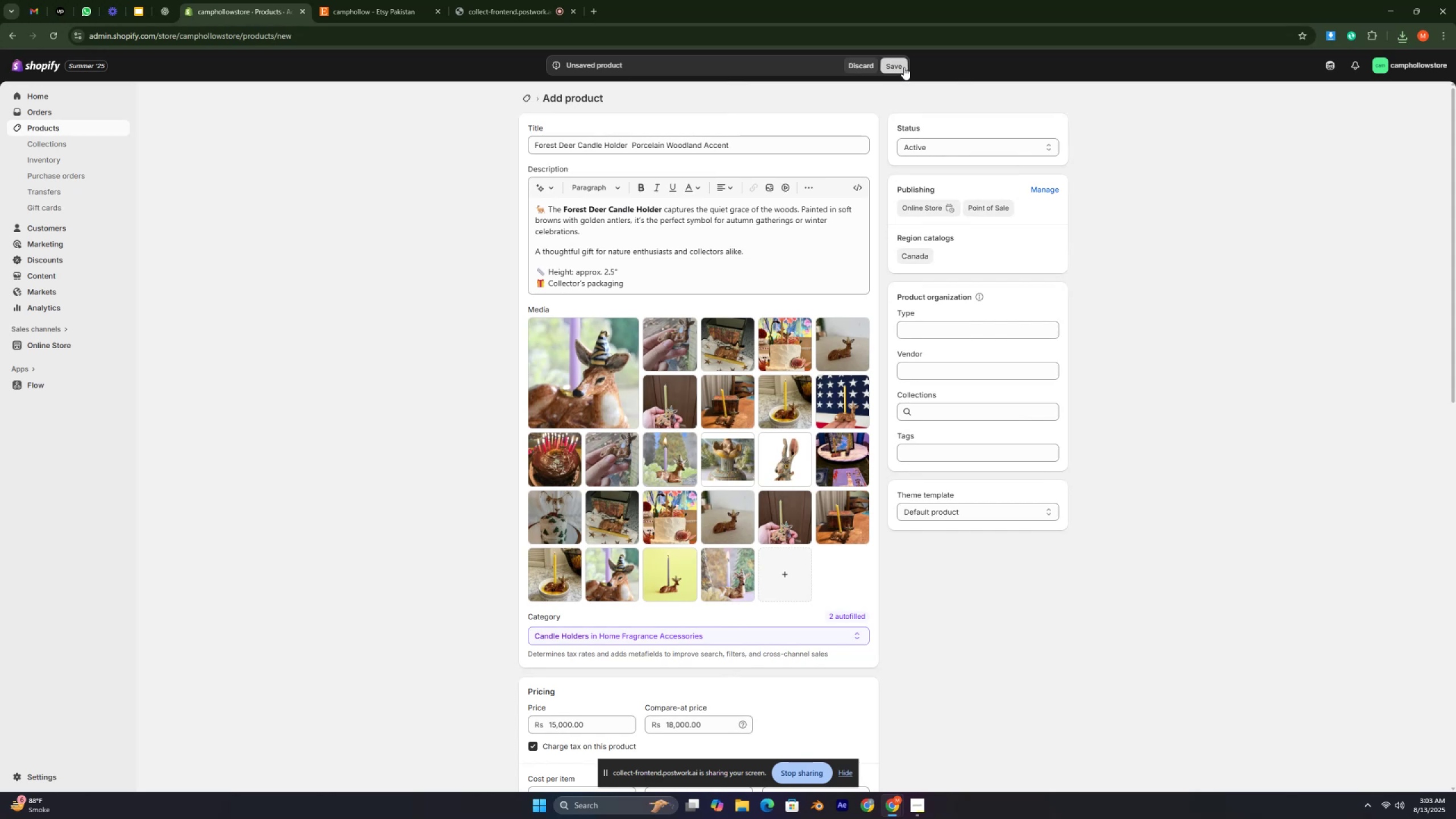 
left_click([88, 127])
 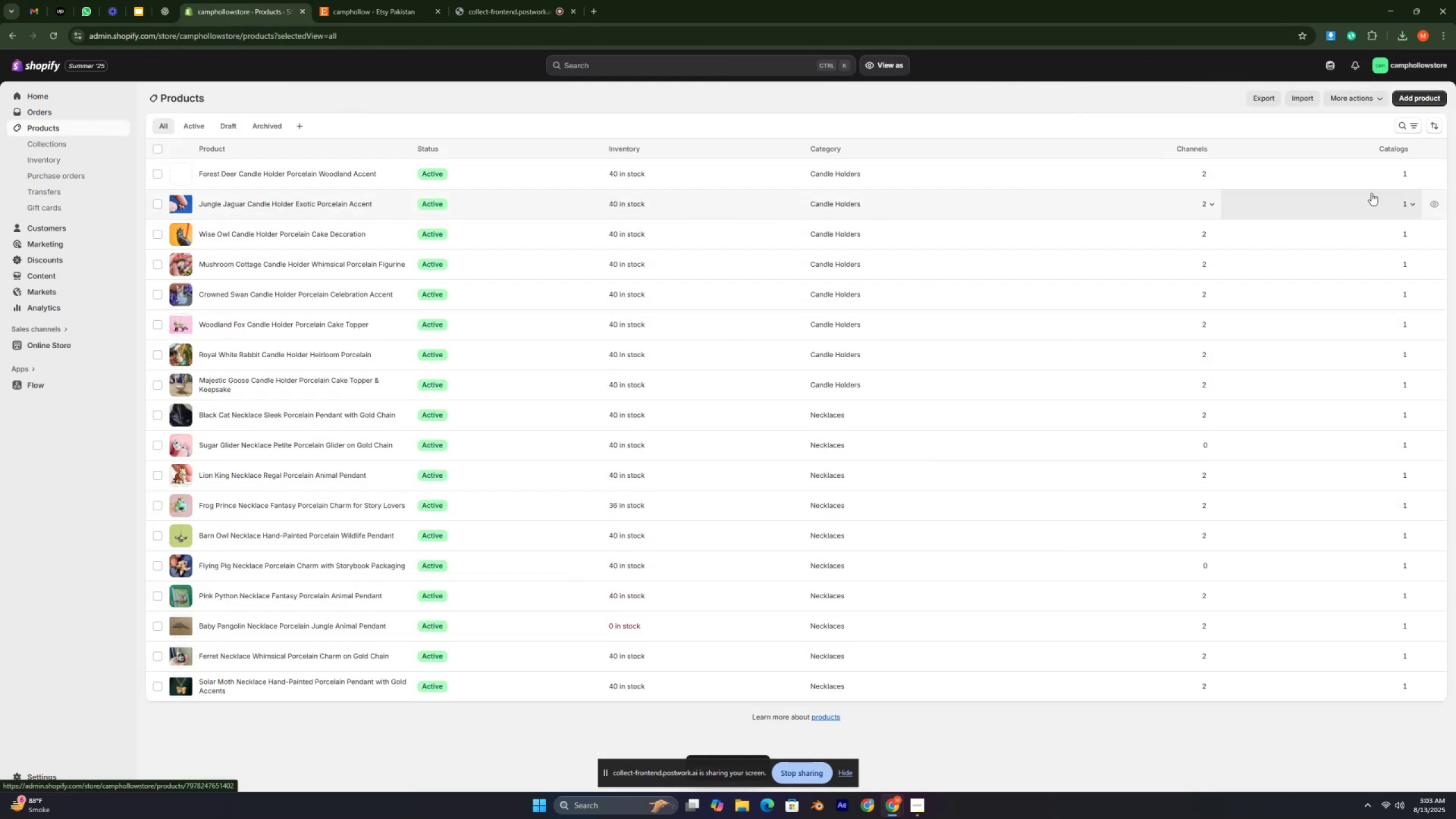 
left_click_drag(start_coordinate=[1412, 98], to_coordinate=[1409, 92])
 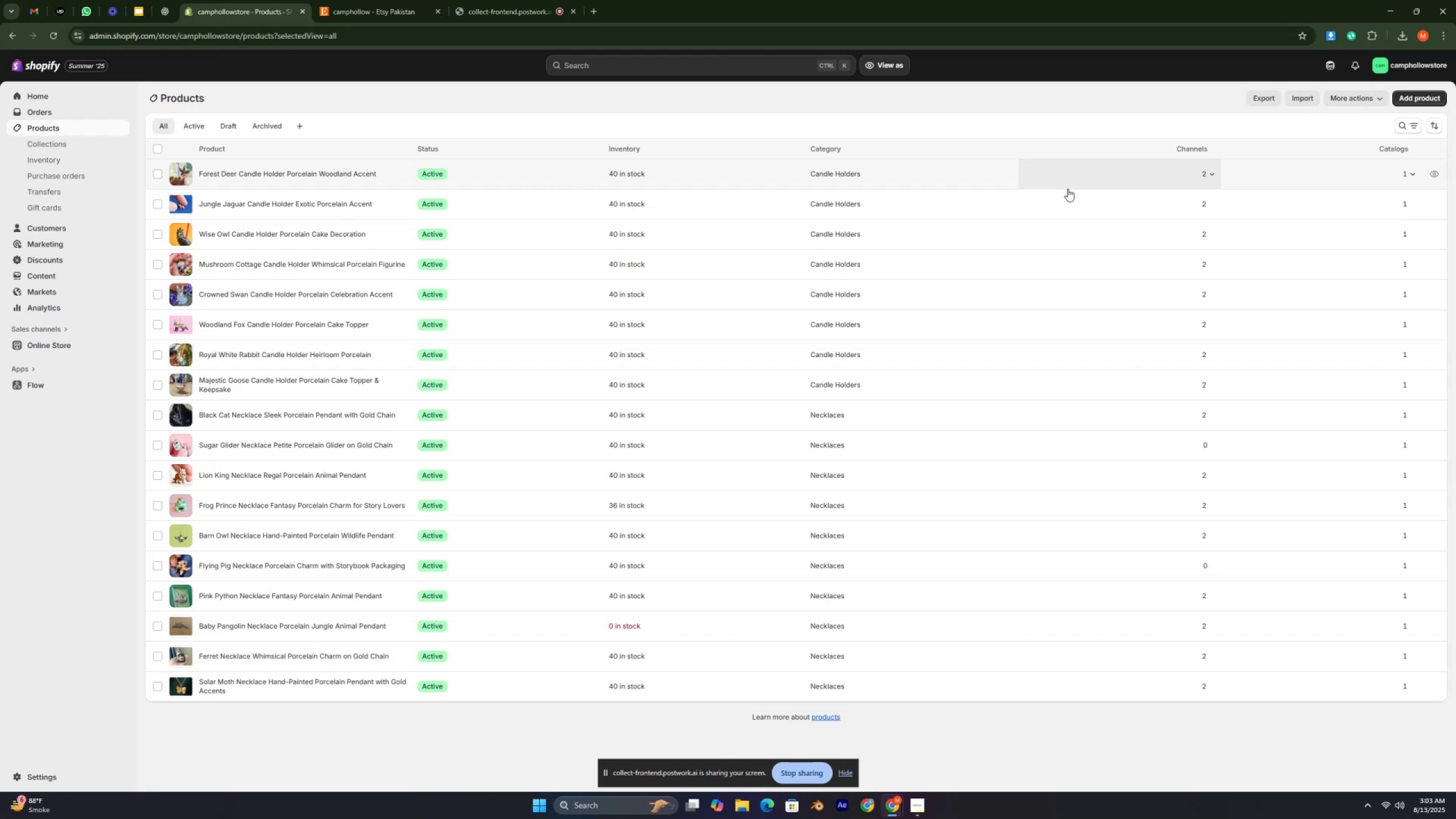 
wait(13.42)
 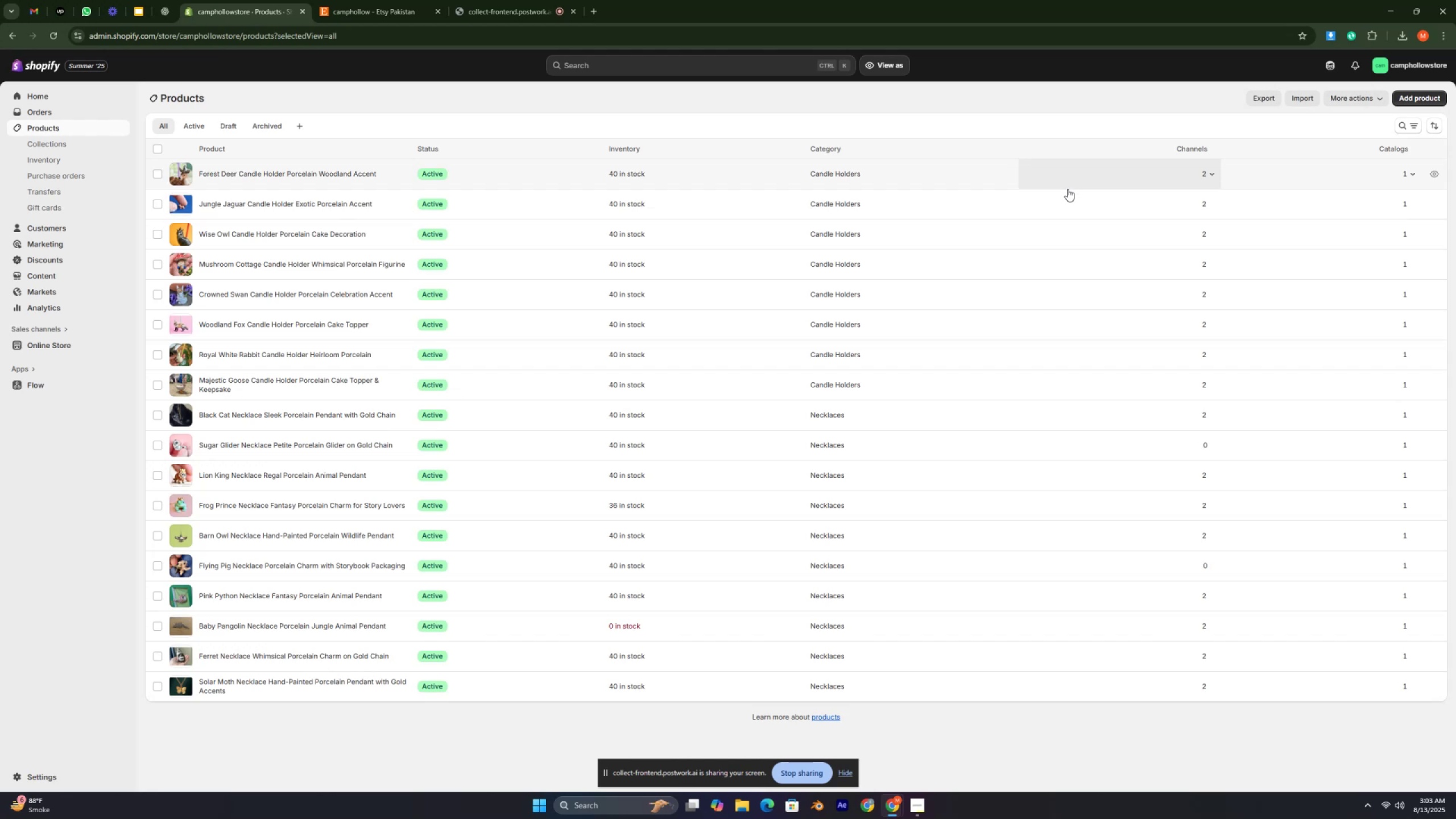 
left_click([1404, 102])
 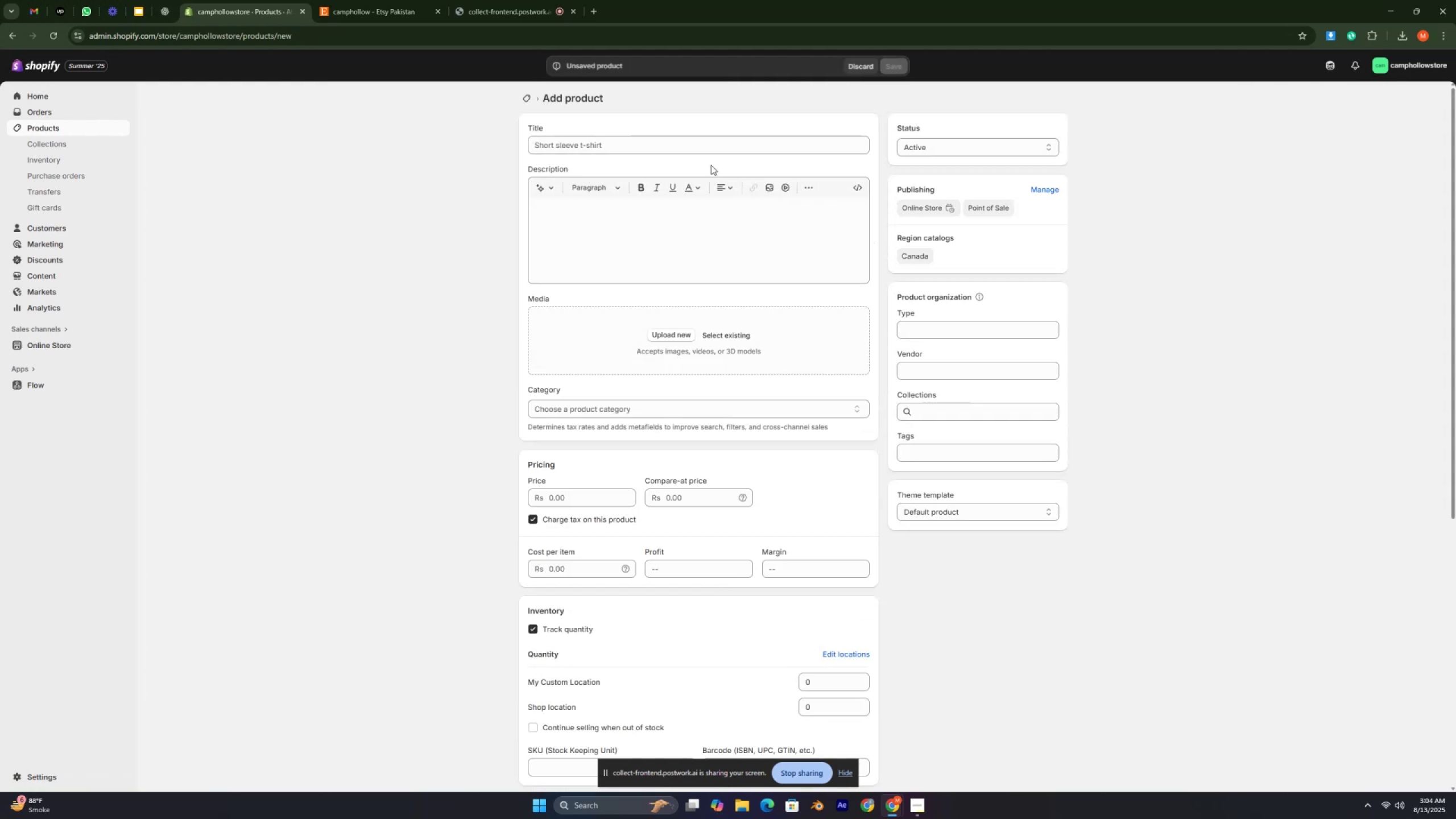 
left_click_drag(start_coordinate=[619, 151], to_coordinate=[611, 141])
 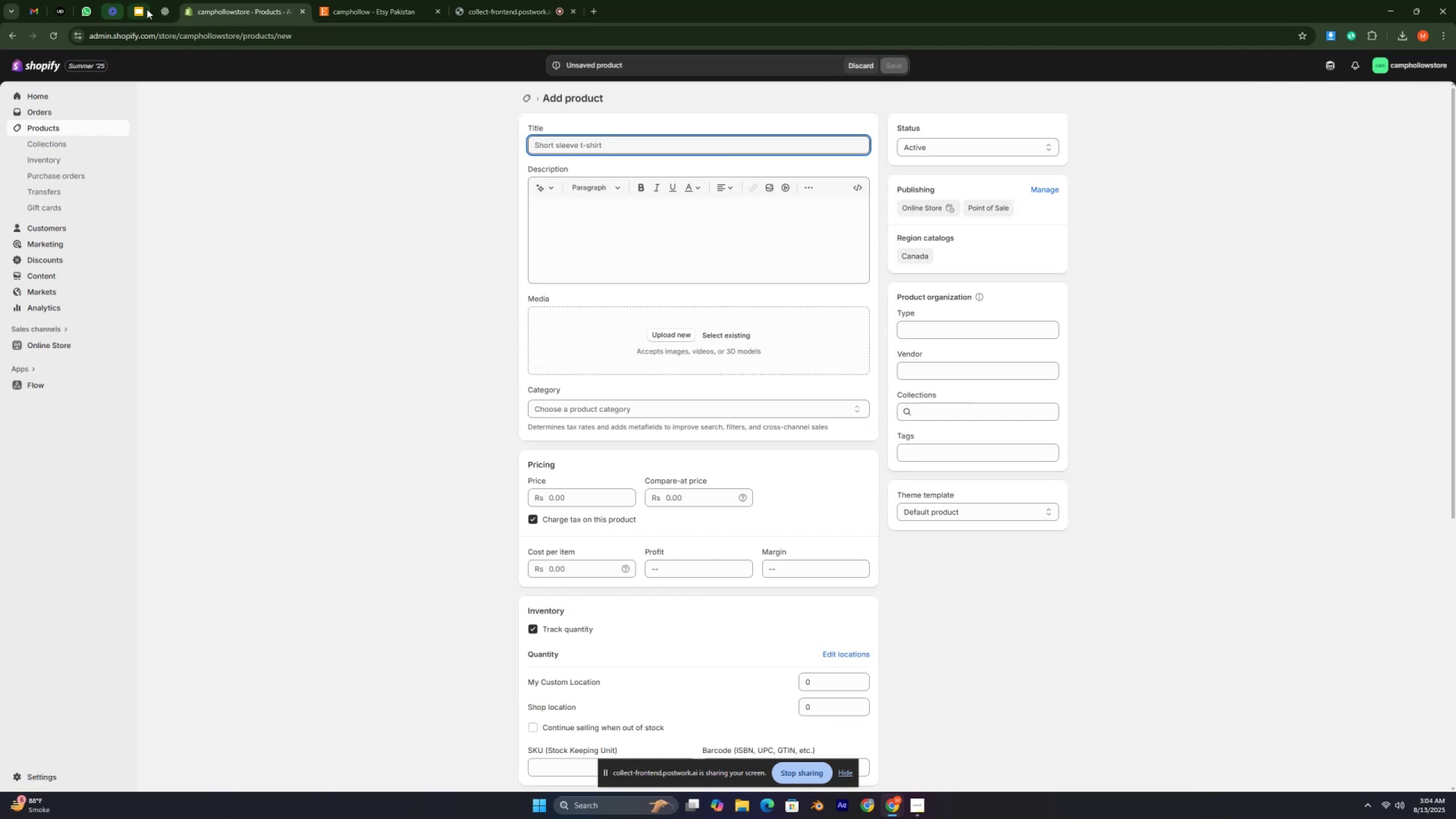 
left_click([173, 9])
 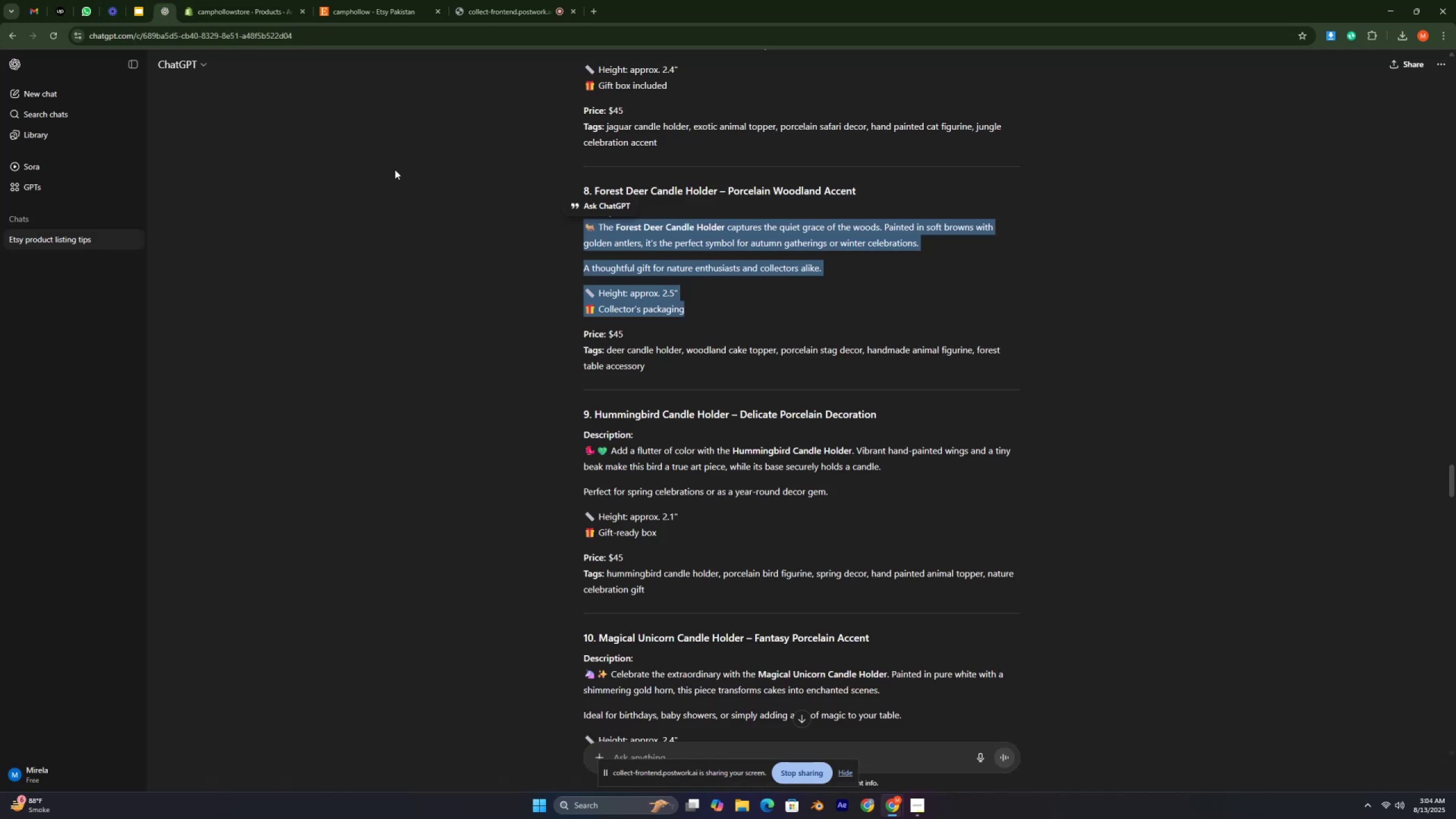 
scroll: coordinate [487, 228], scroll_direction: down, amount: 4.0
 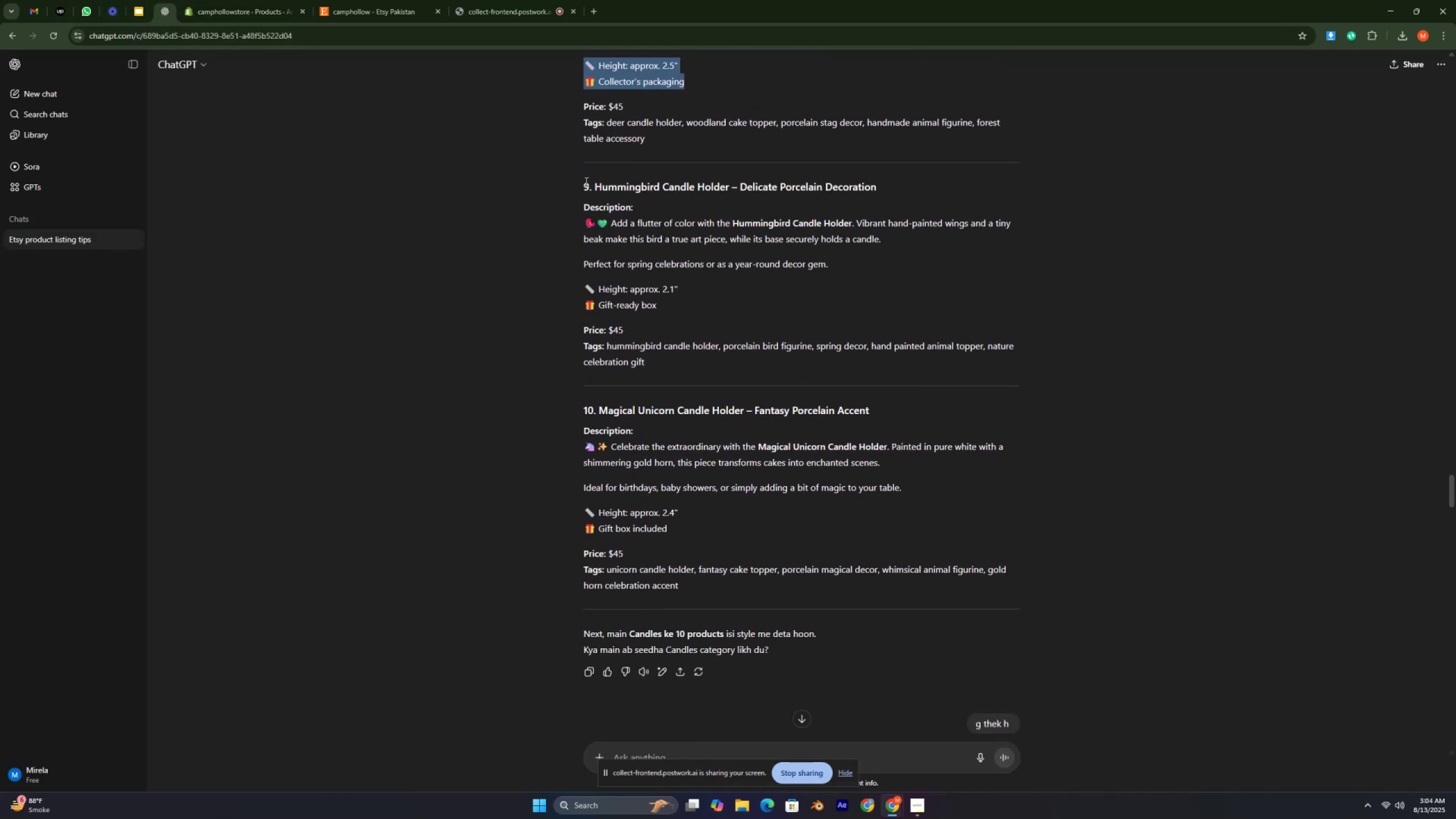 
left_click_drag(start_coordinate=[593, 183], to_coordinate=[892, 187])
 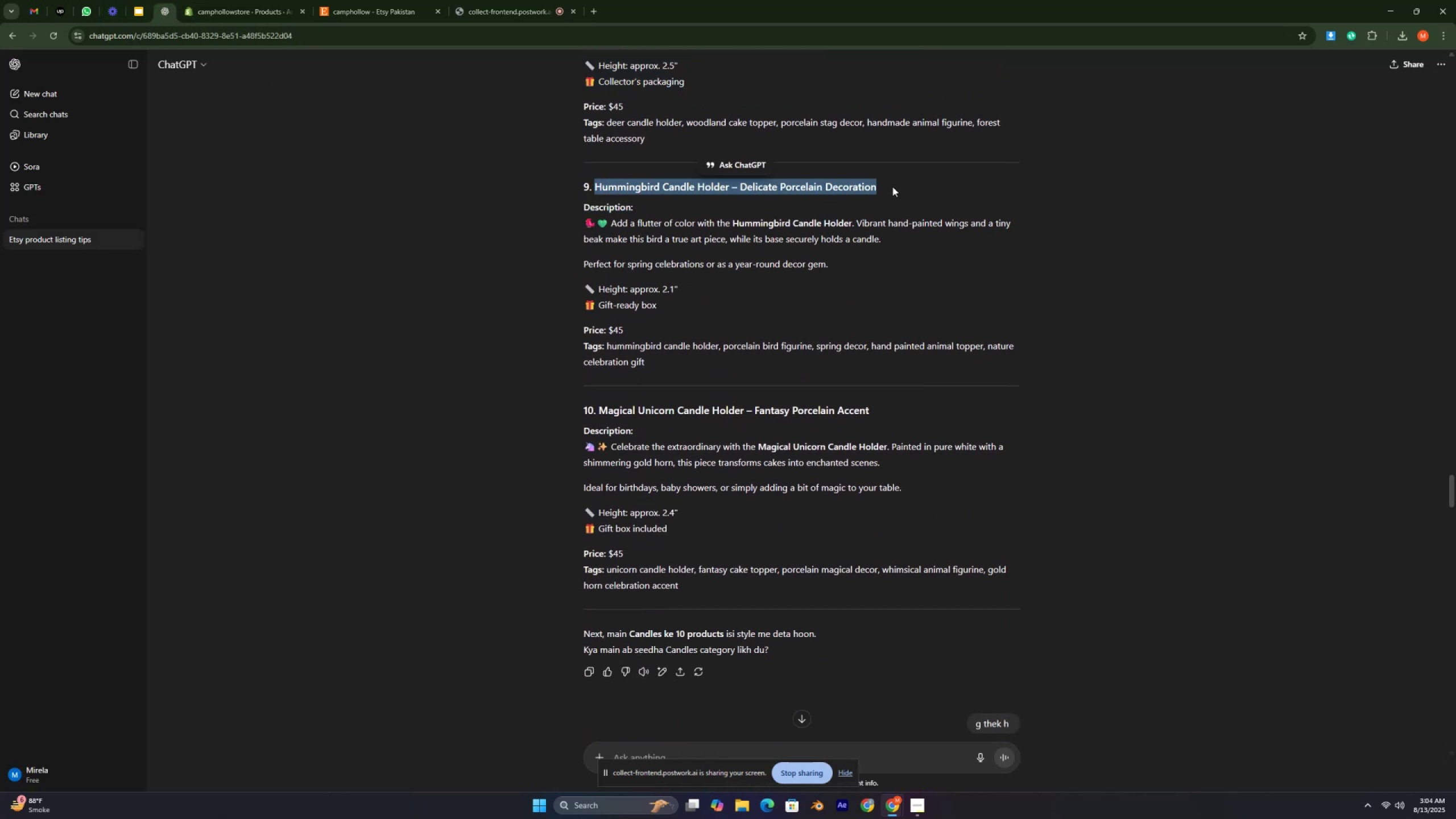 
key(Control+C)
 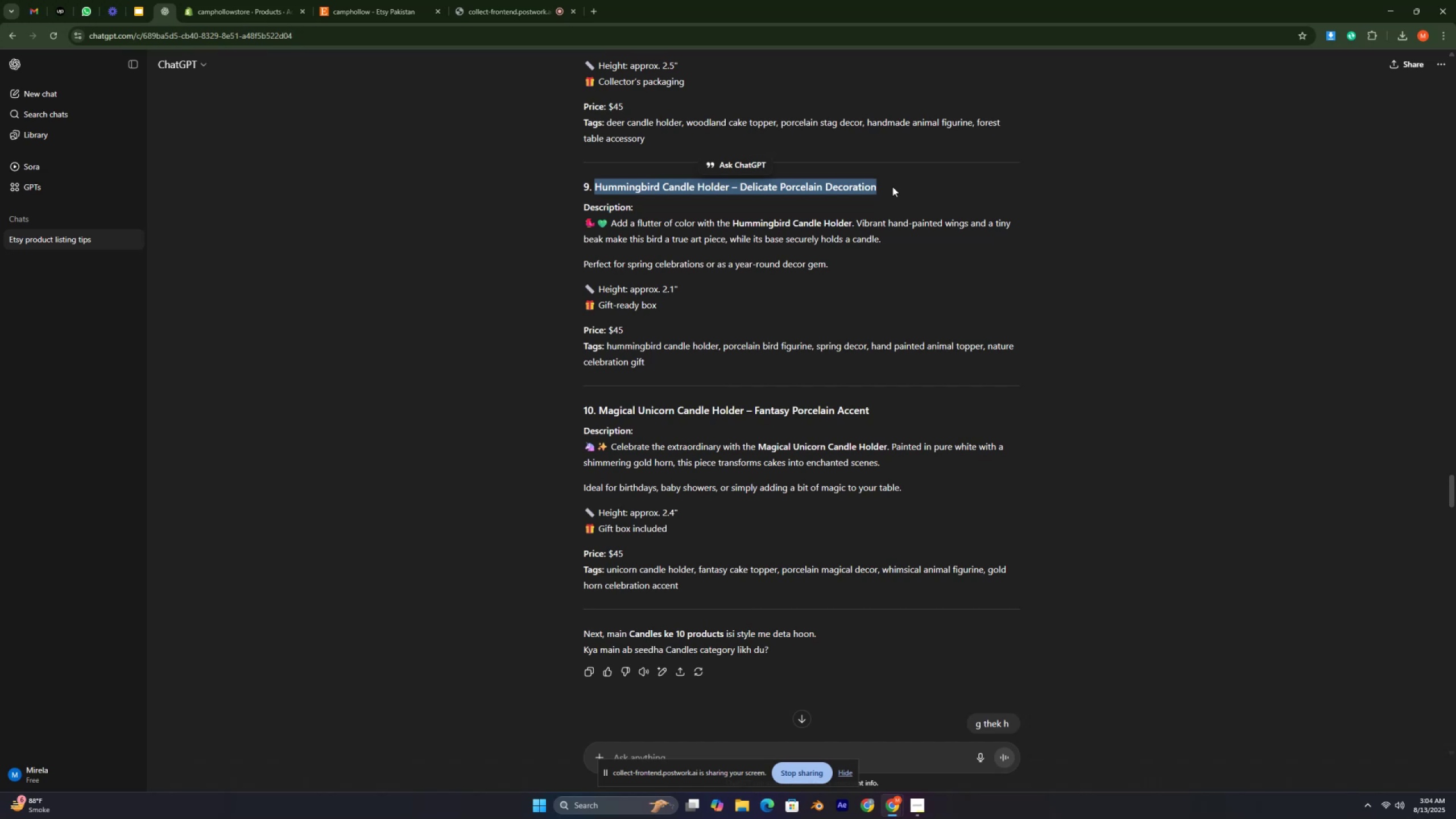 
key(Control+X)
 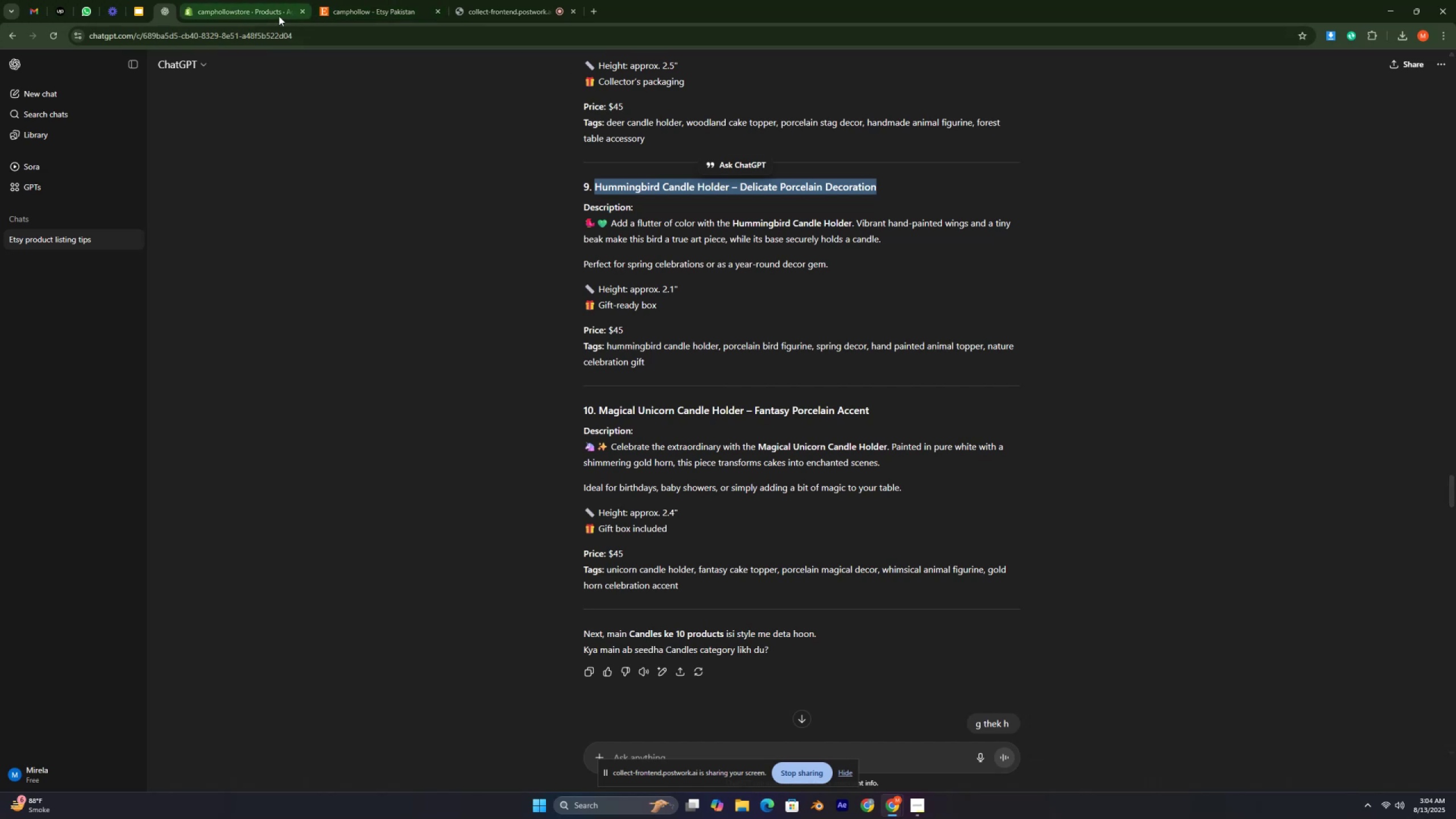 
left_click([270, 14])
 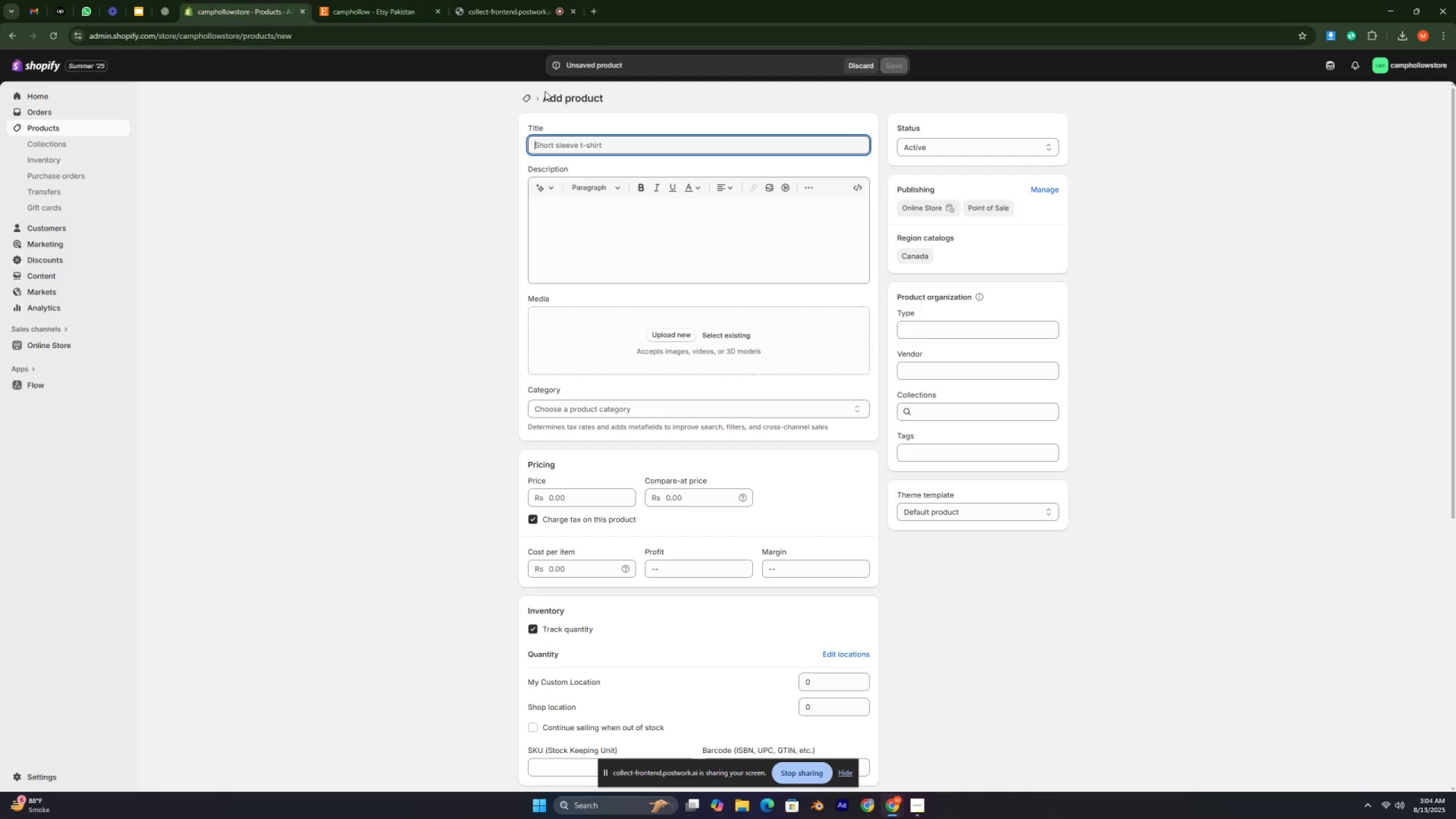 
key(Control+V)
 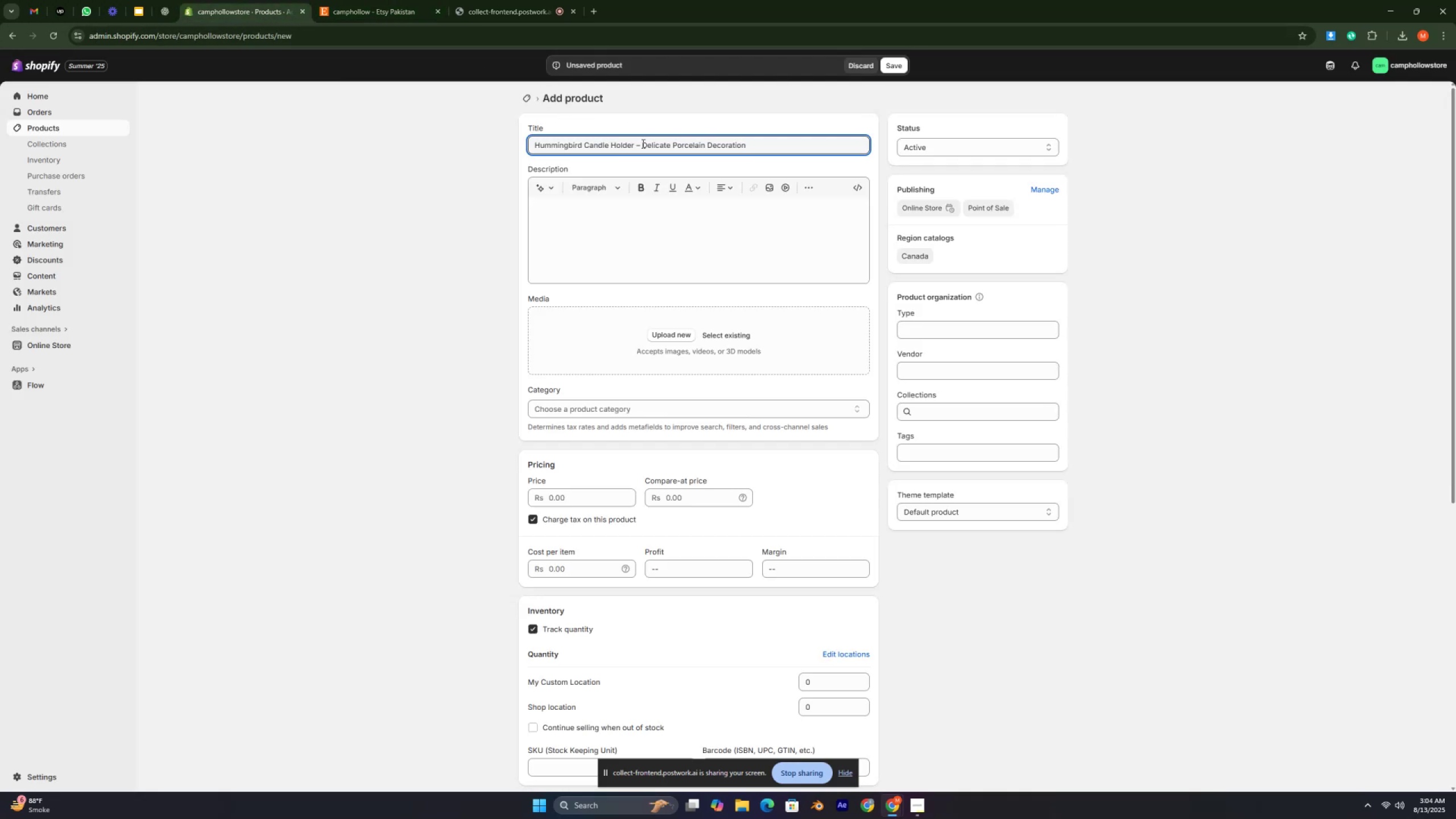 
left_click([639, 146])
 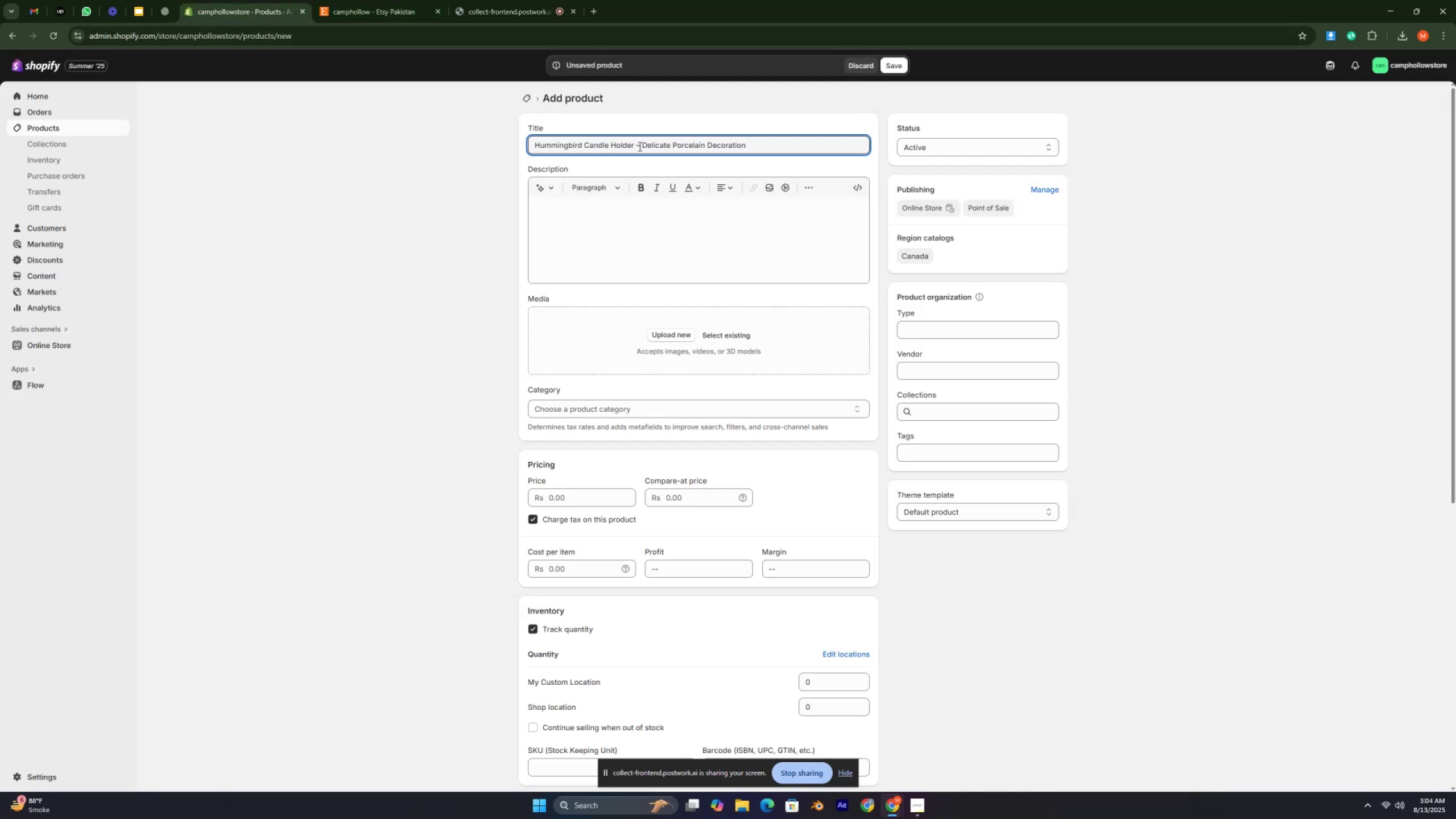 
key(Backspace)
 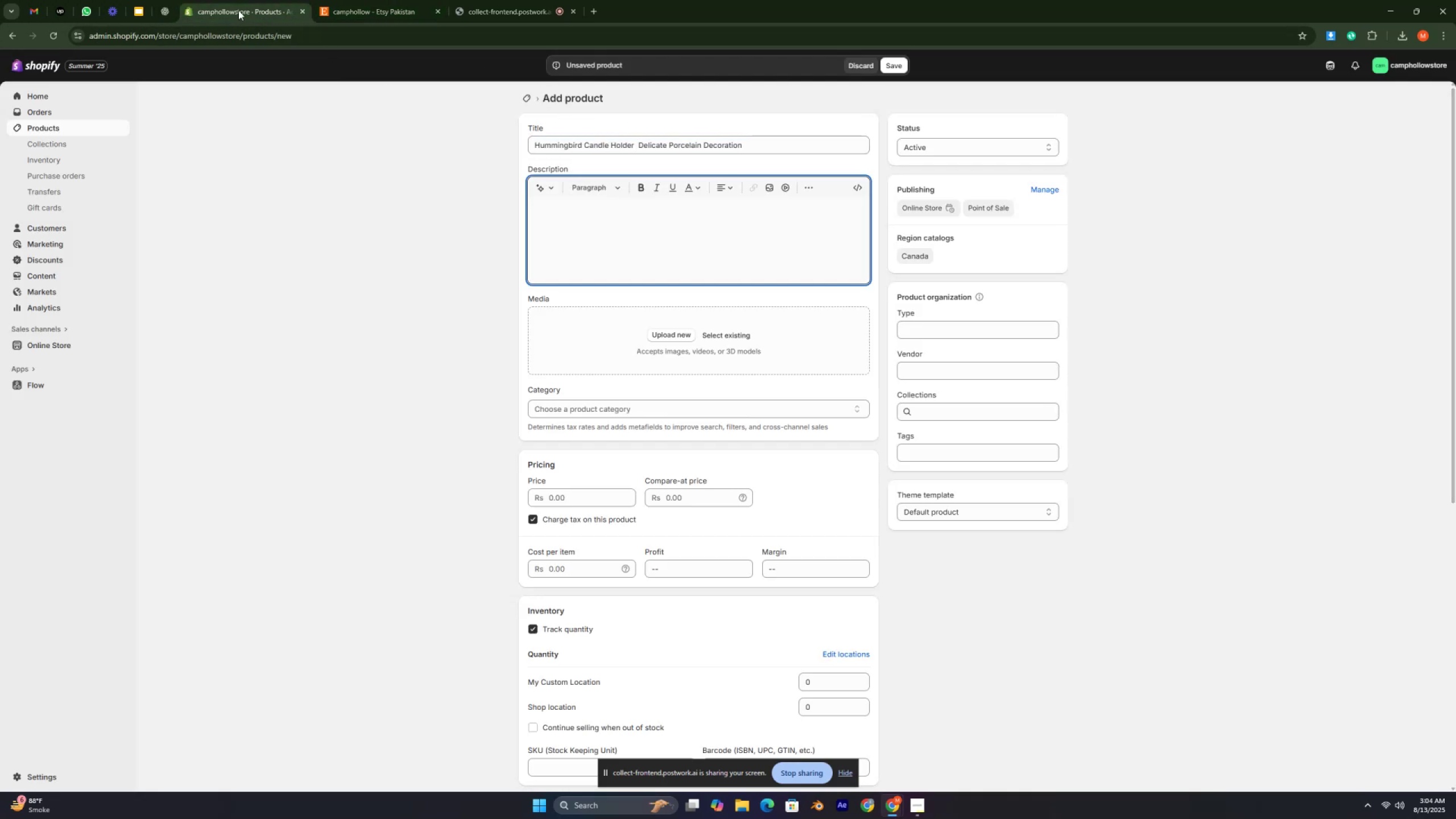 
left_click([172, 3])
 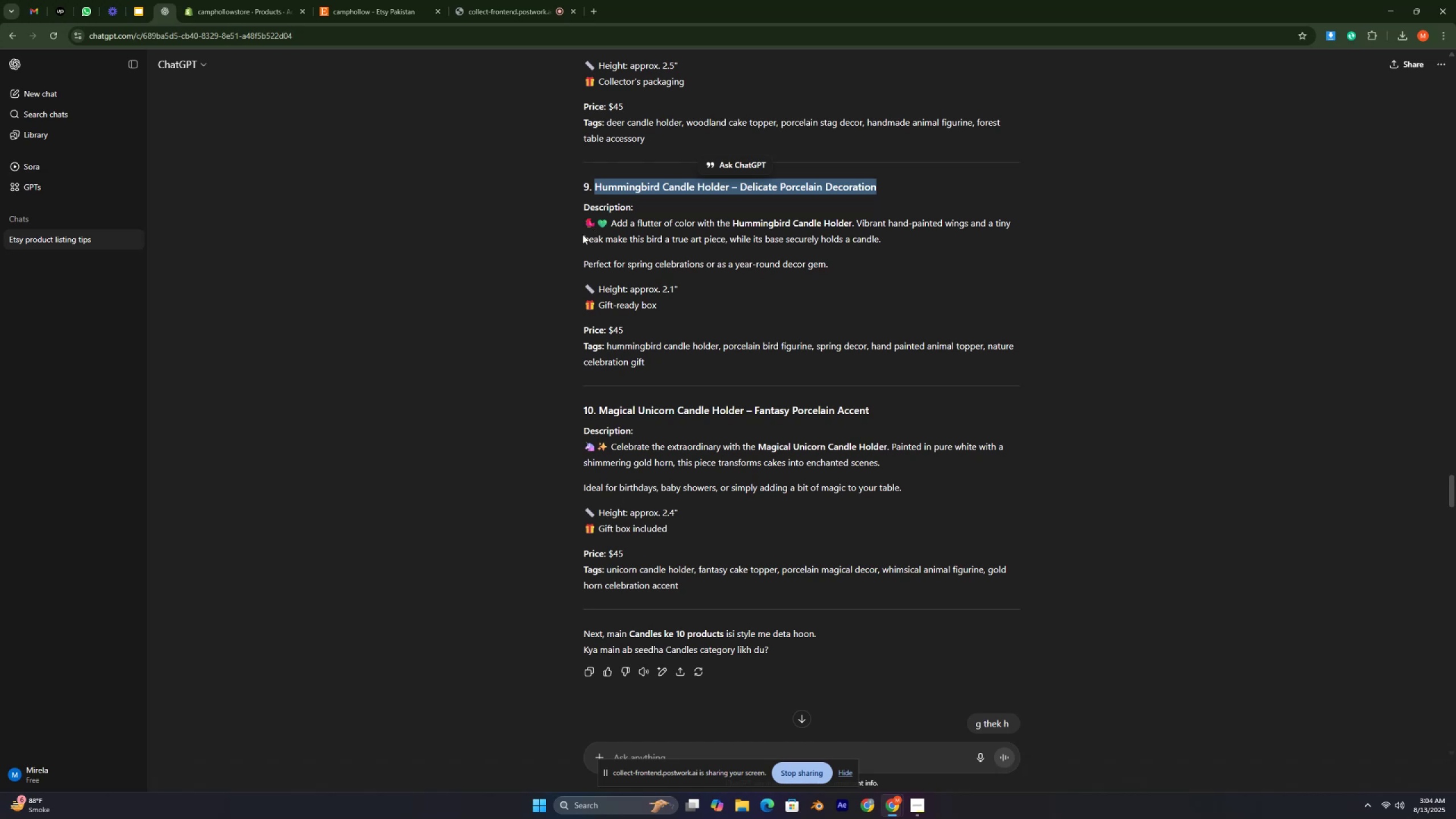 
left_click_drag(start_coordinate=[582, 220], to_coordinate=[664, 309])
 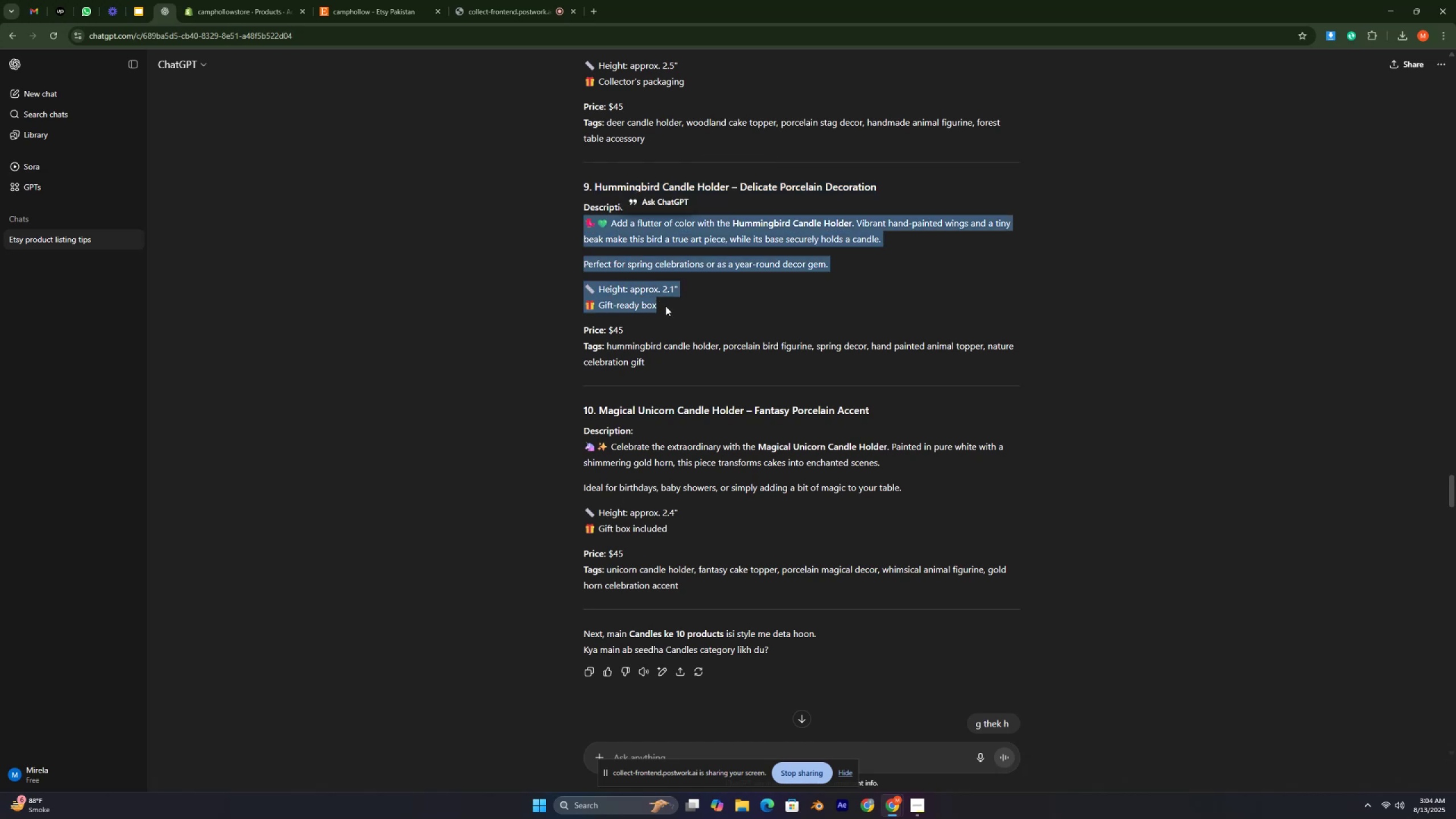 
key(Control+C)
 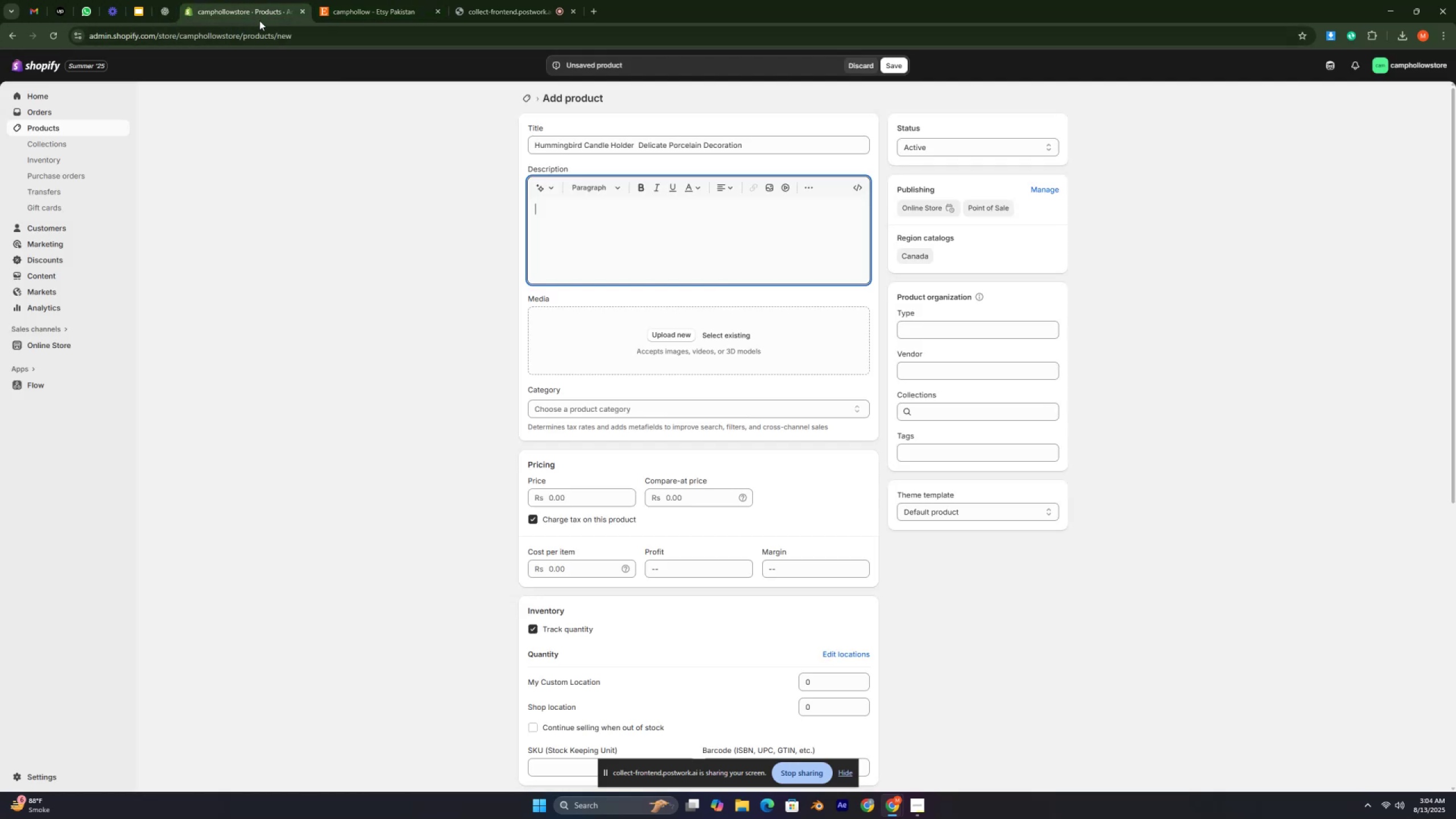 
key(Control+V)
 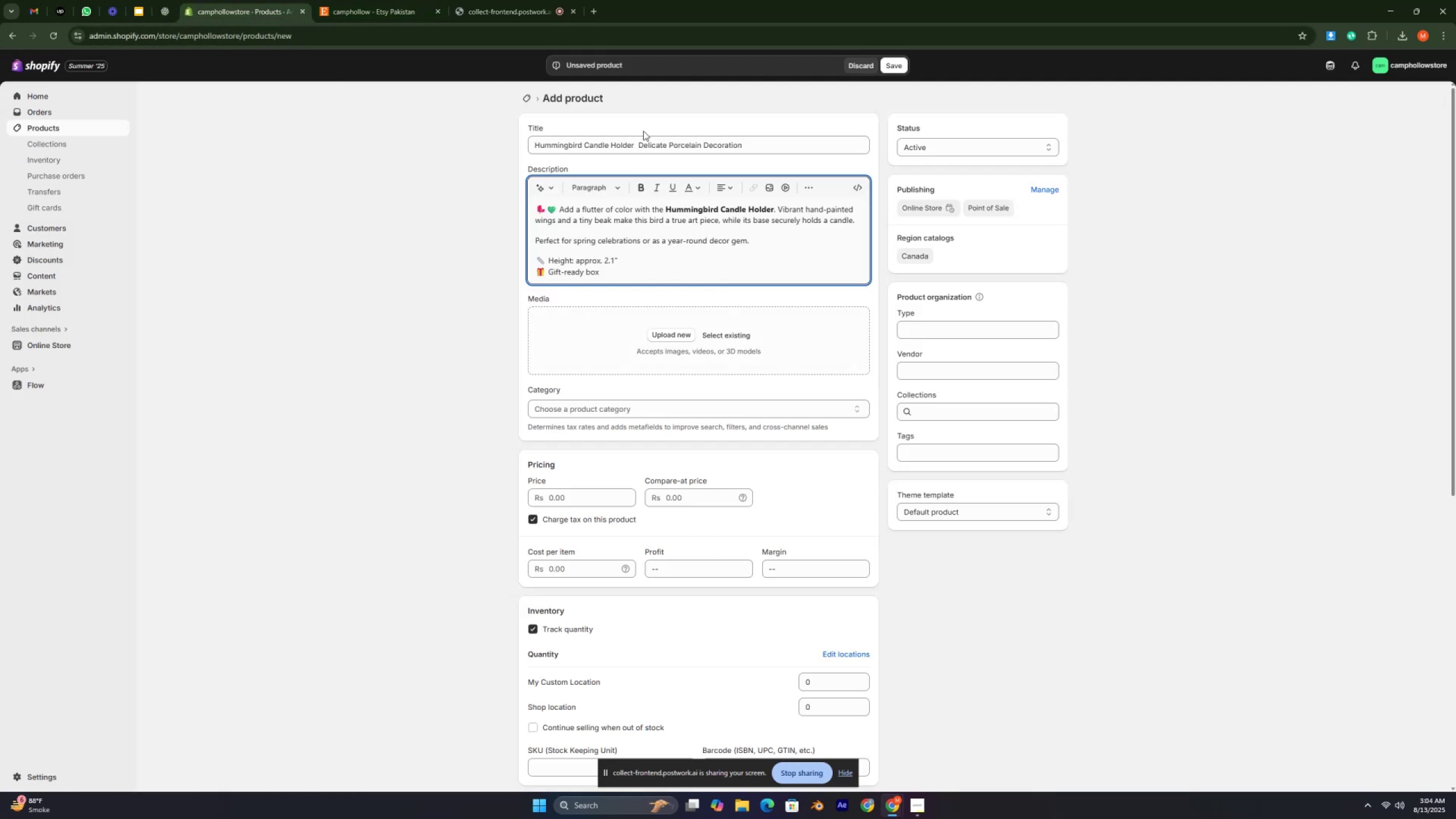 
left_click_drag(start_coordinate=[637, 144], to_coordinate=[514, 142])
 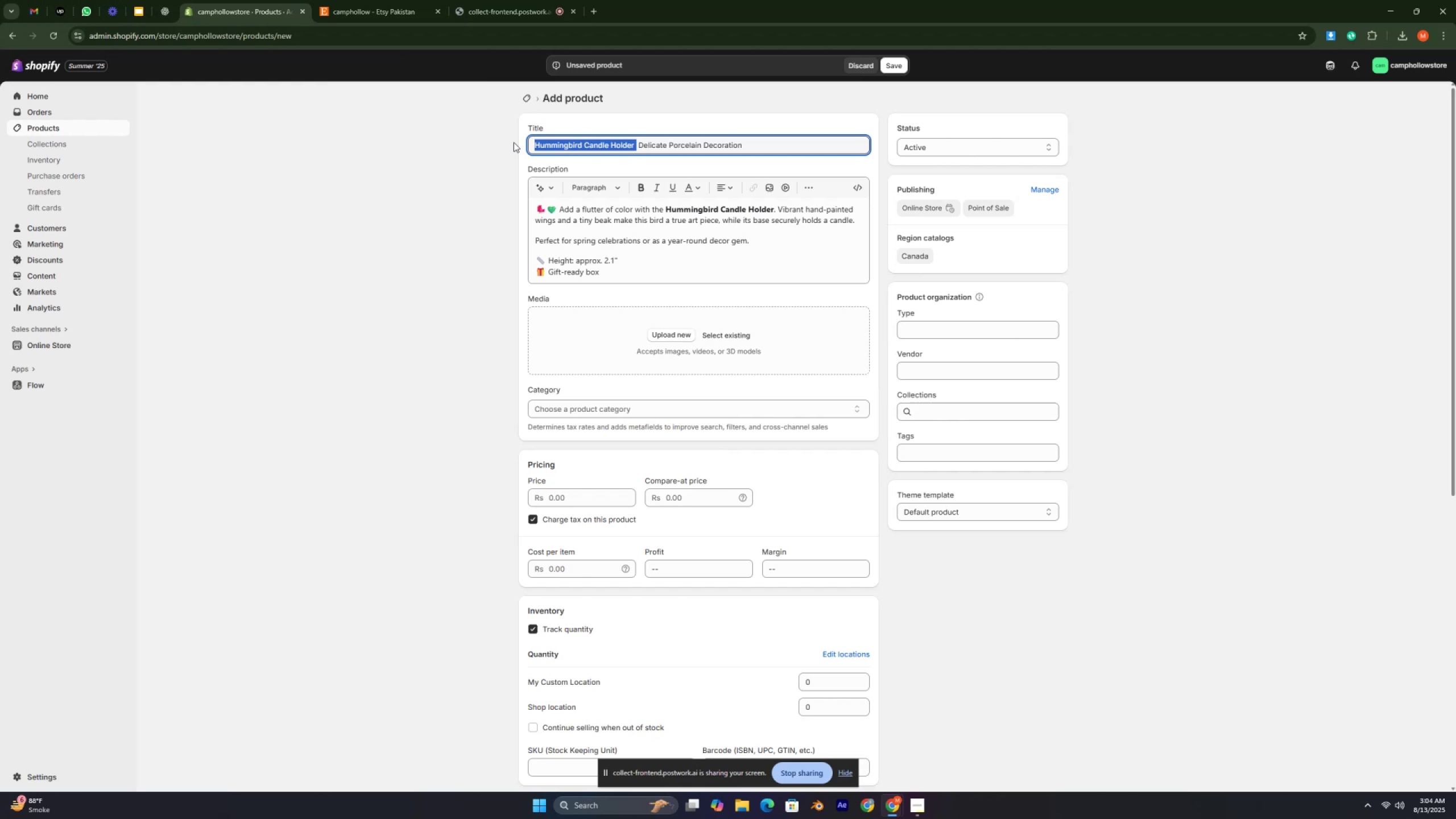 
key(Control+ControlLeft)
 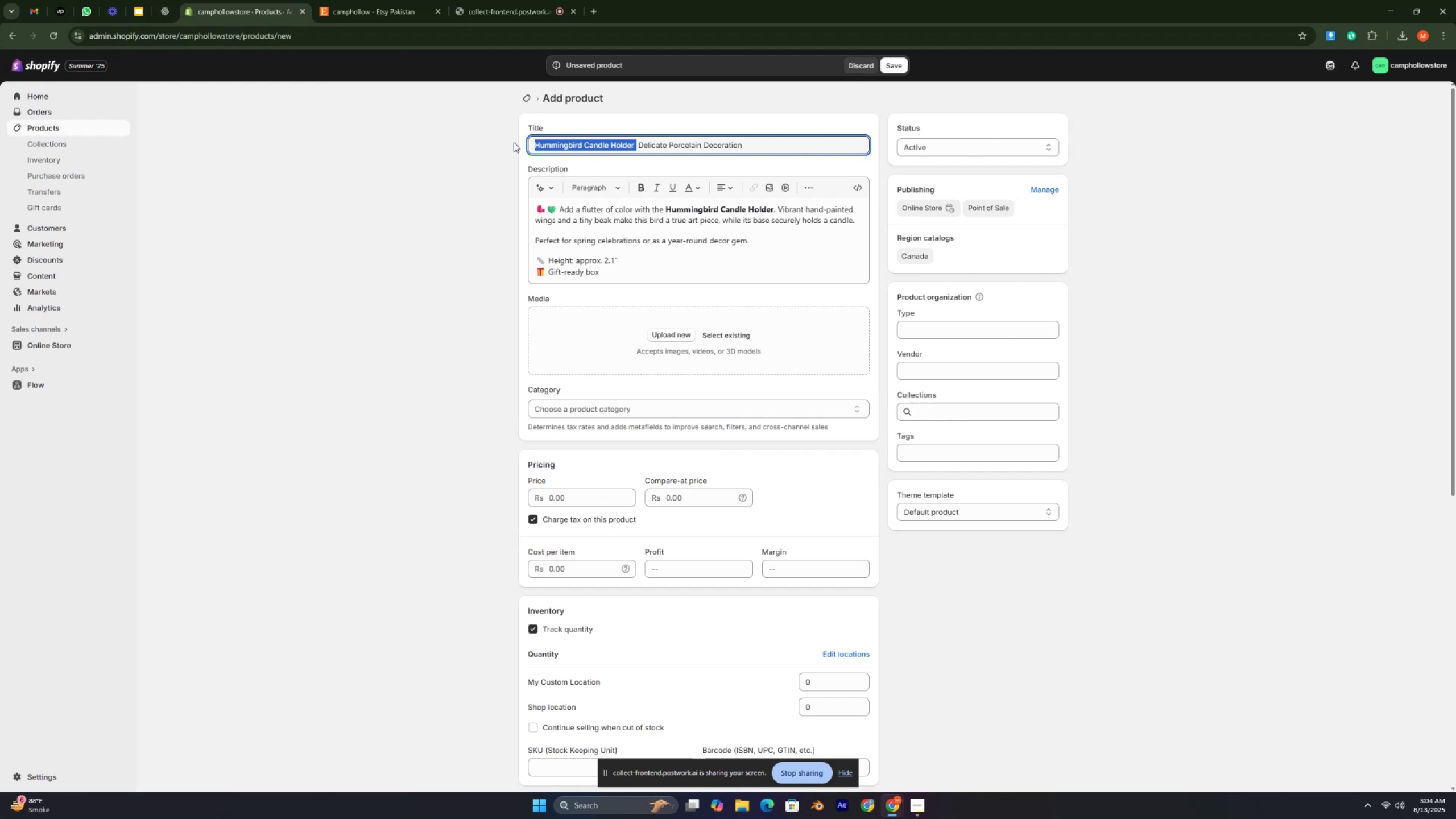 
key(Control+C)
 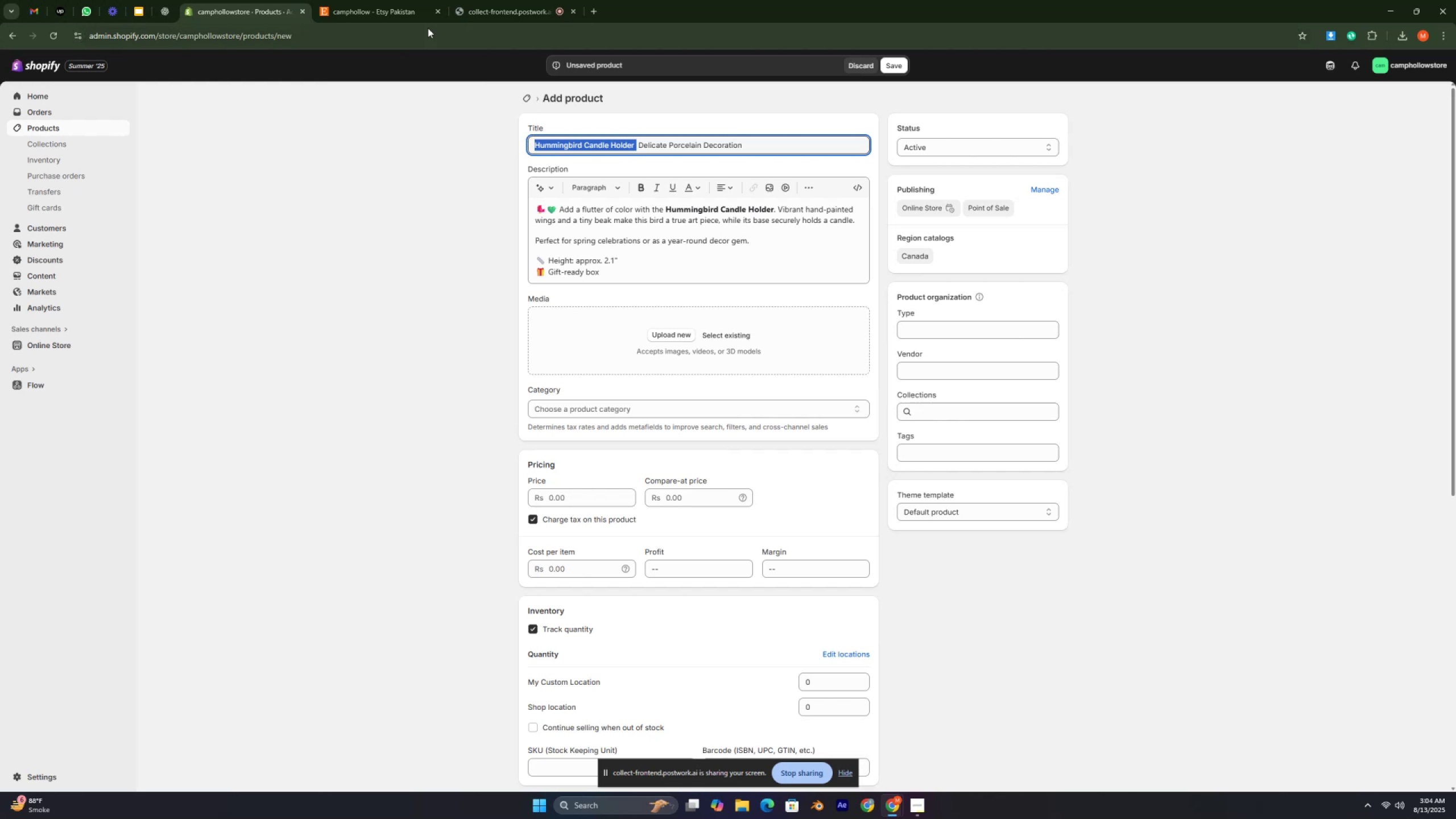 
left_click([375, 7])
 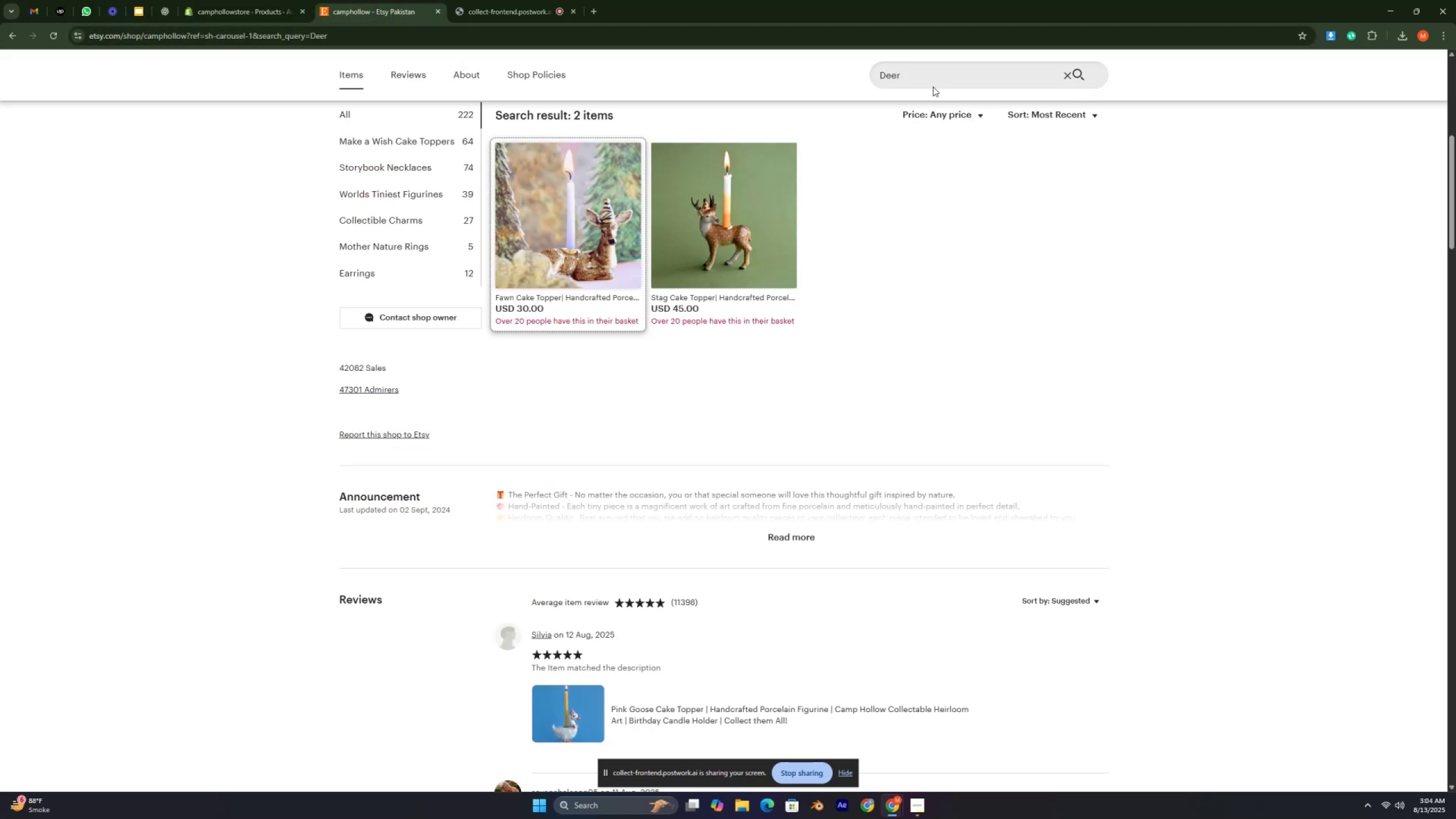 
double_click([920, 78])
 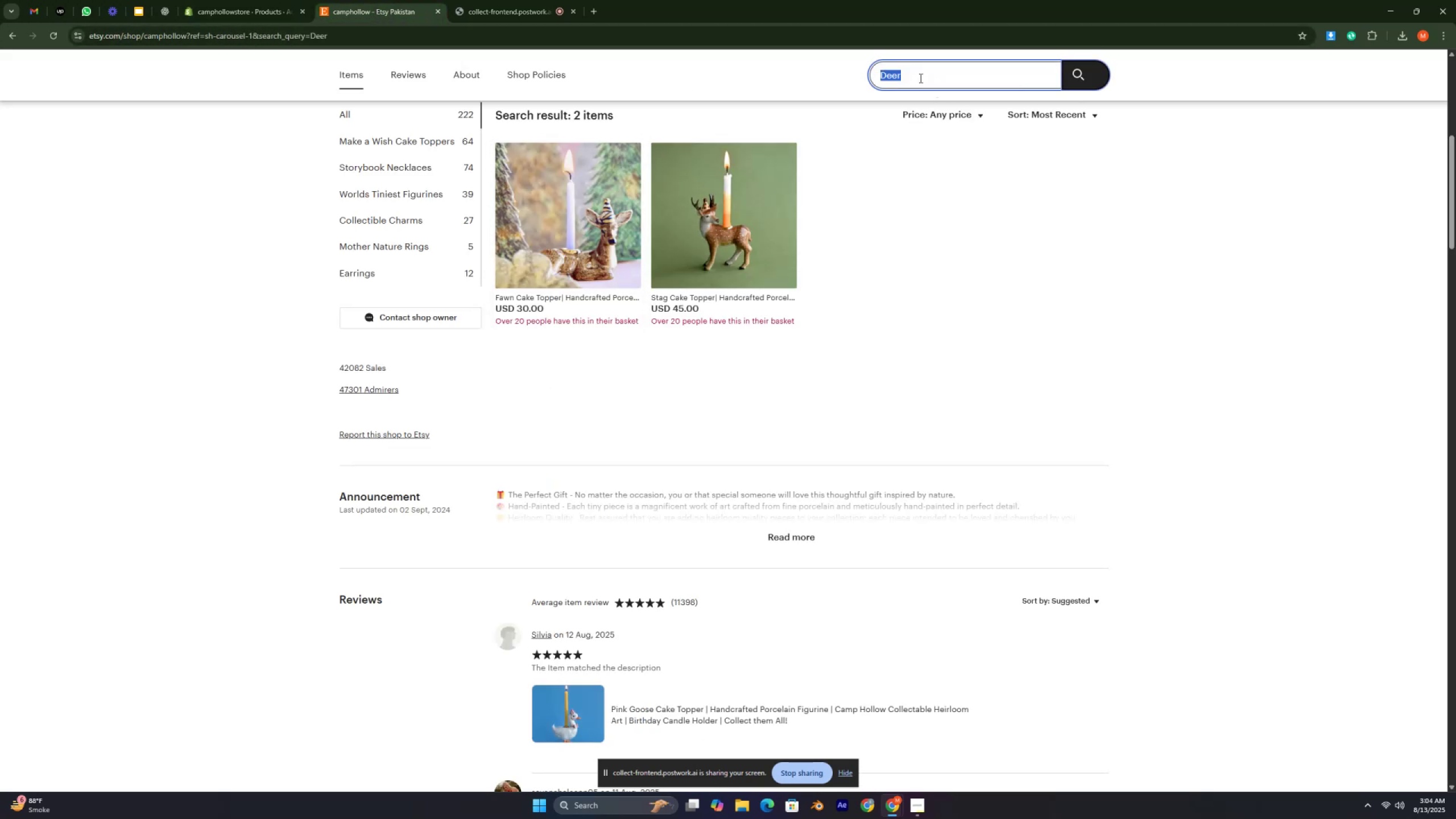 
triple_click([920, 78])
 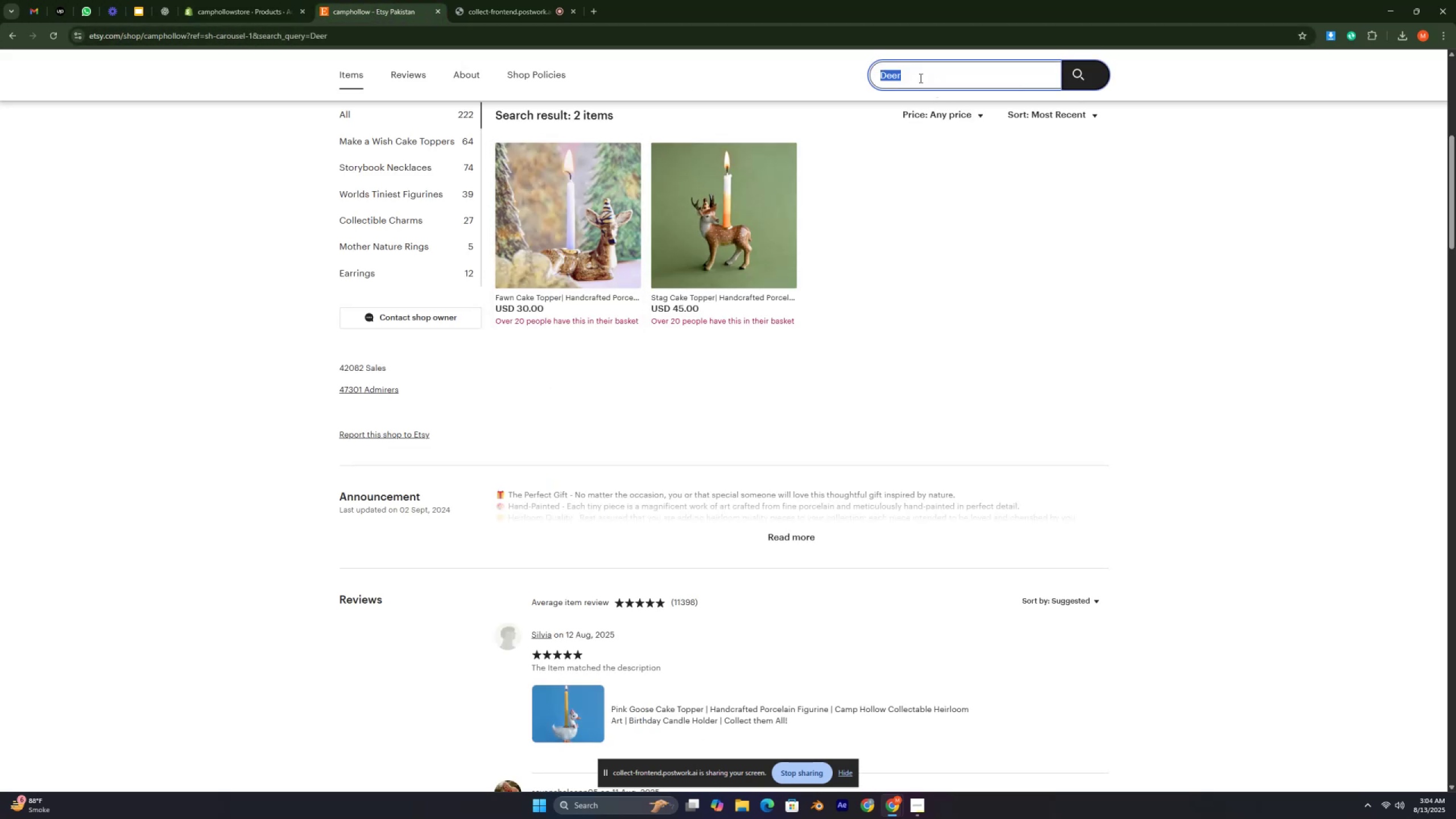 
key(Control+V)
 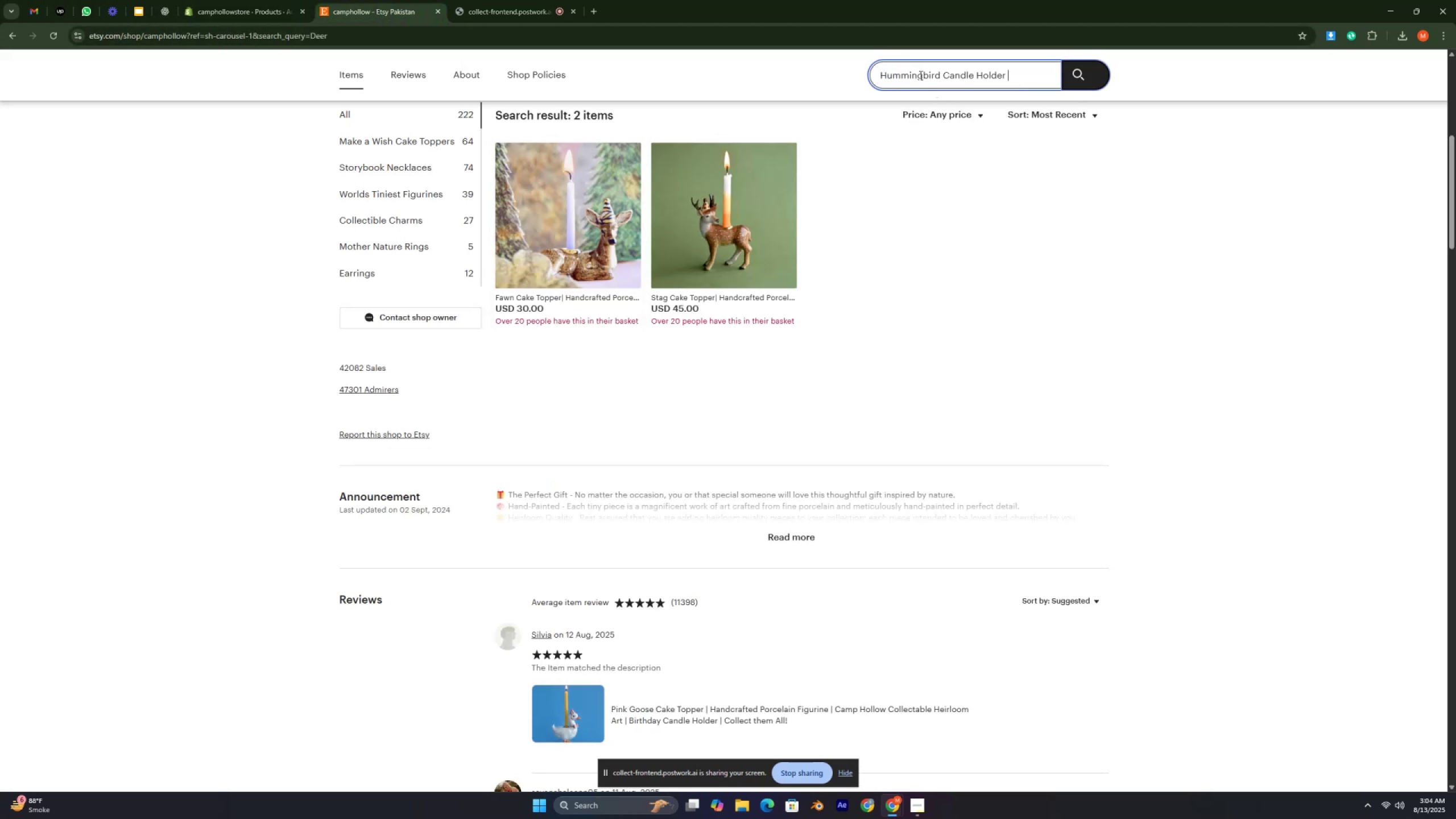 
key(Enter)
 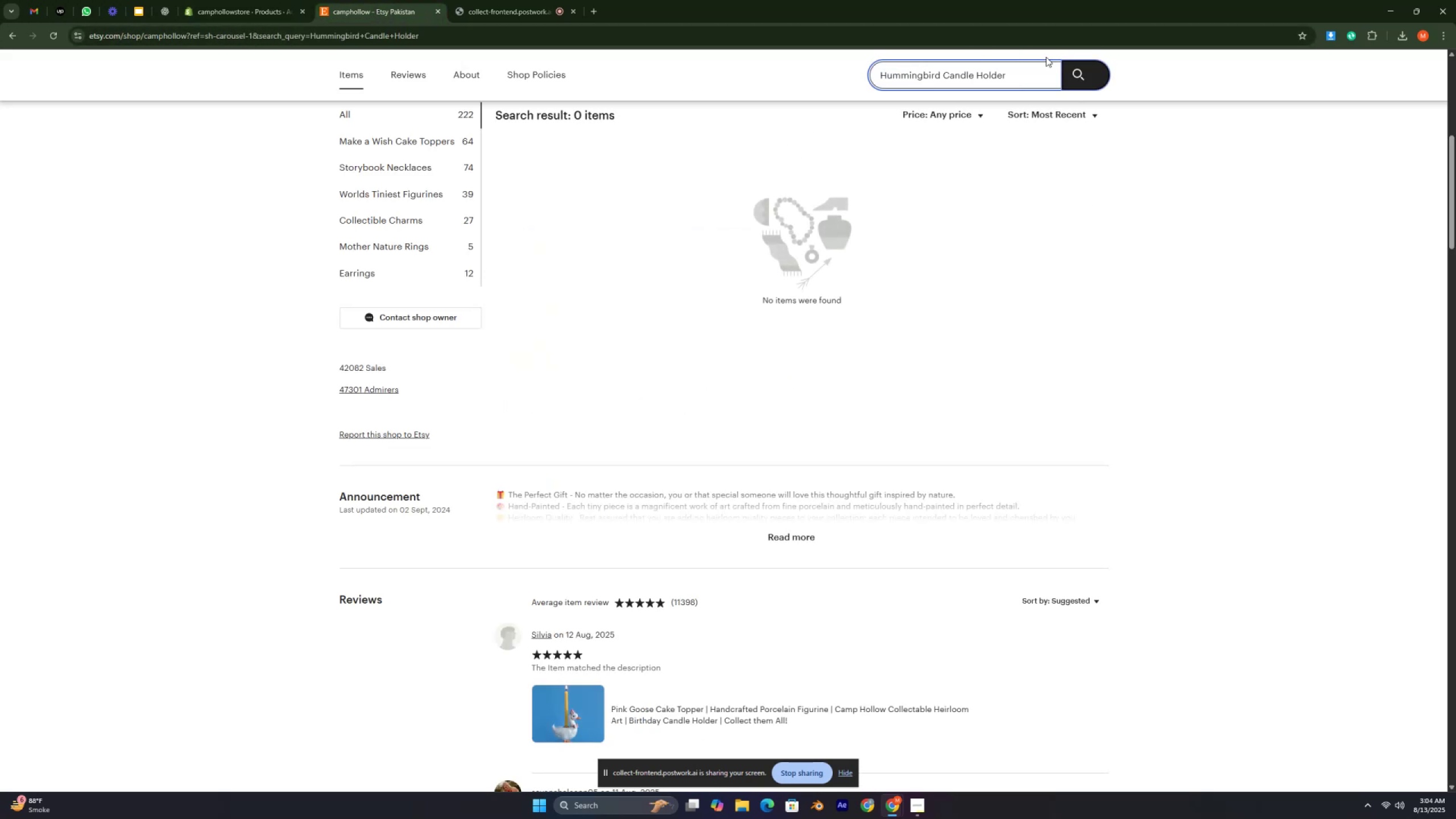 
left_click_drag(start_coordinate=[1011, 72], to_coordinate=[942, 78])
 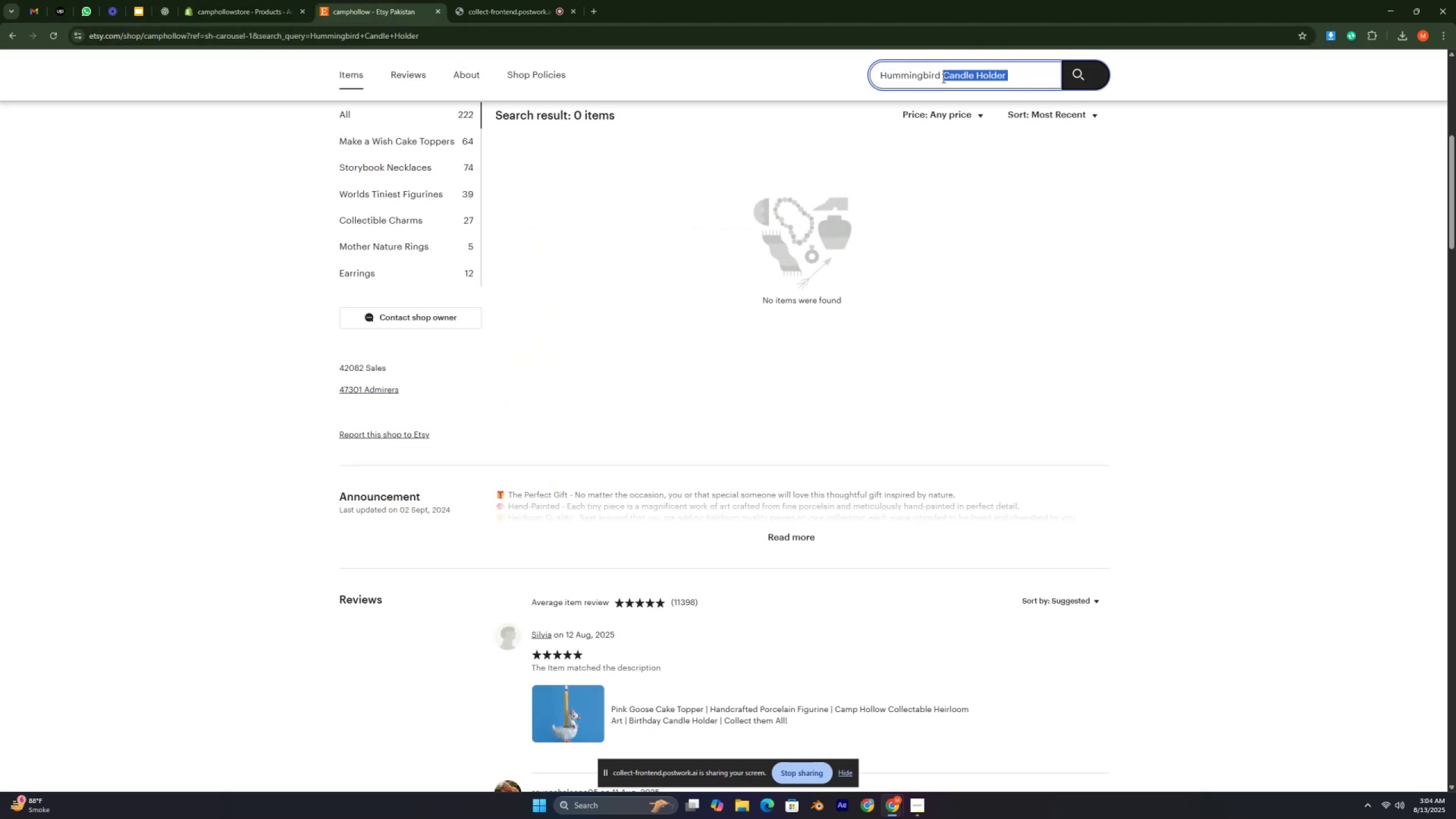 
key(Backspace)
 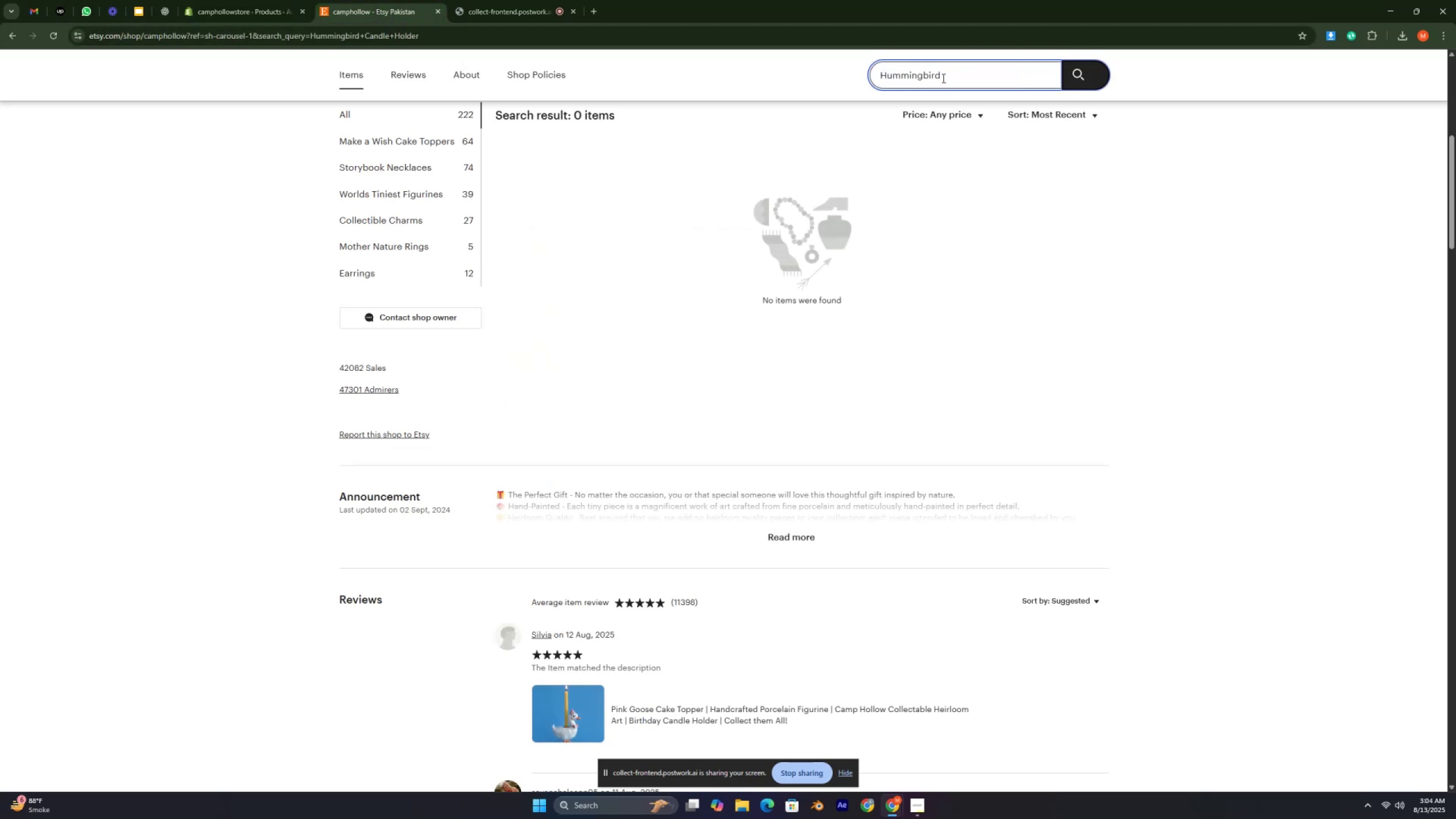 
key(Enter)
 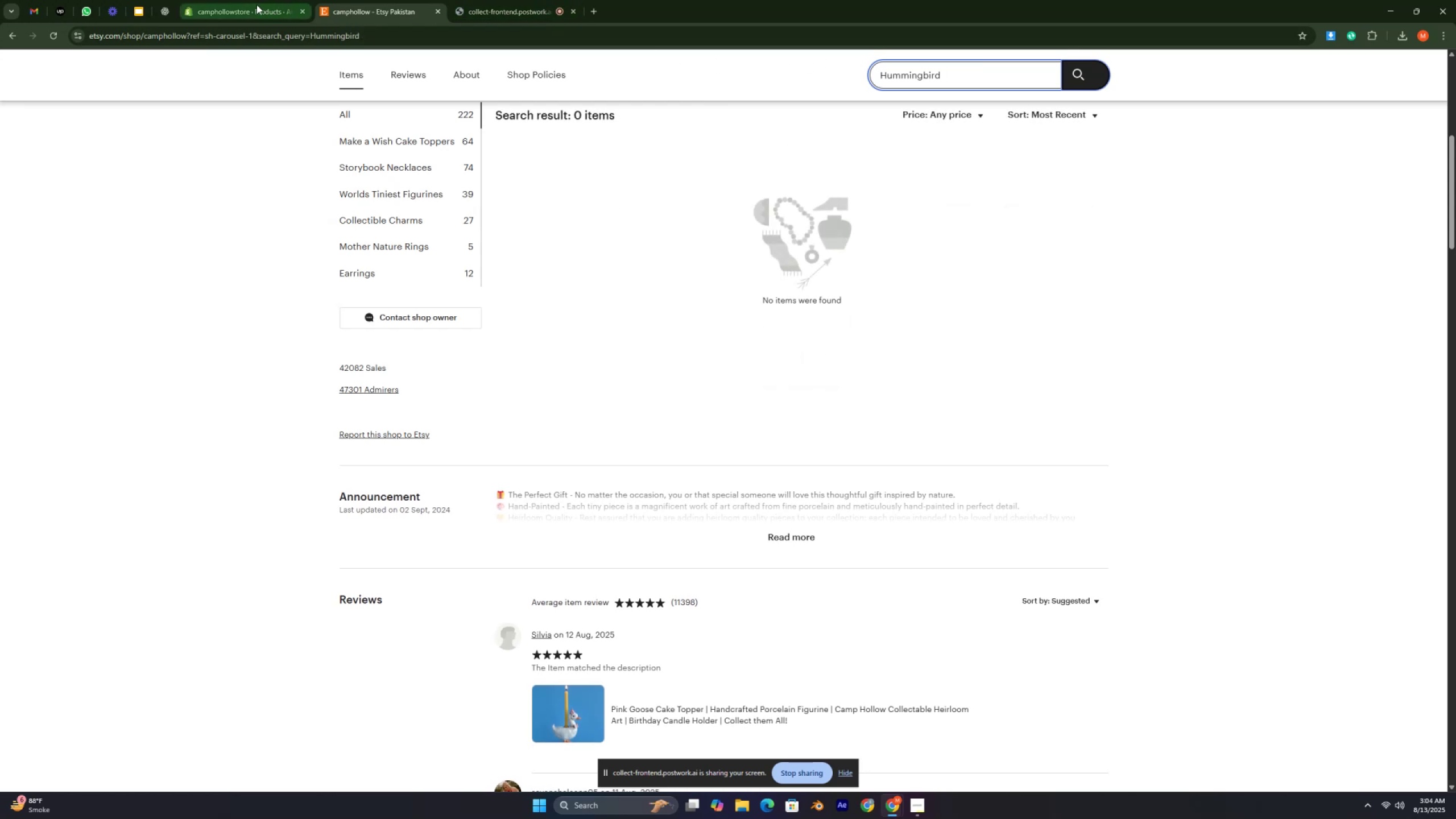 
left_click([168, 9])
 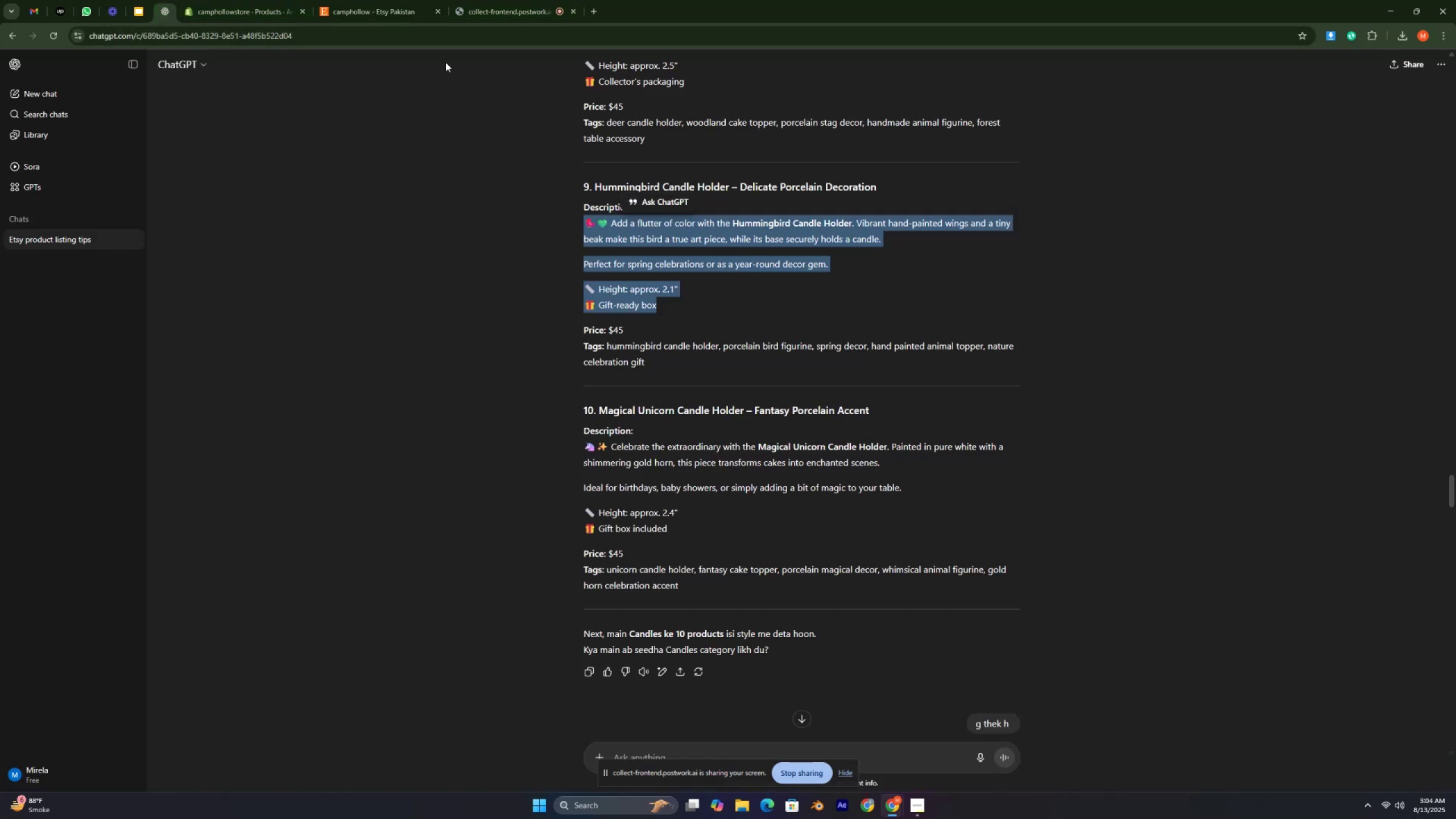 
wait(5.63)
 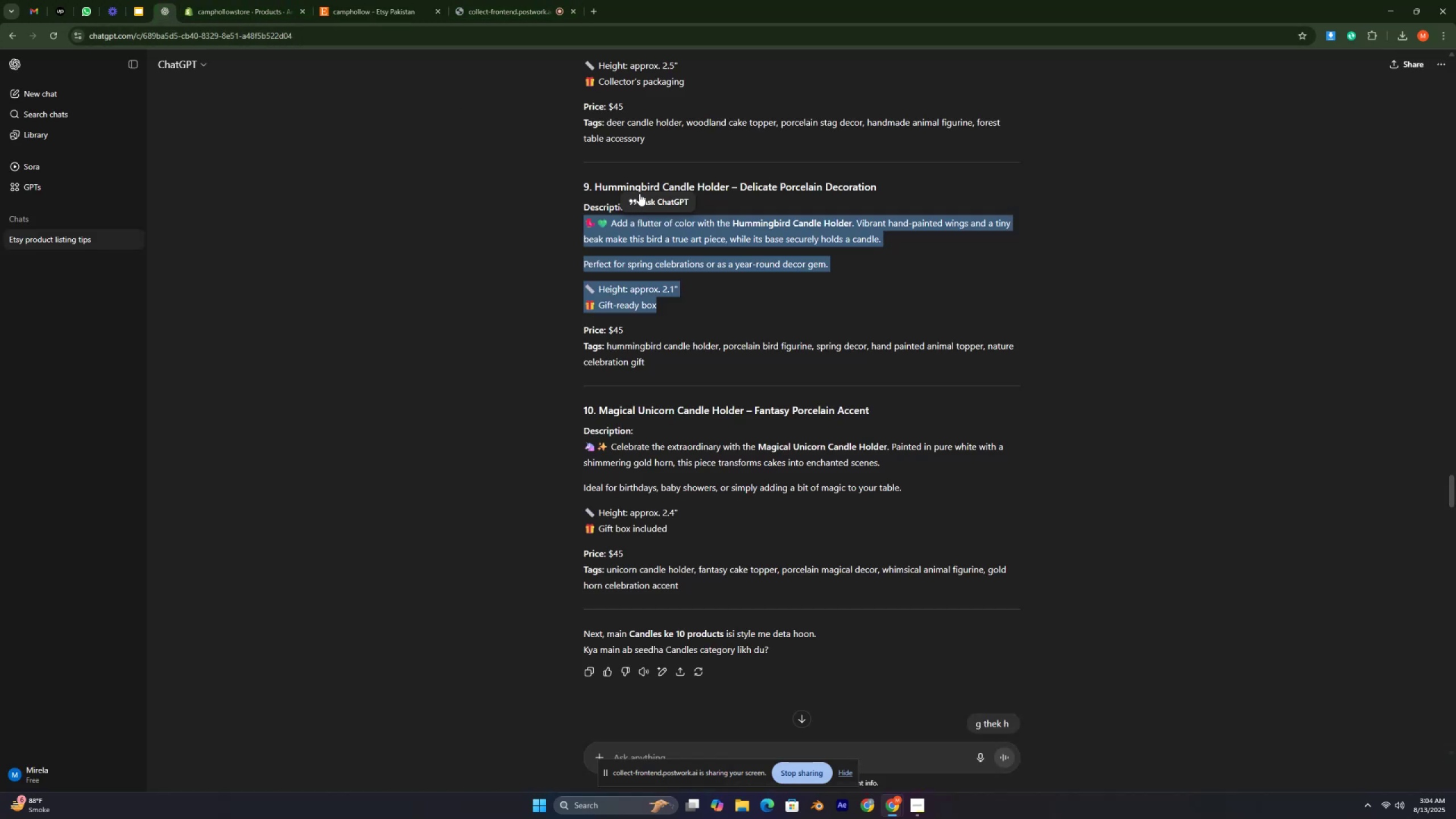 
left_click([222, 18])
 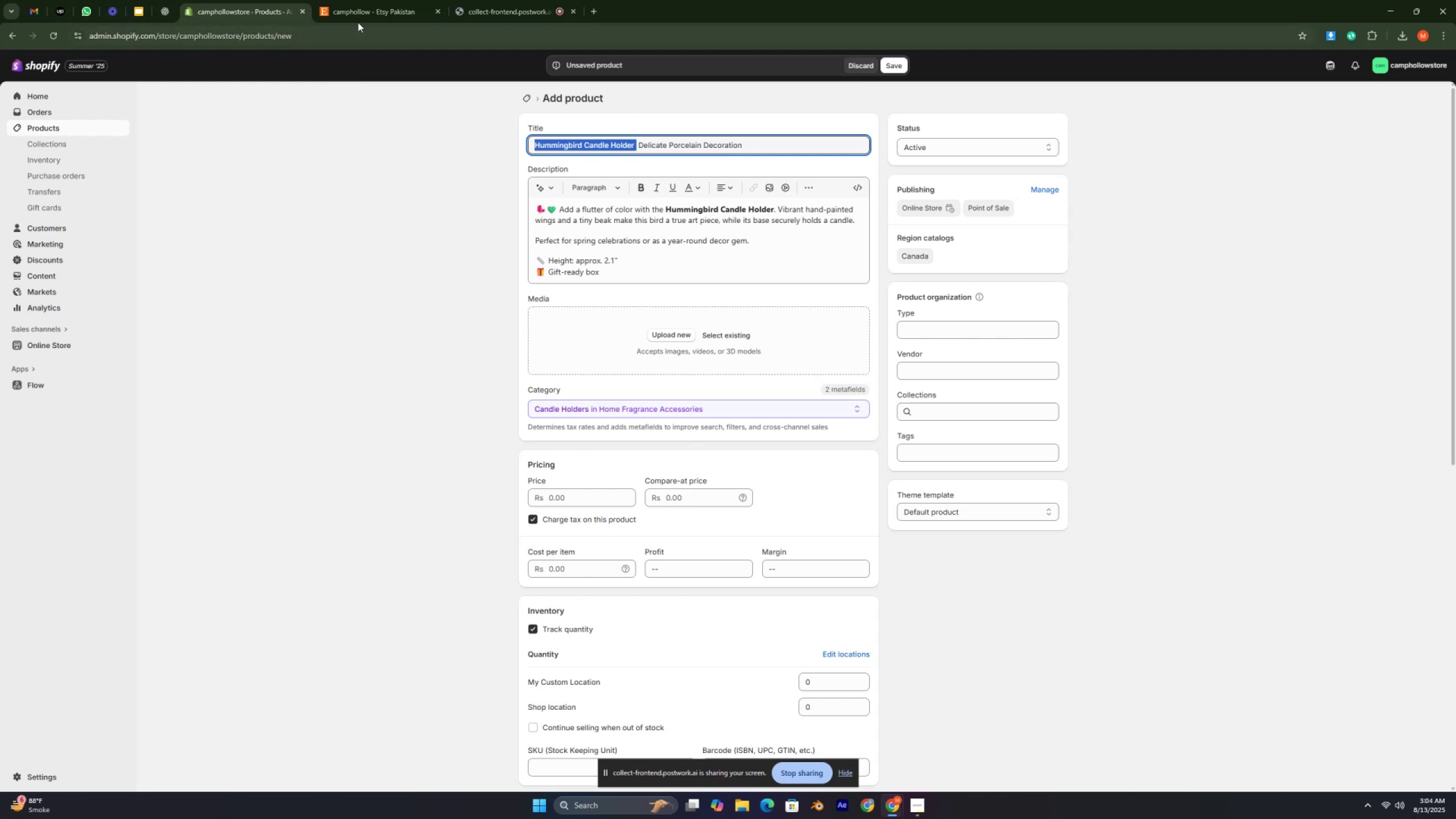 
left_click([365, 8])
 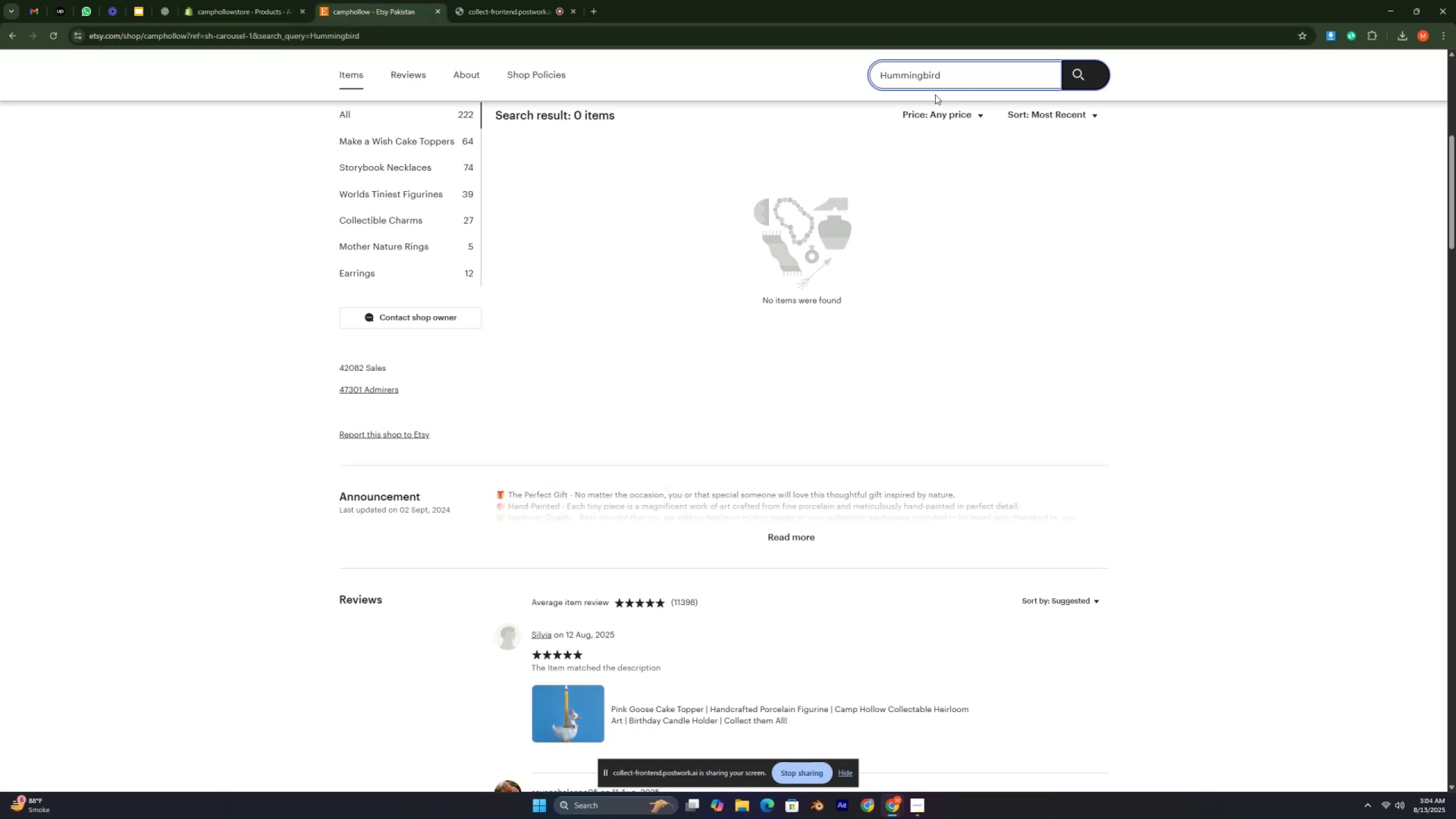 
key(Enter)
 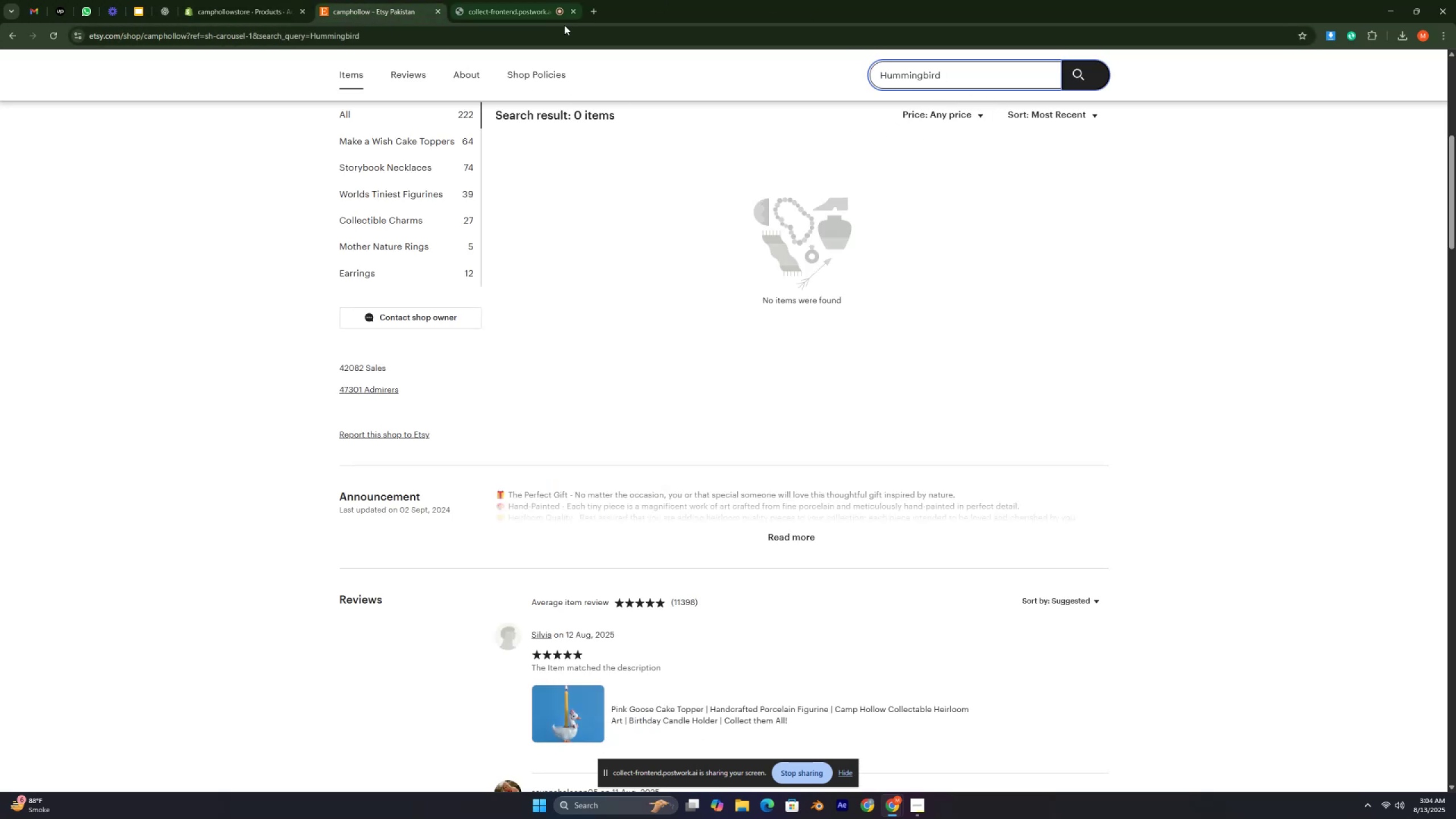 
left_click_drag(start_coordinate=[596, 7], to_coordinate=[593, 7])
 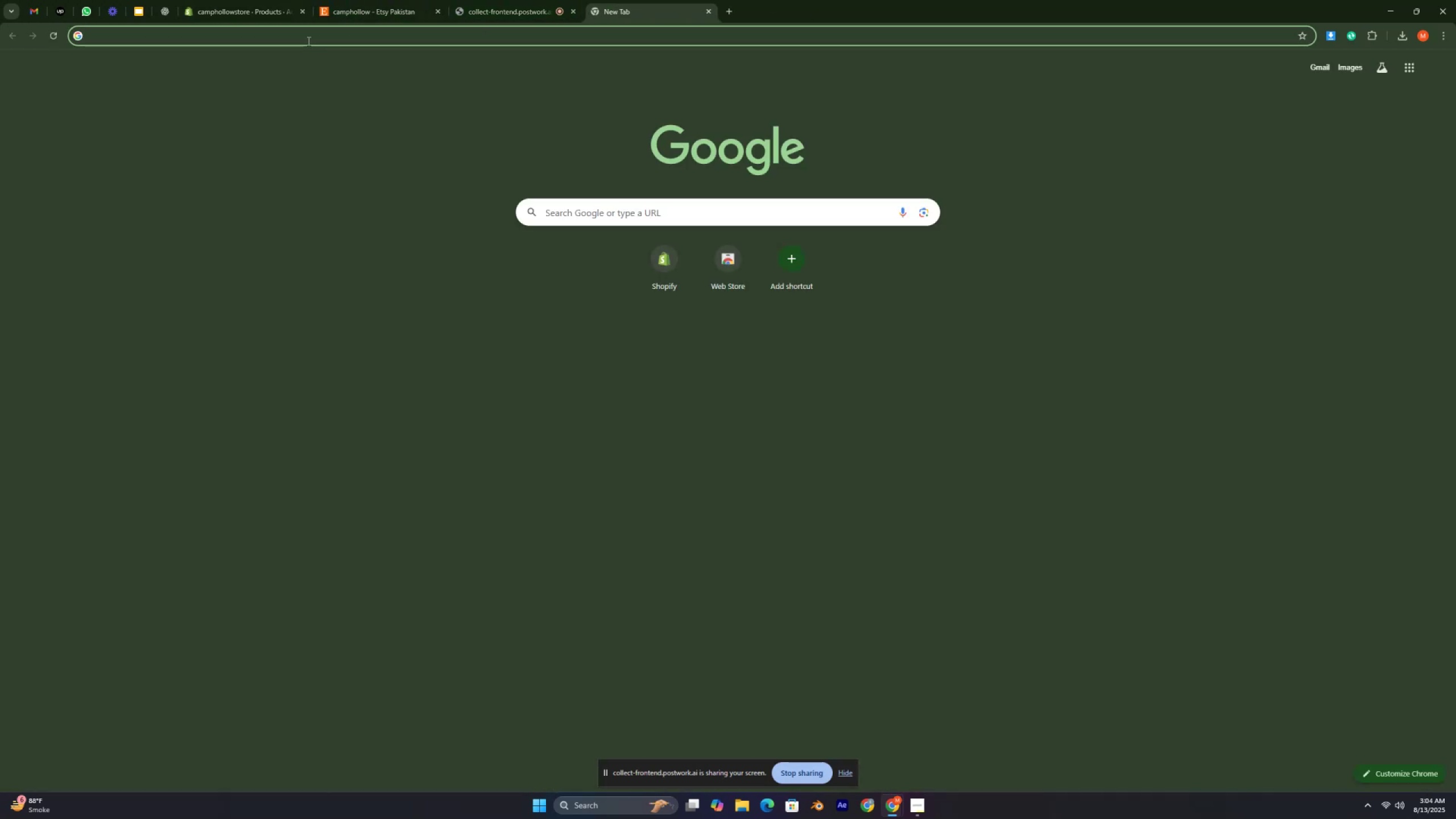 
key(Control+V)
 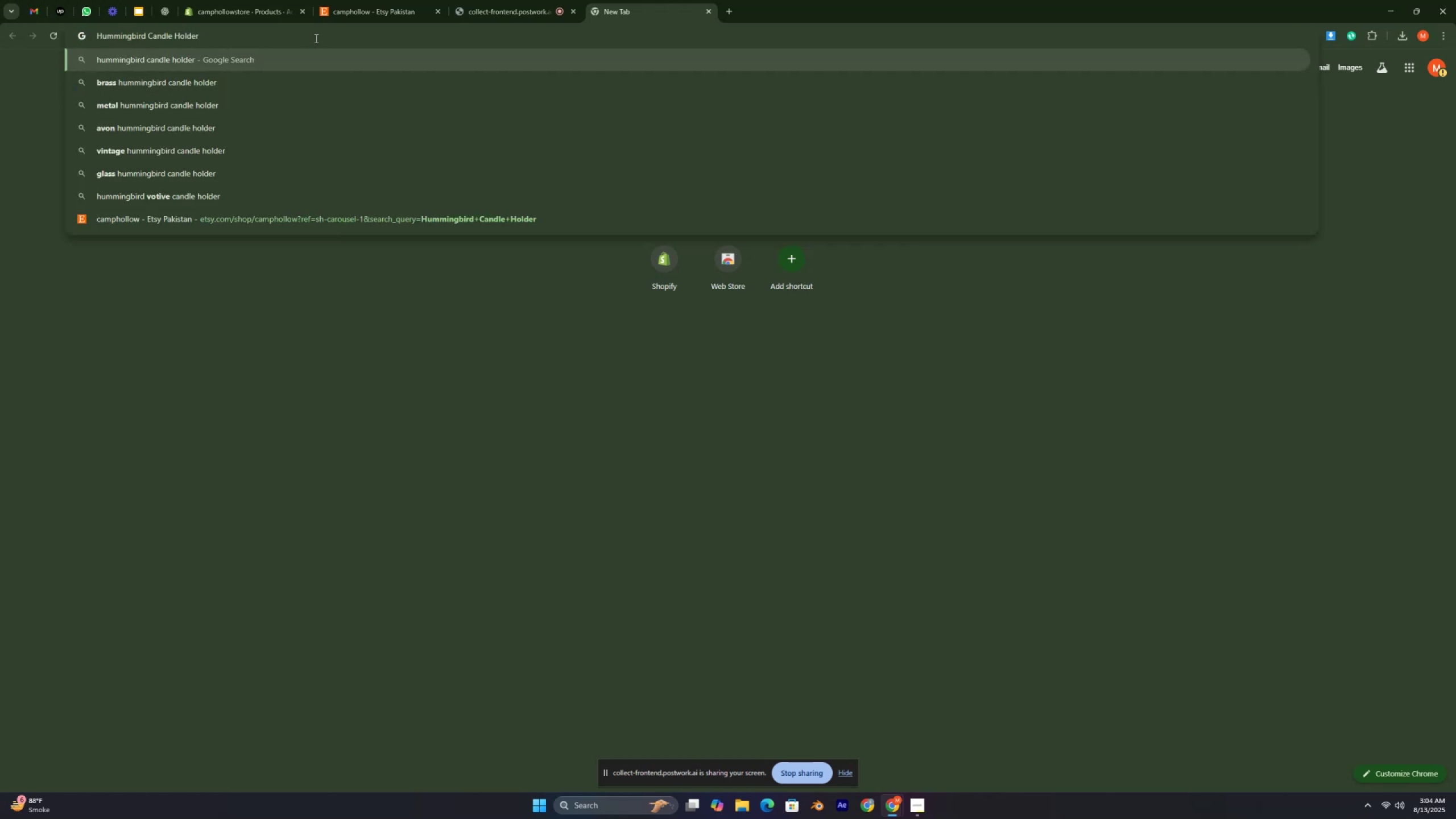 
key(Enter)
 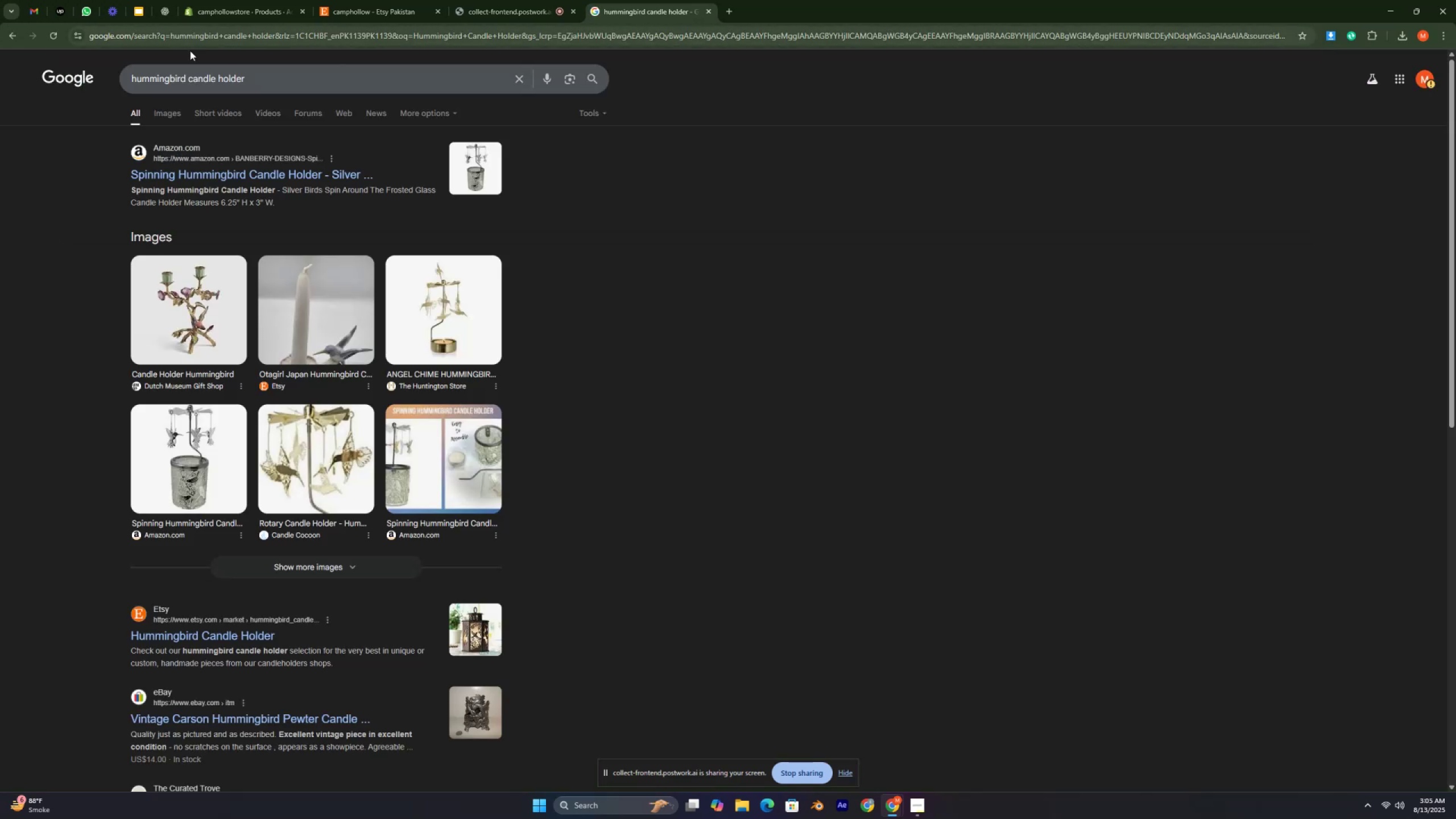 
mouse_move([180, 125])
 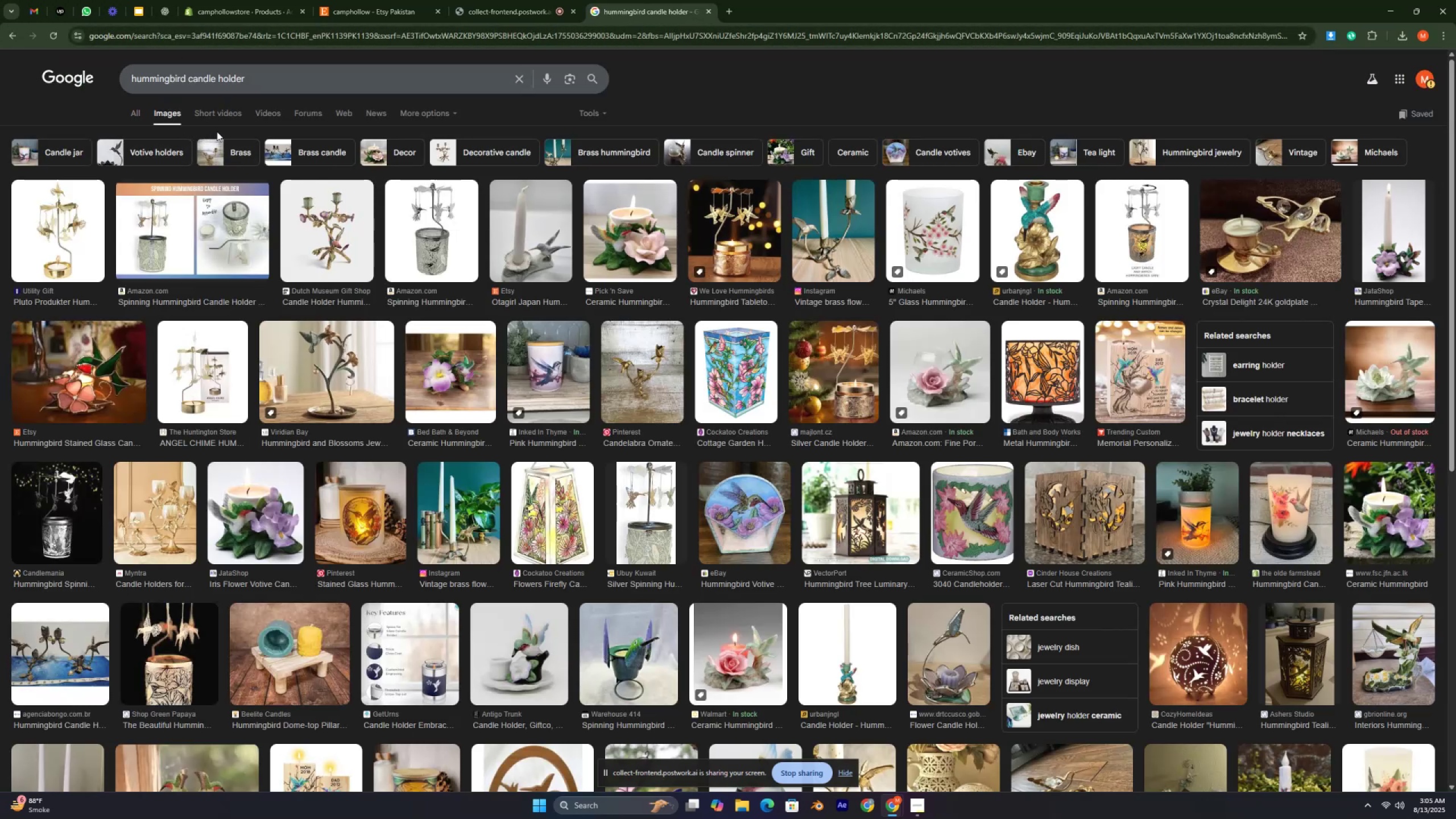 
left_click([79, 220])
 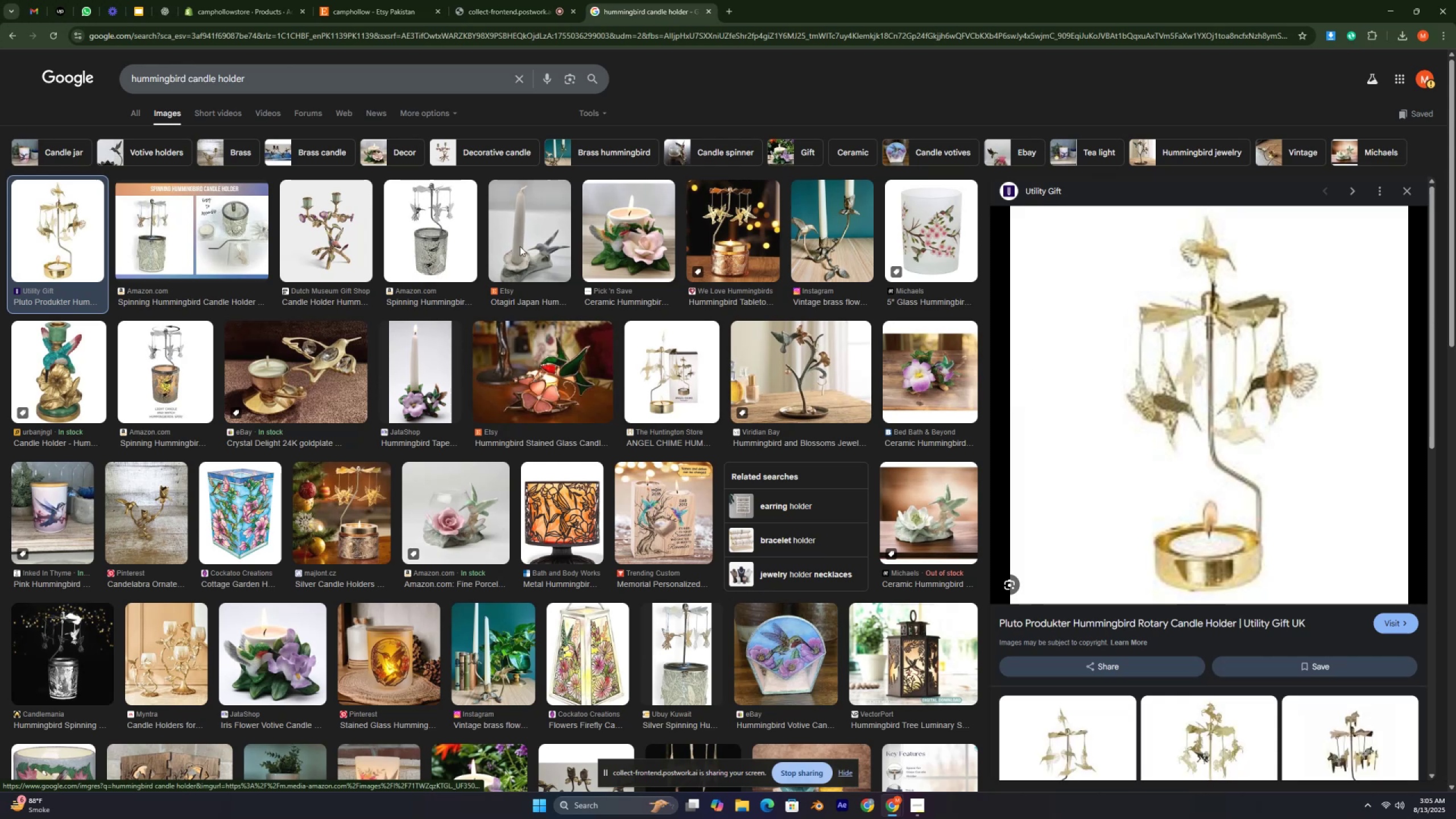 
wait(8.7)
 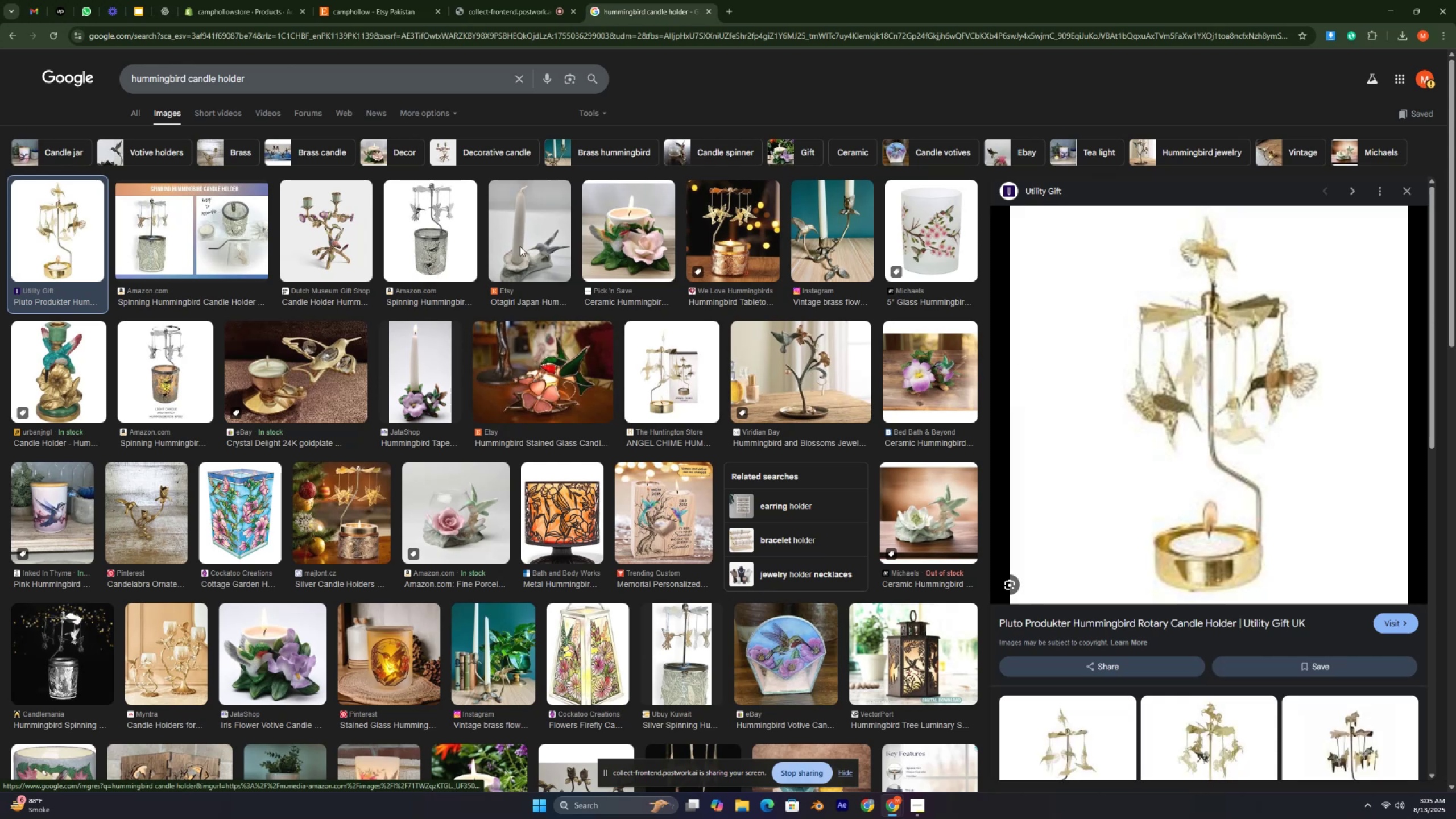 
left_click([1214, 502])
 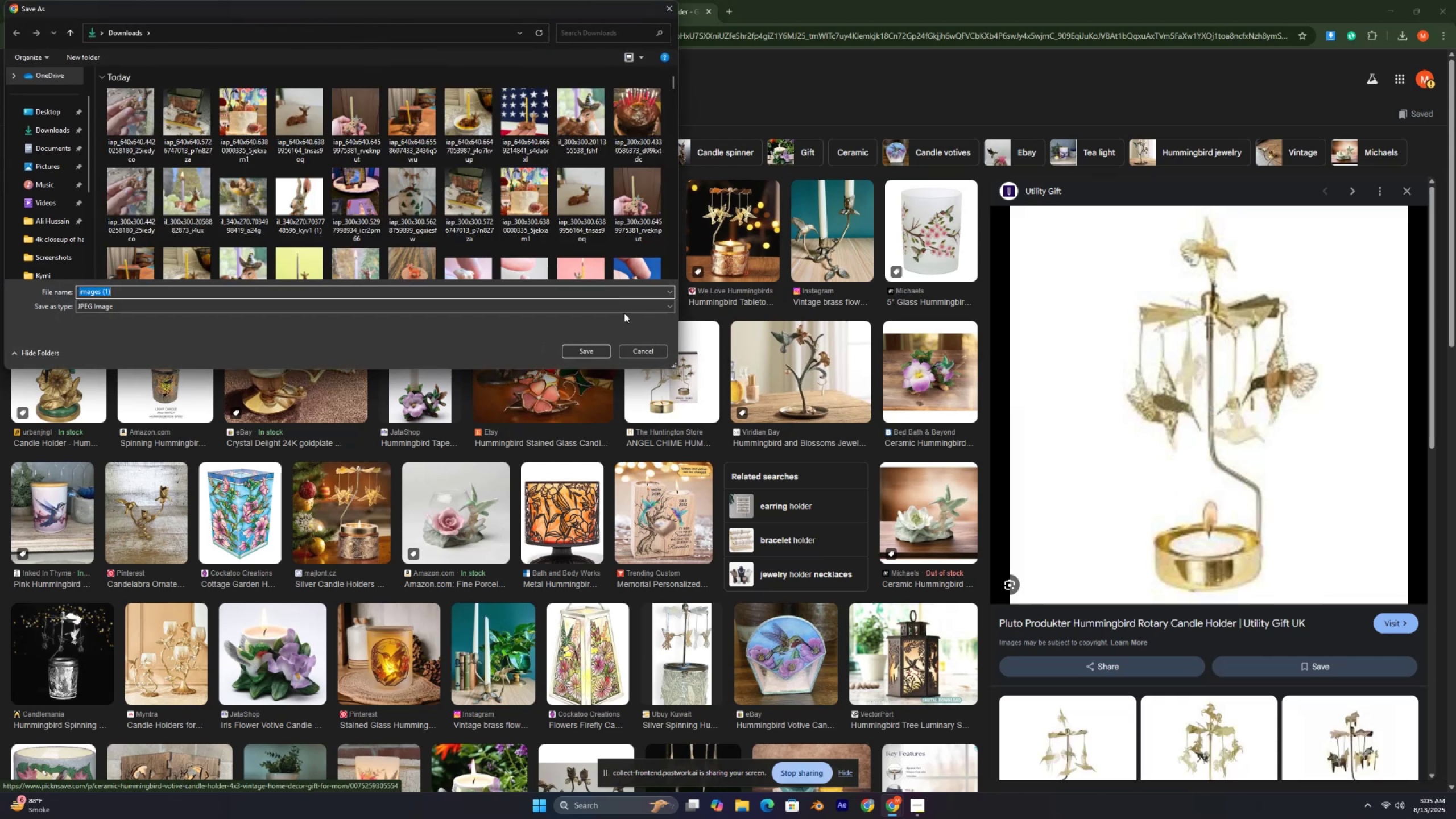 
left_click_drag(start_coordinate=[595, 354], to_coordinate=[594, 351])
 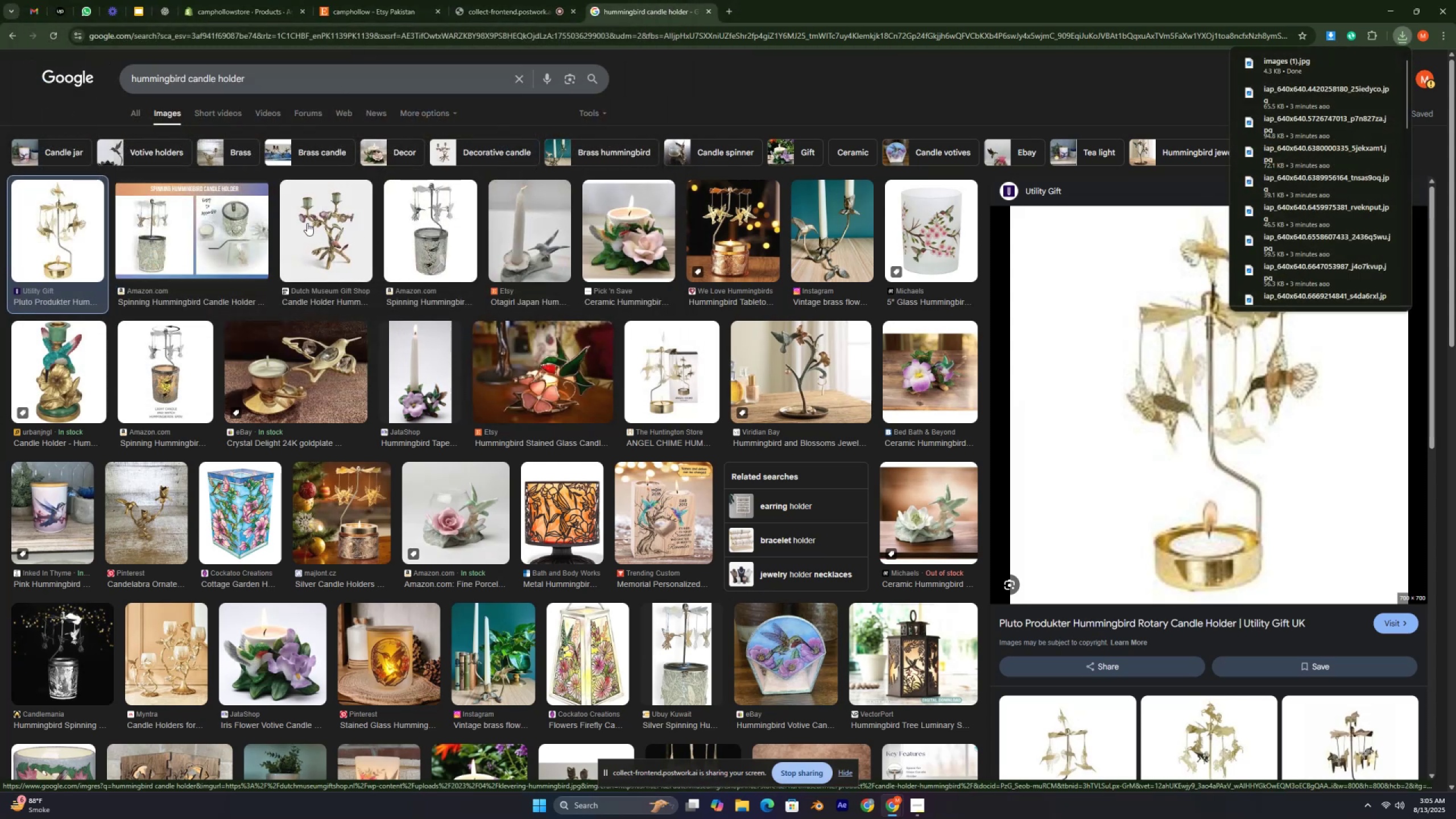 
left_click([340, 230])
 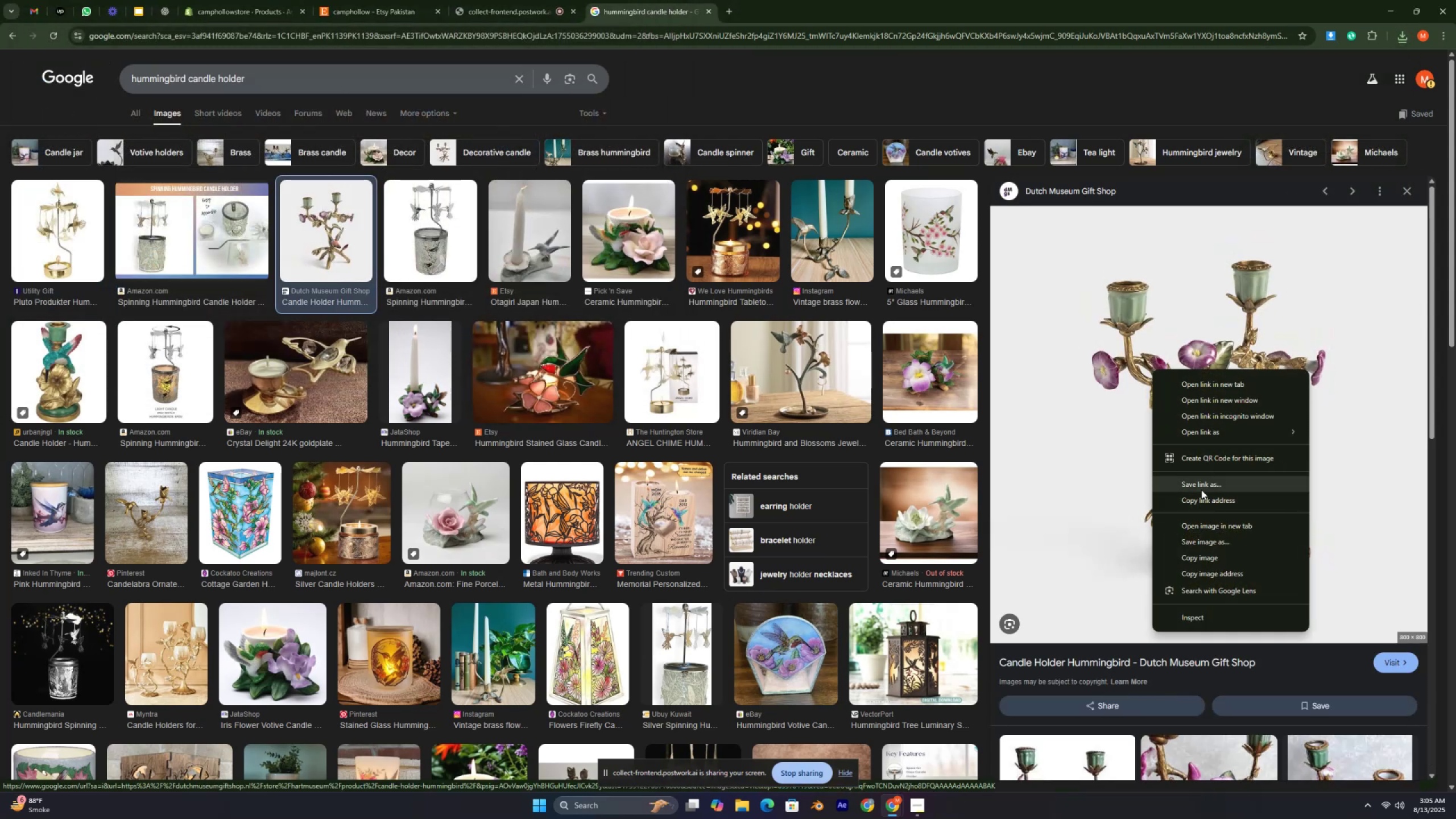 
left_click([1197, 543])
 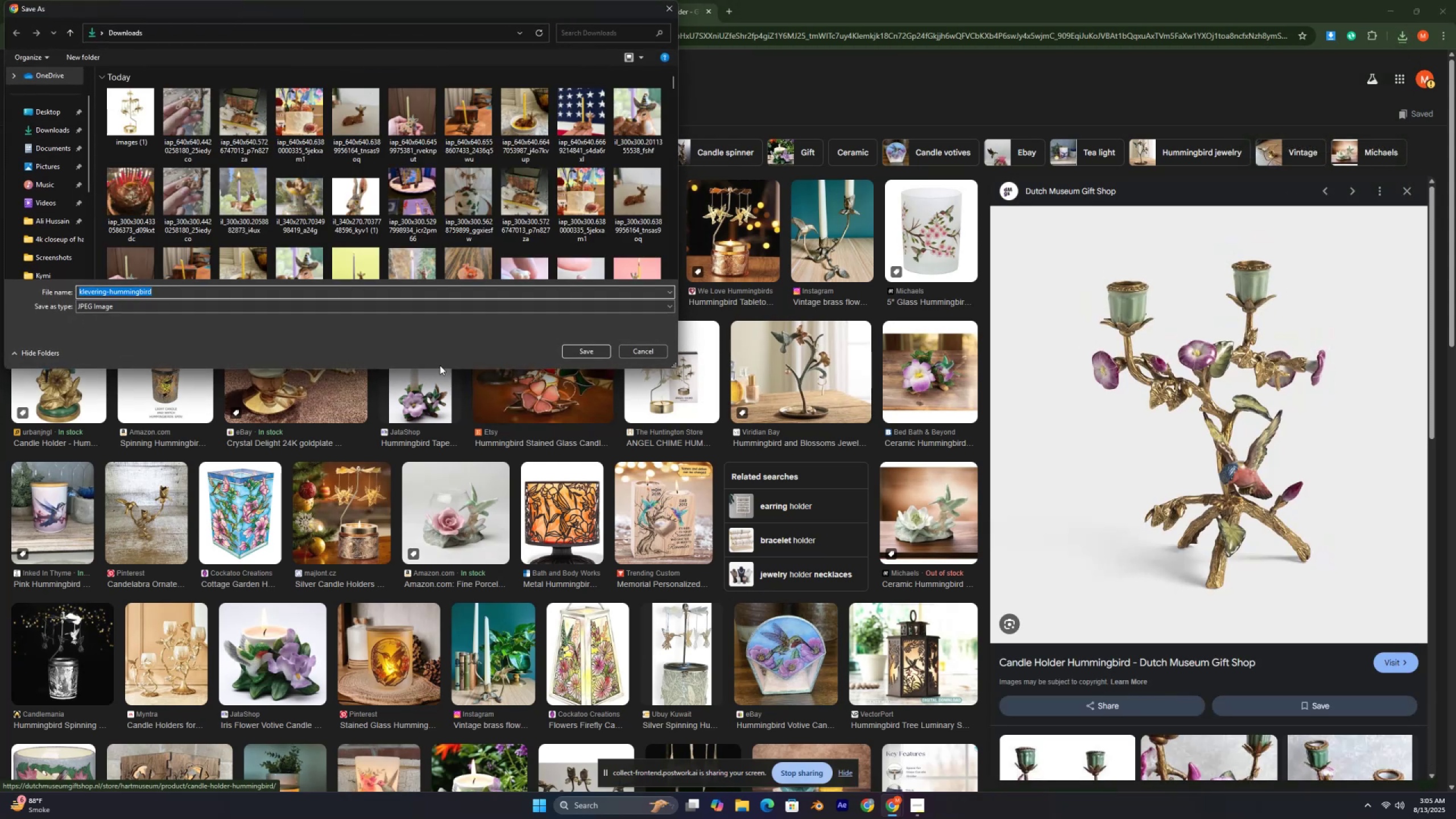 
left_click([593, 351])
 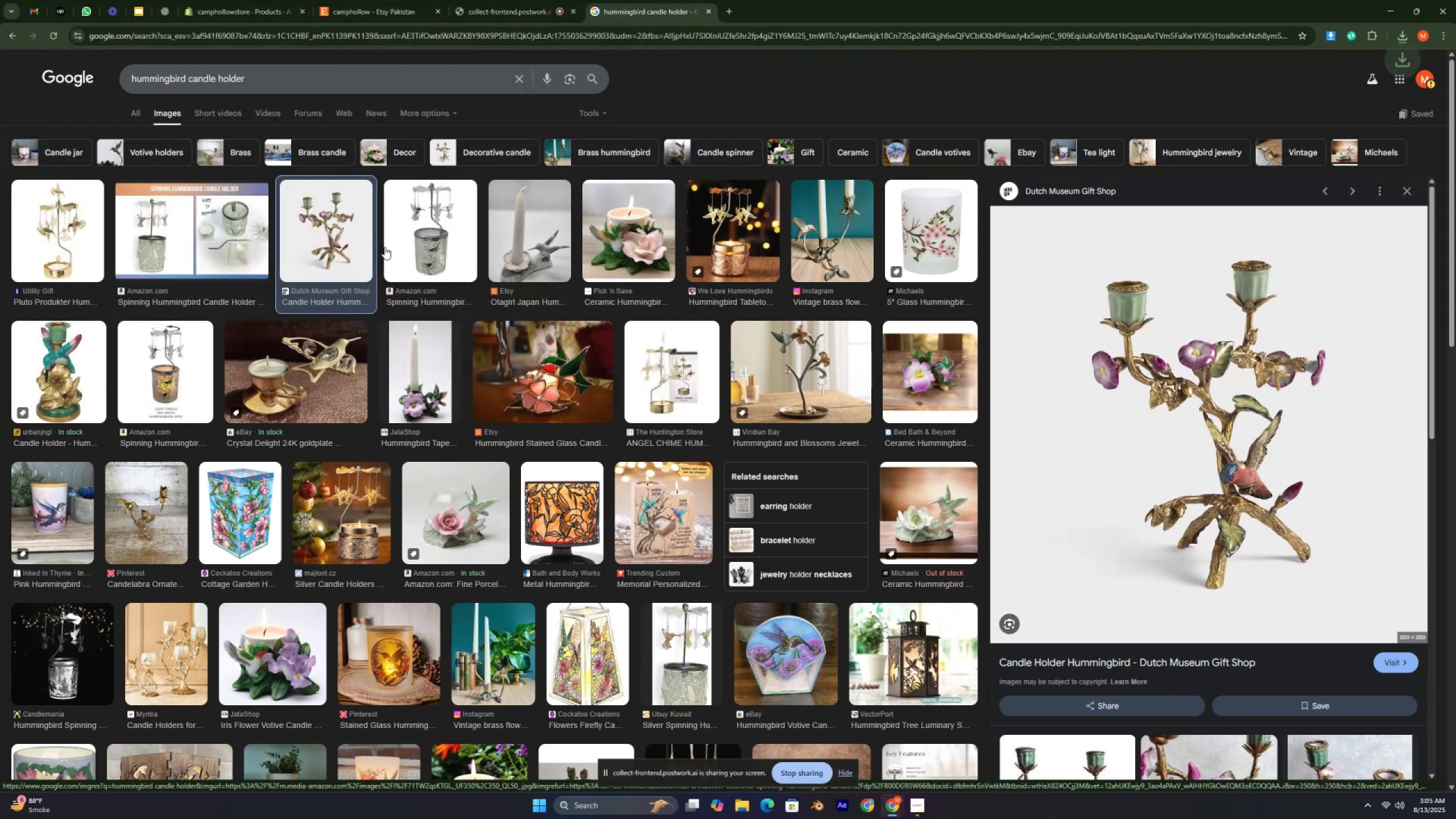 
left_click([400, 230])
 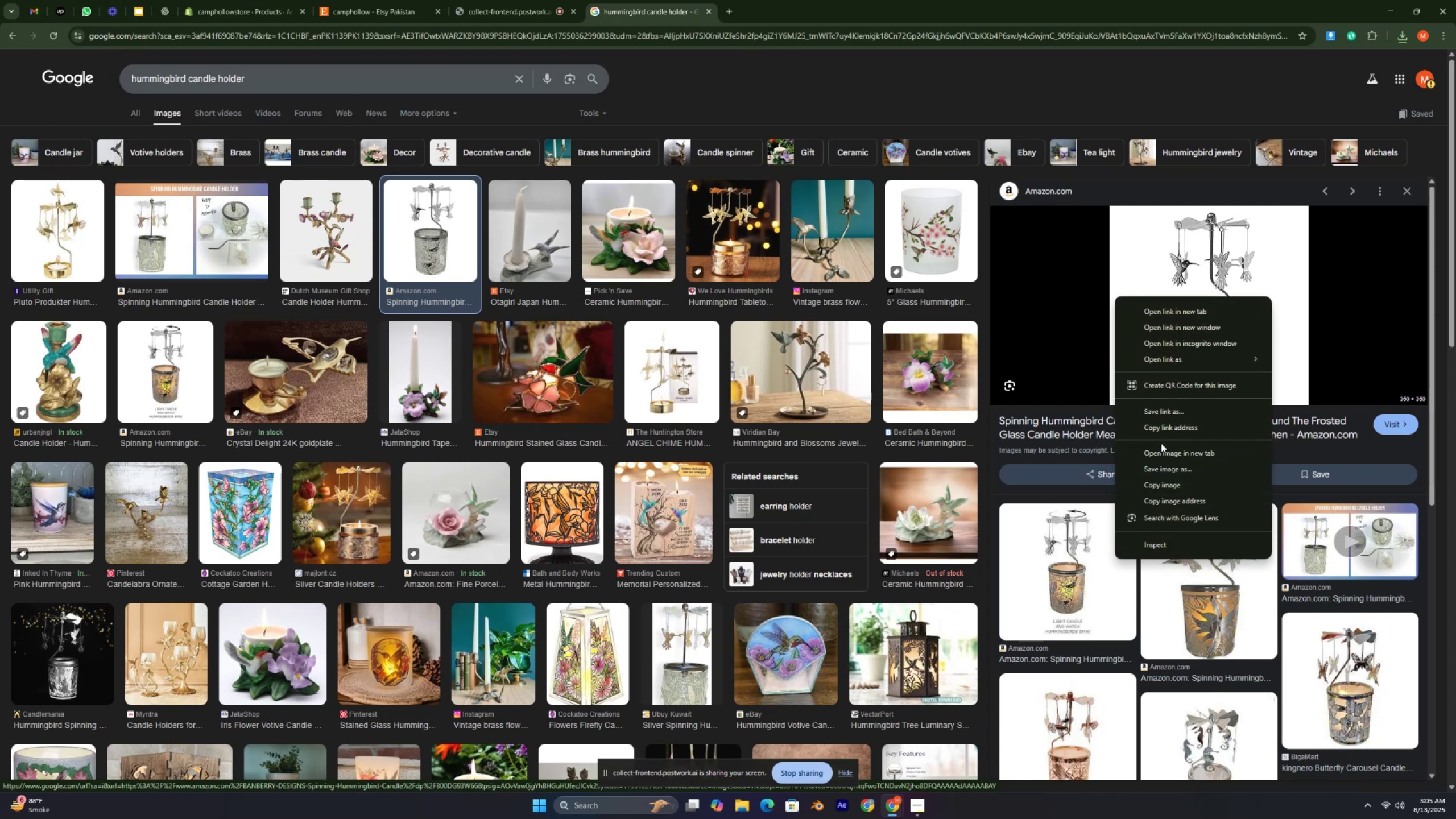 
left_click([1161, 461])
 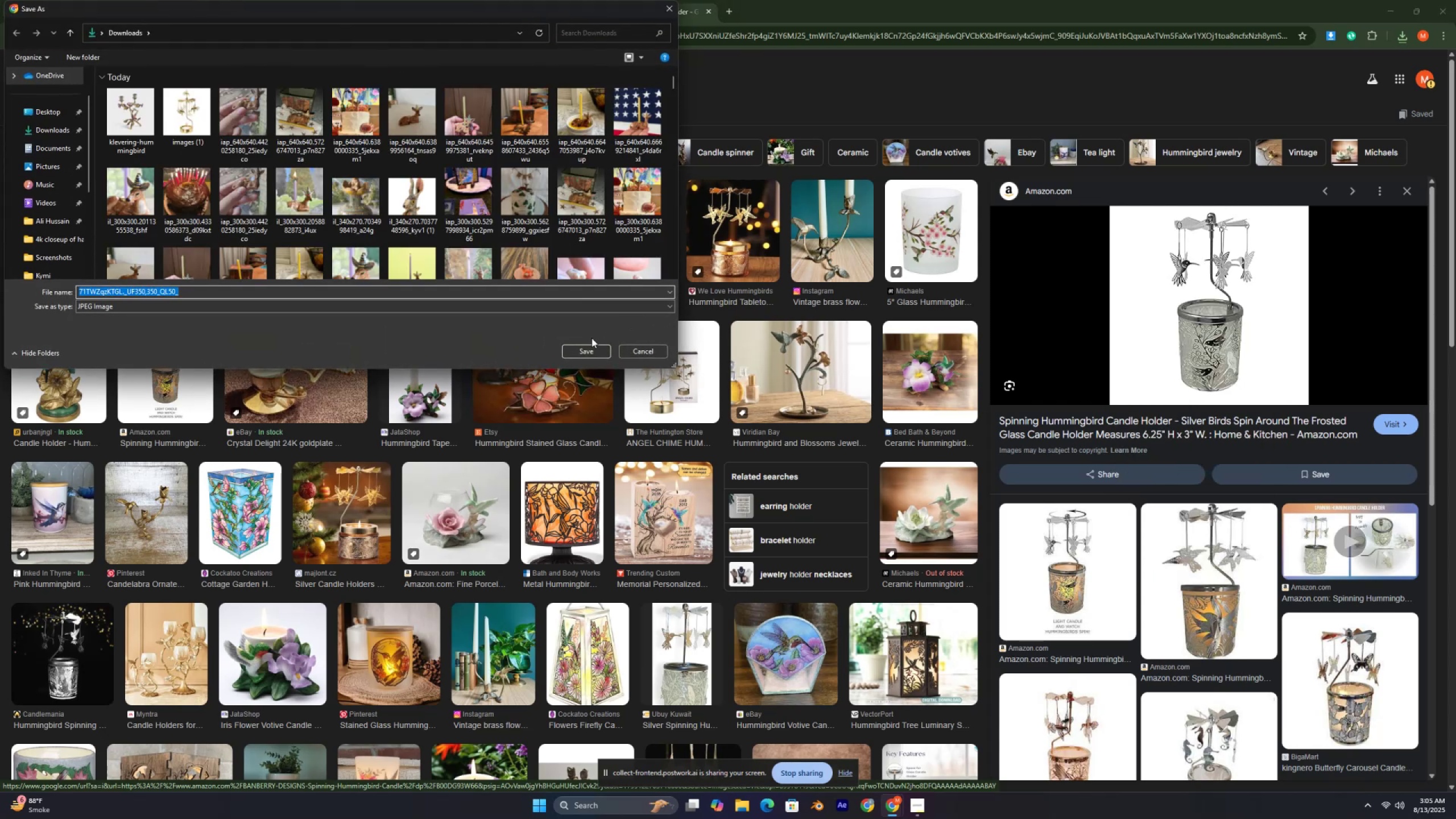 
left_click([583, 348])
 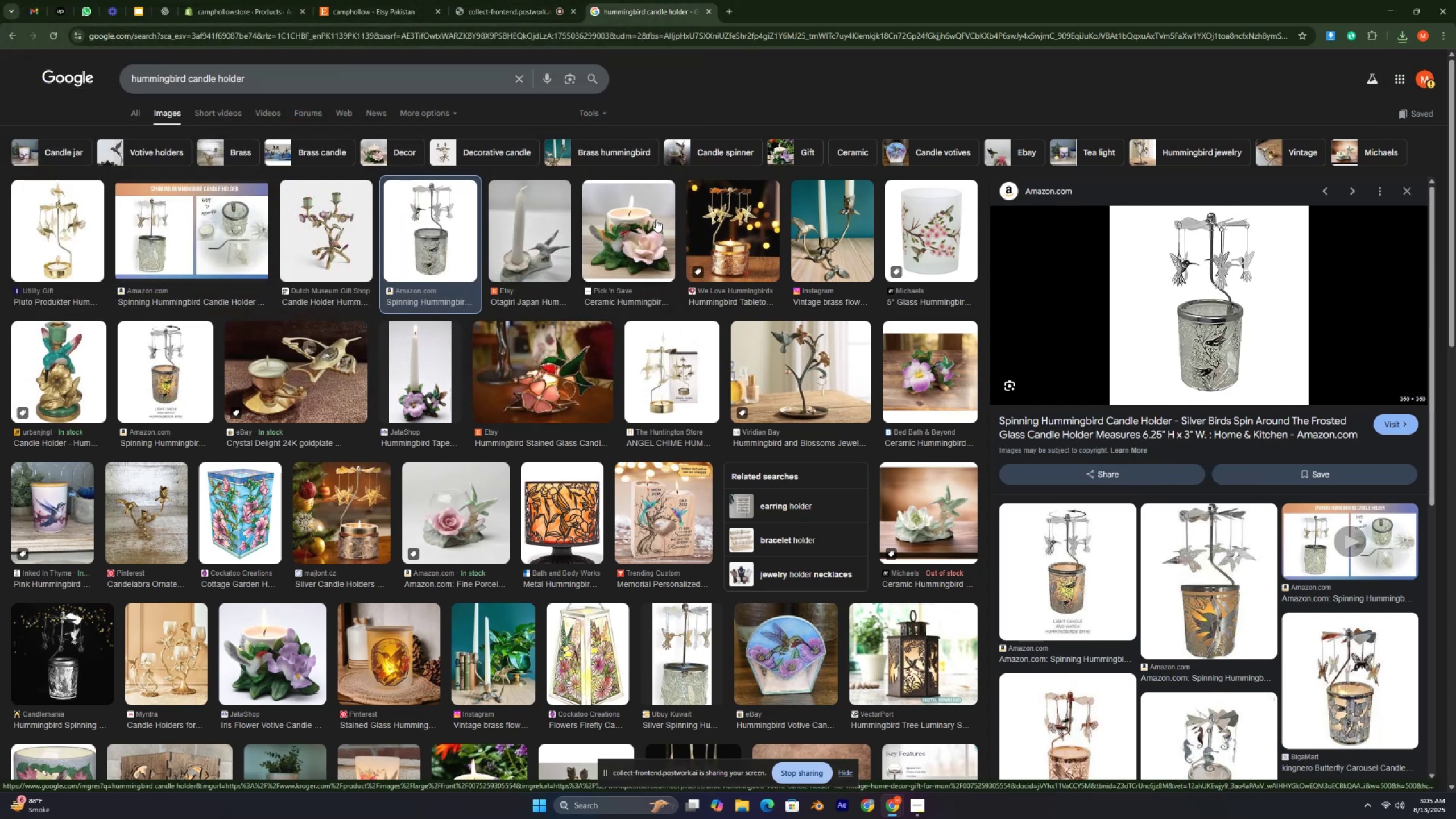 
left_click([754, 233])
 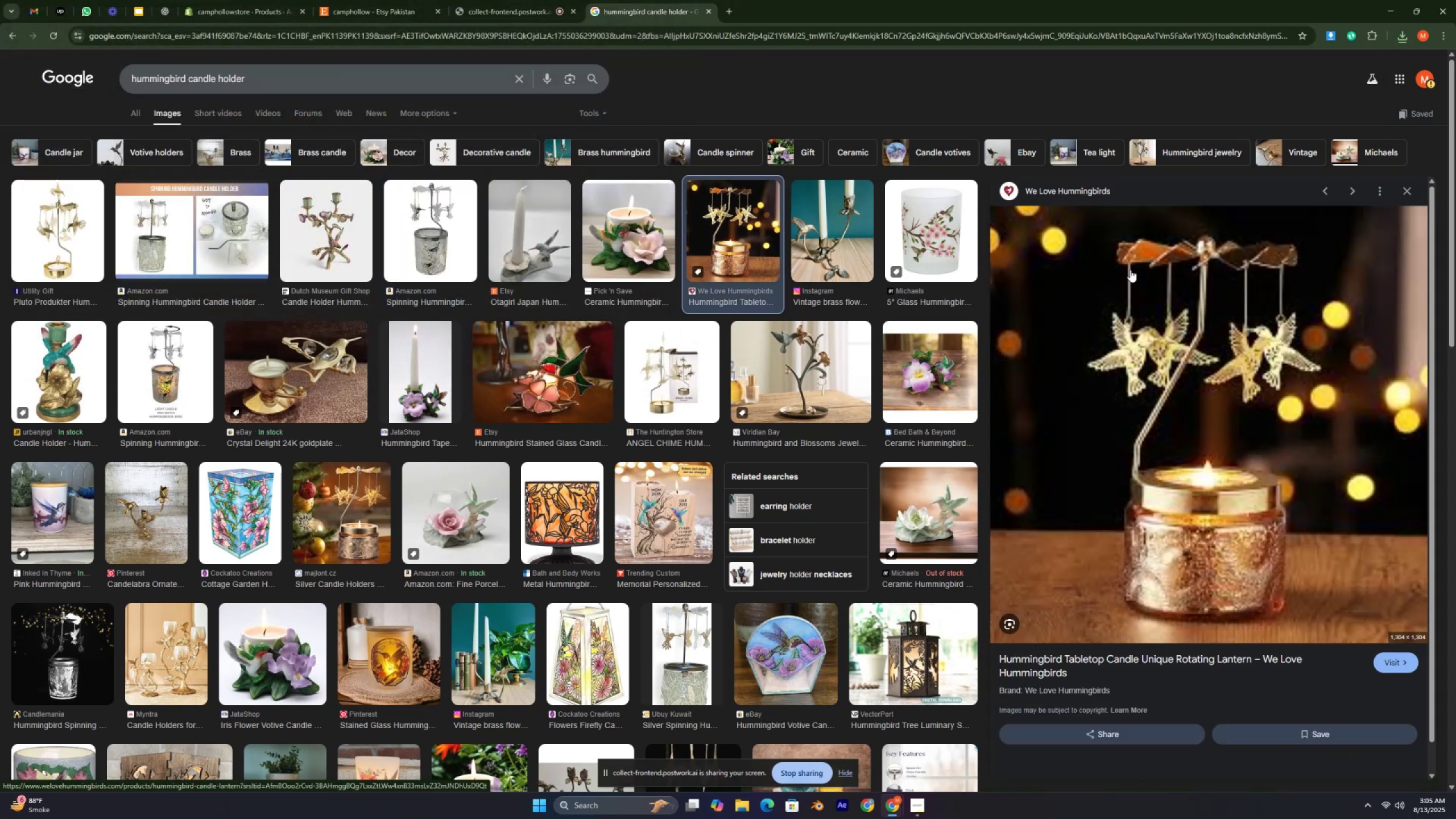 
right_click([1130, 270])
 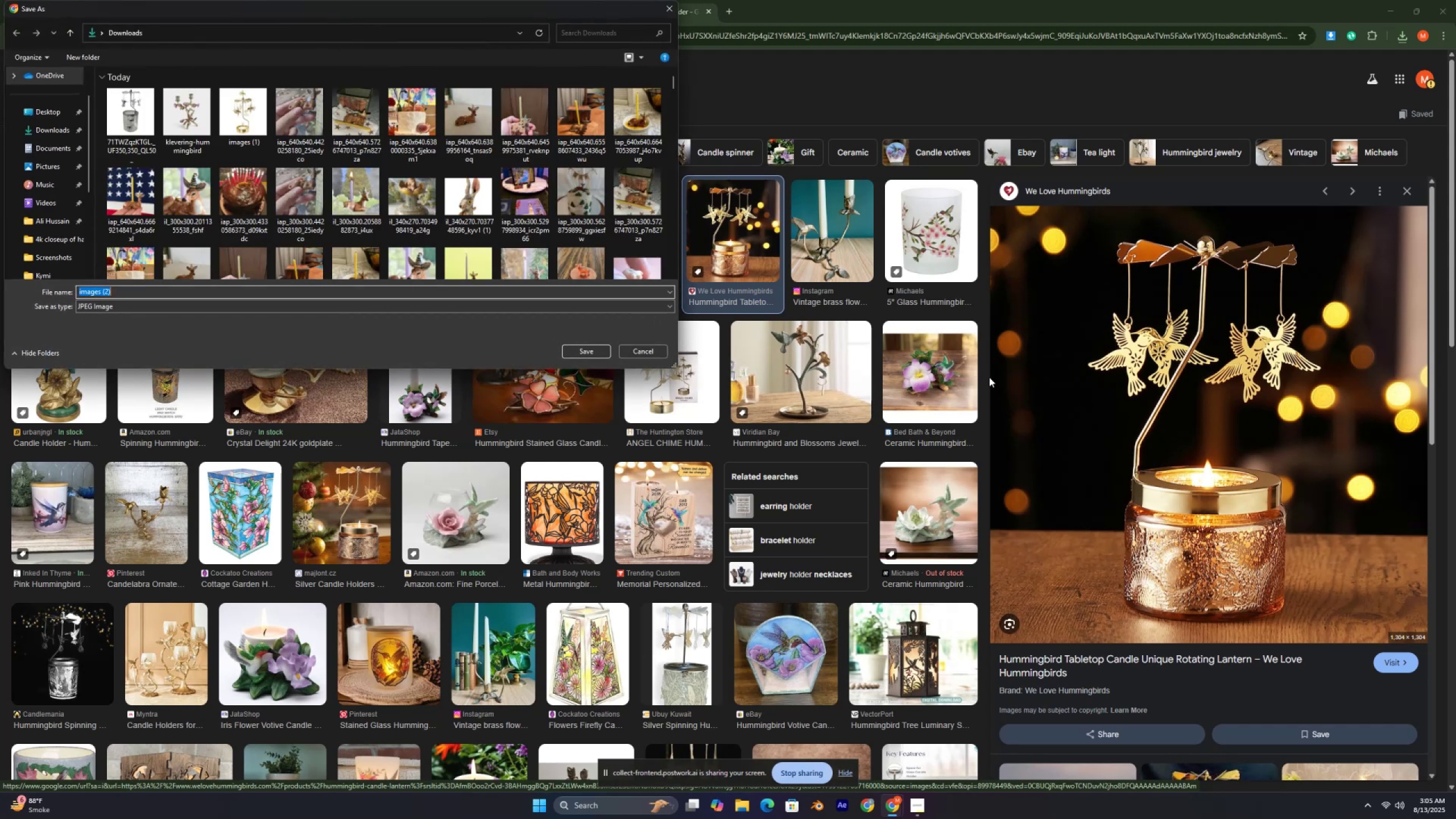 
left_click([576, 346])
 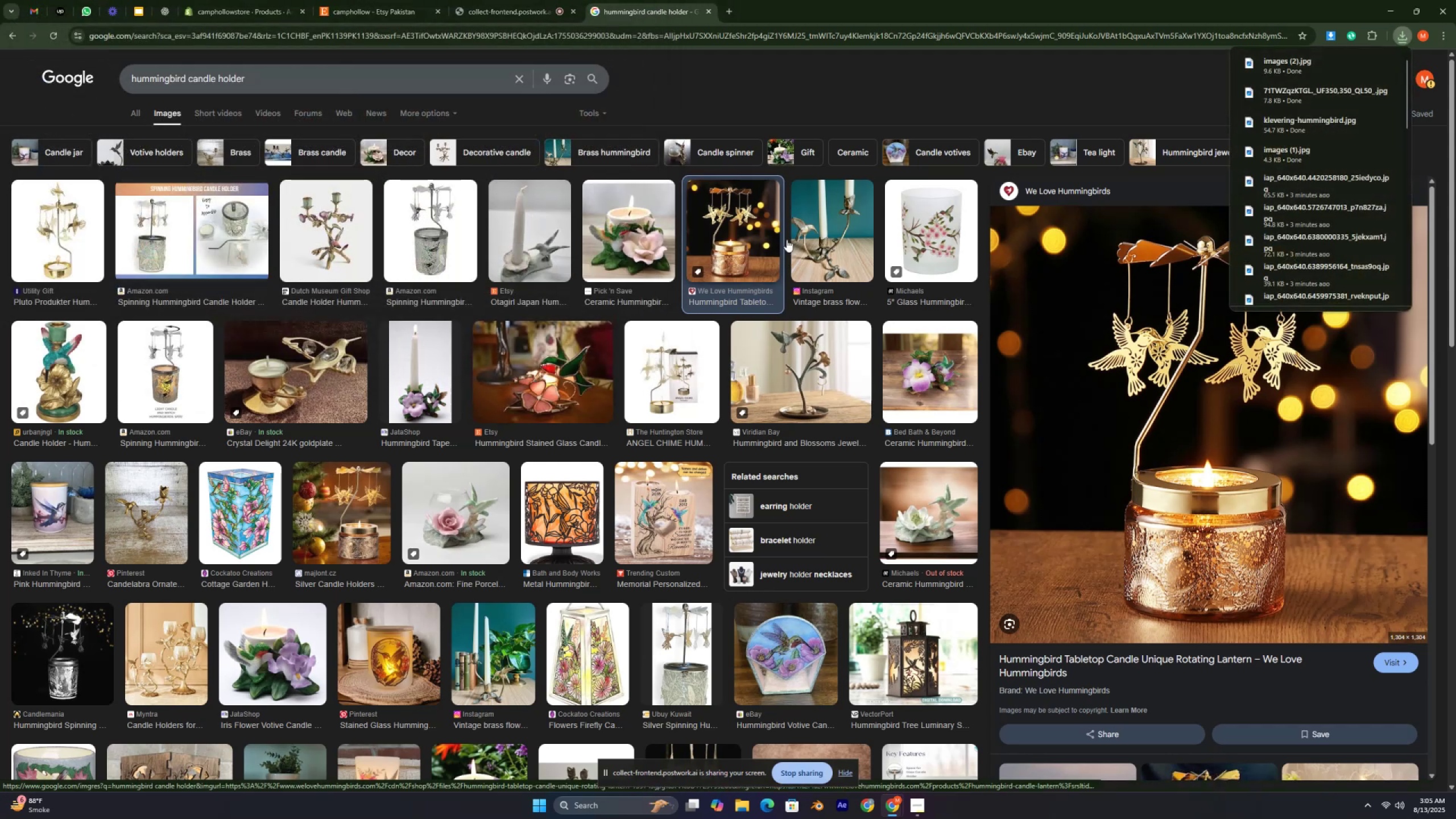 
left_click([810, 222])
 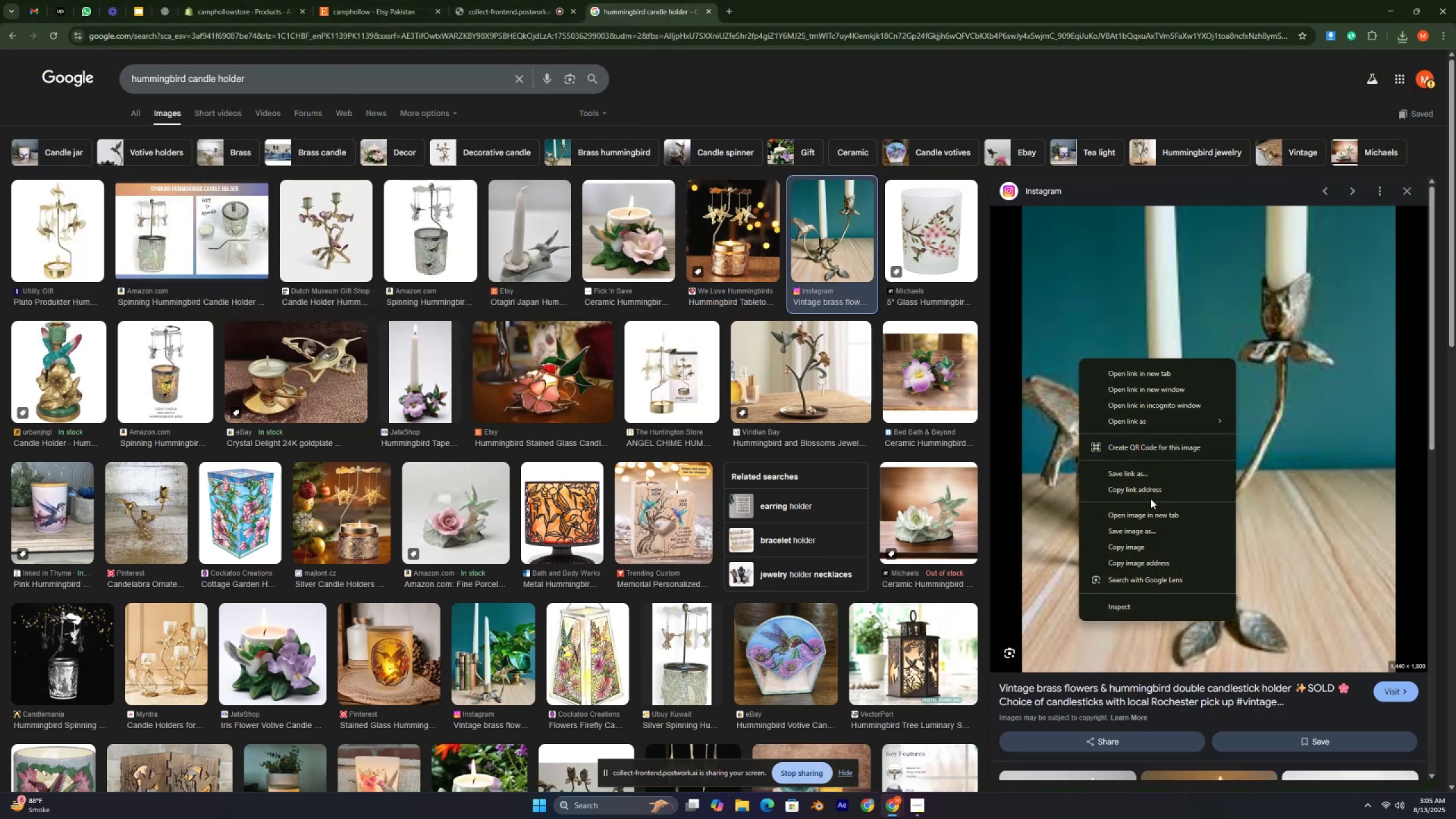 
left_click([1130, 533])
 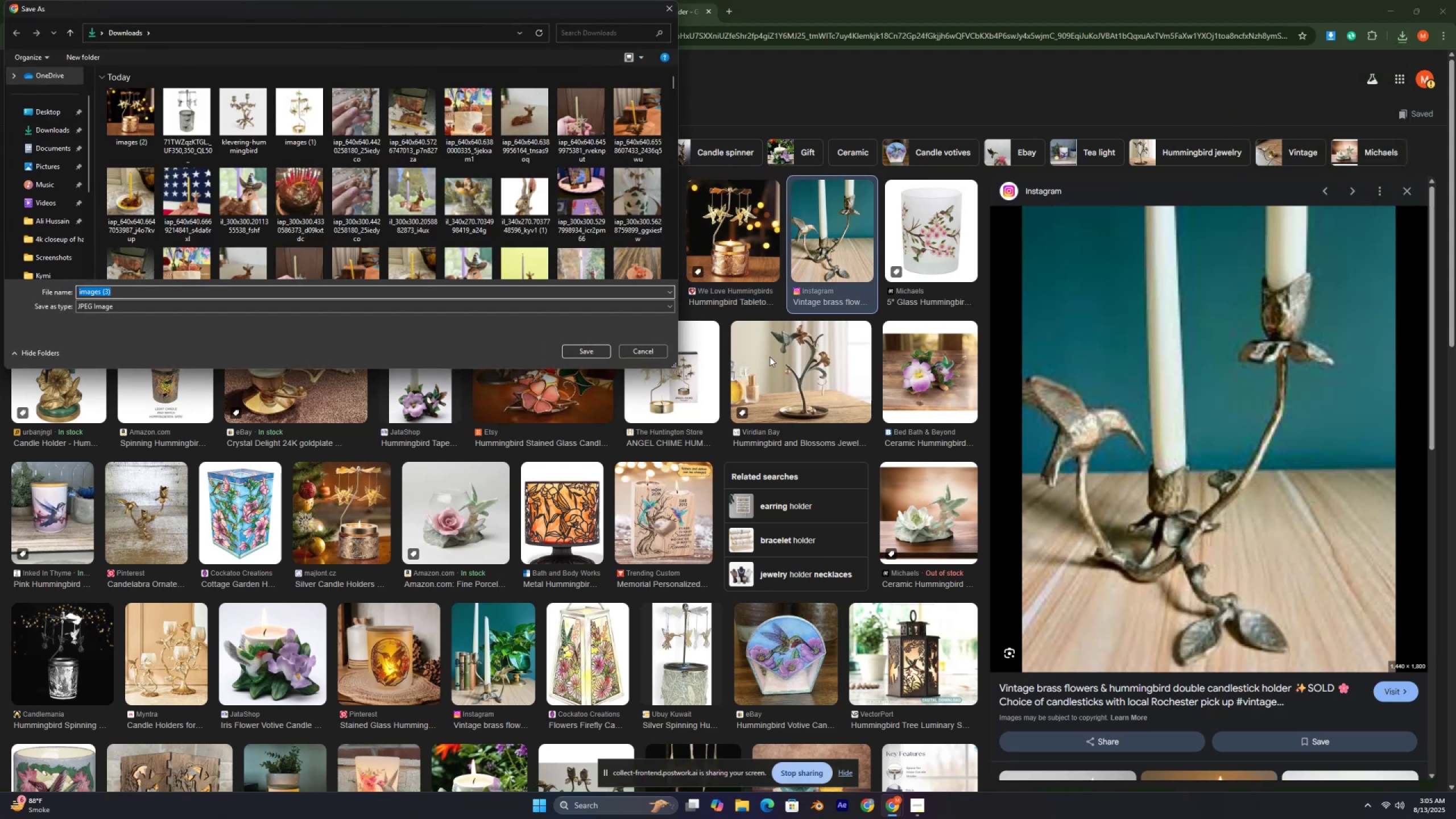 
left_click([580, 348])
 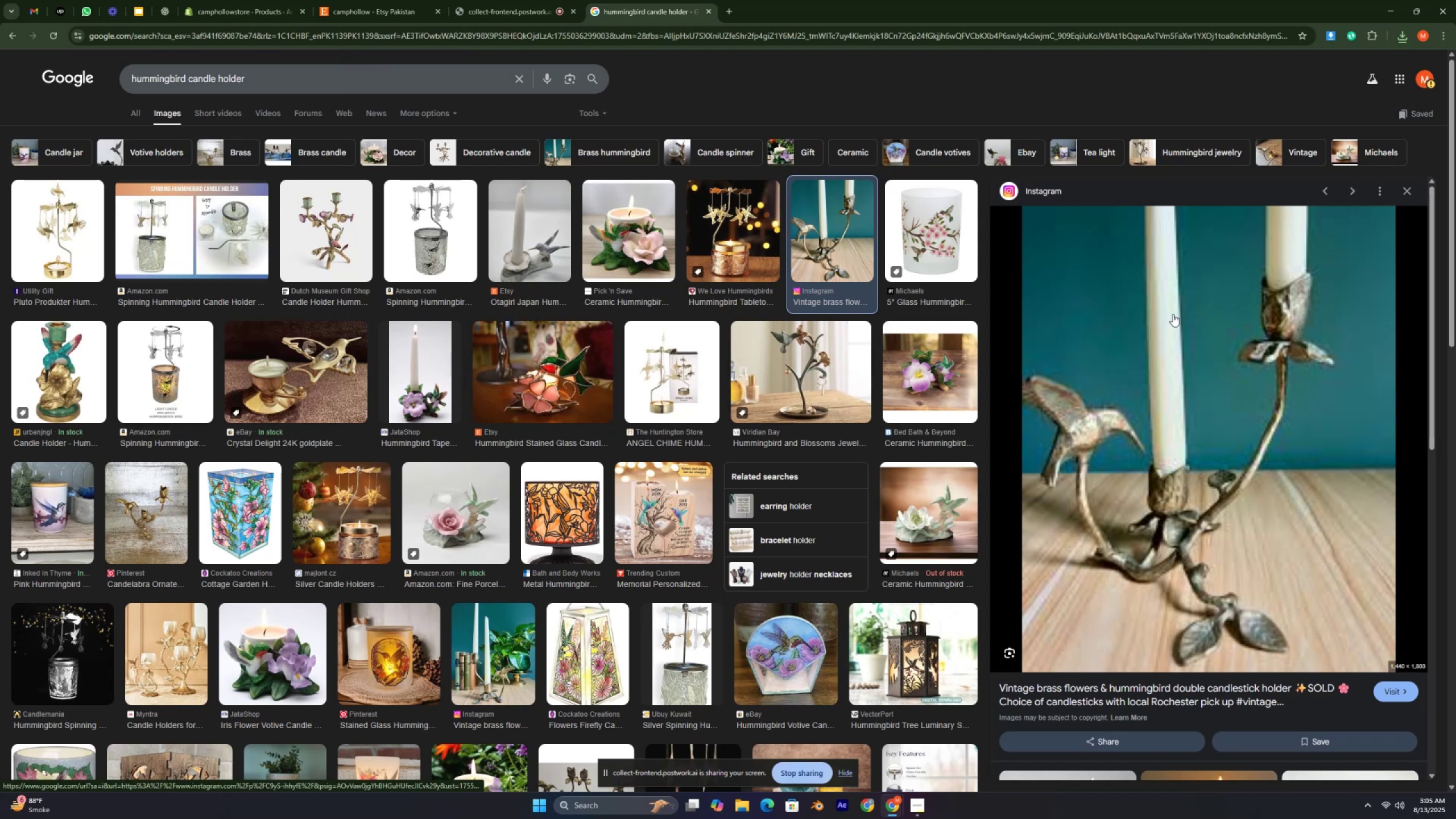 
wait(5.62)
 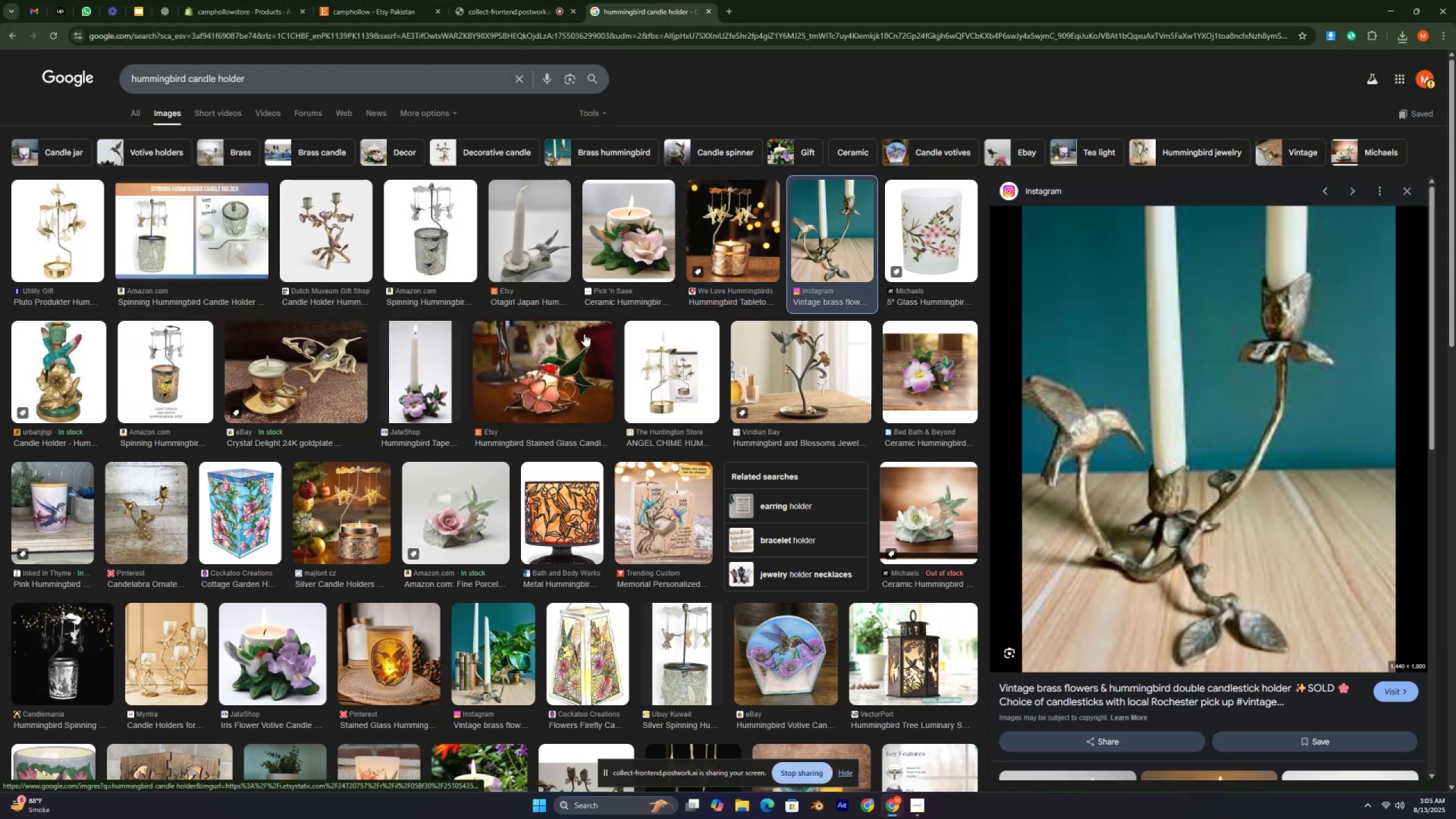 
left_click([697, 359])
 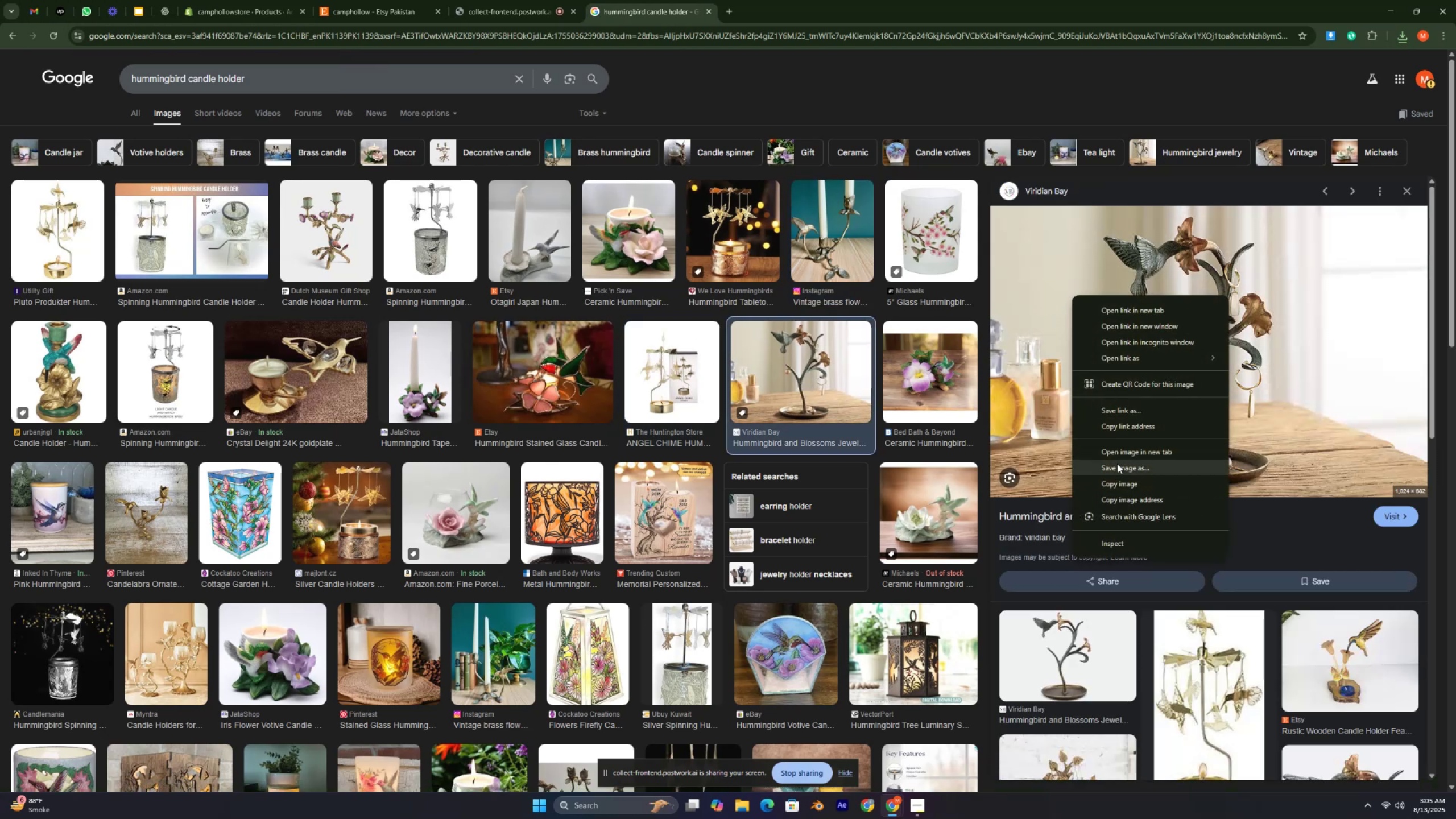 
wait(6.09)
 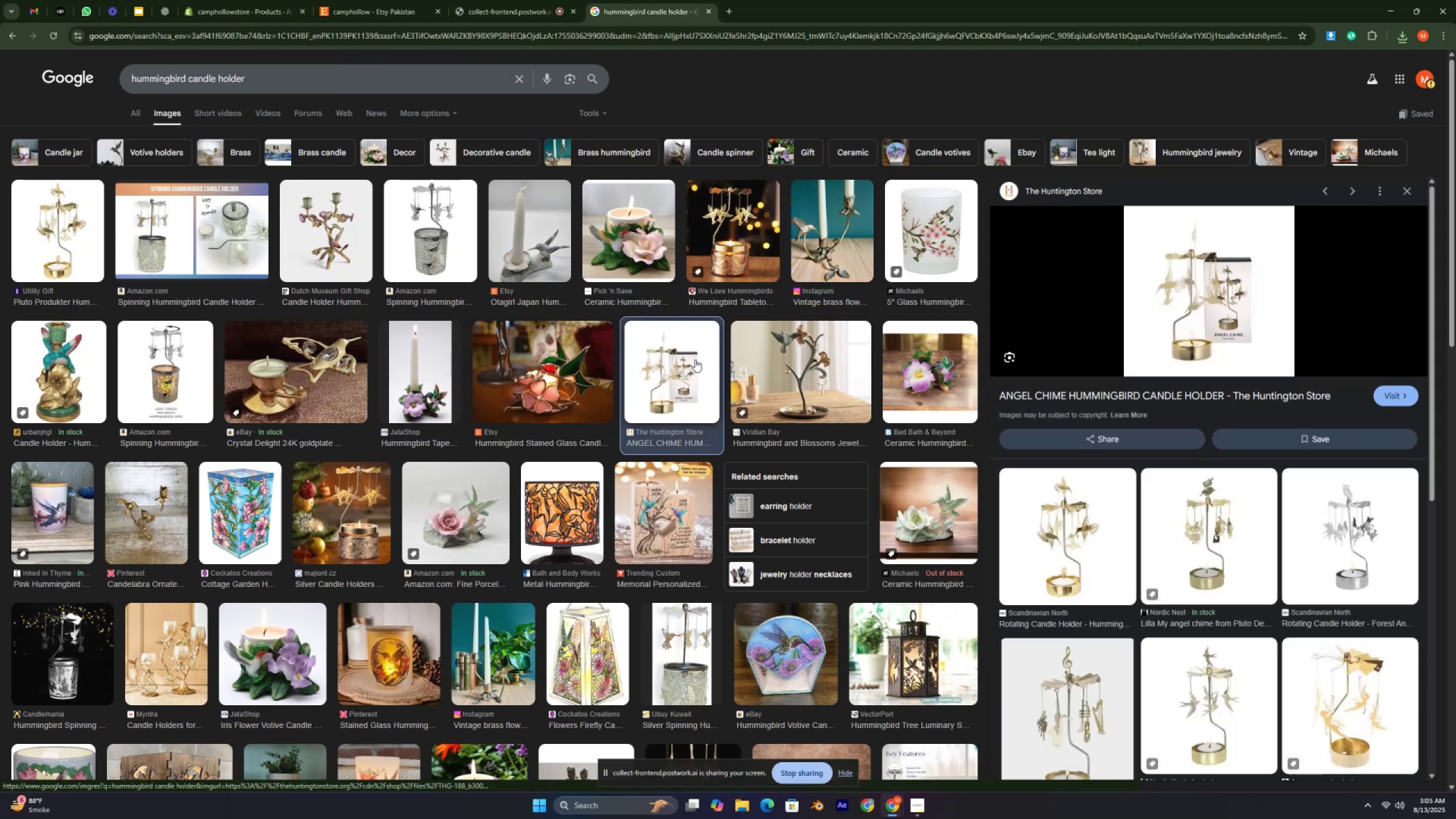 
left_click([595, 352])
 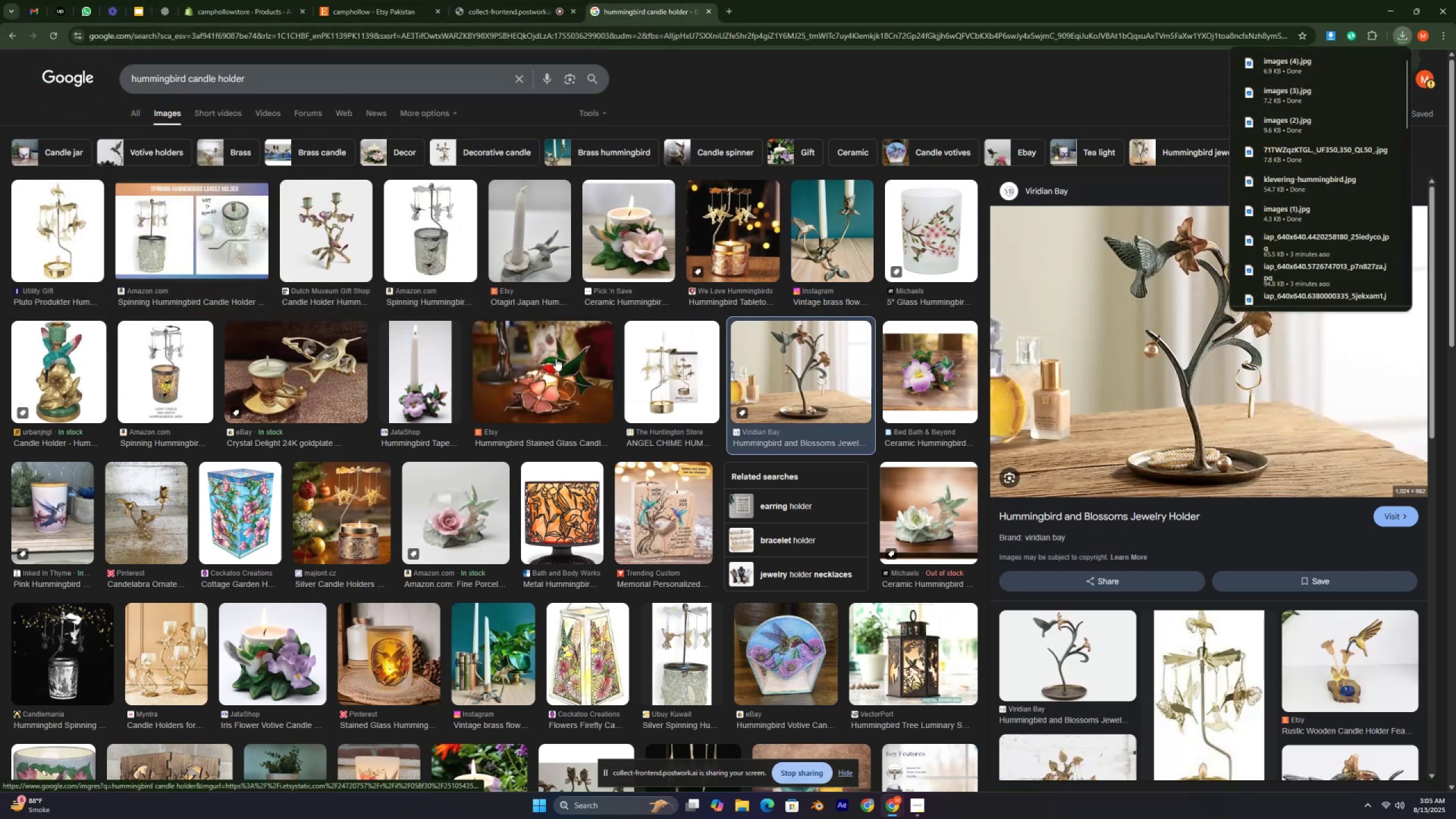 
scroll: coordinate [514, 383], scroll_direction: down, amount: 3.0
 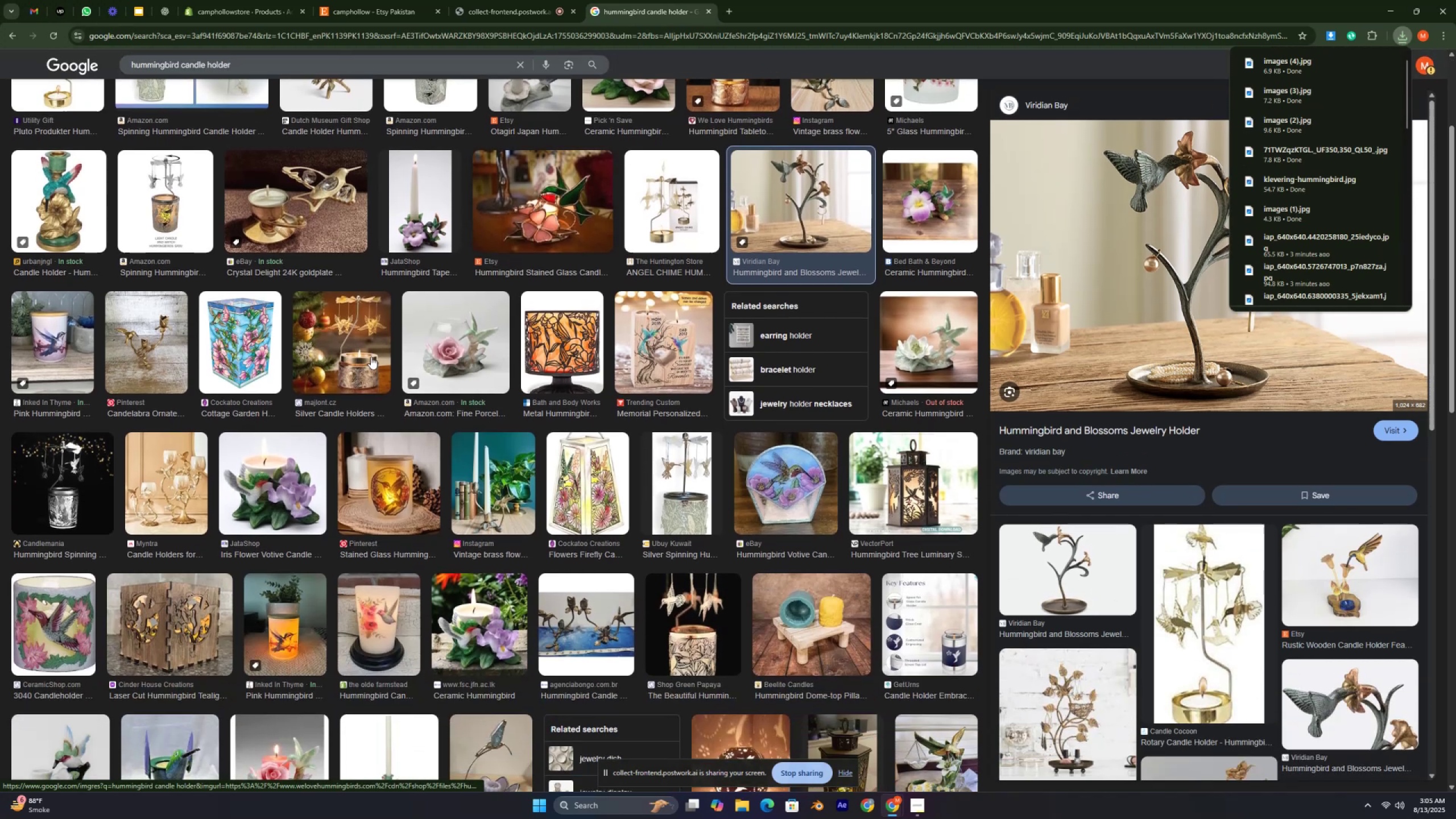 
left_click([357, 352])
 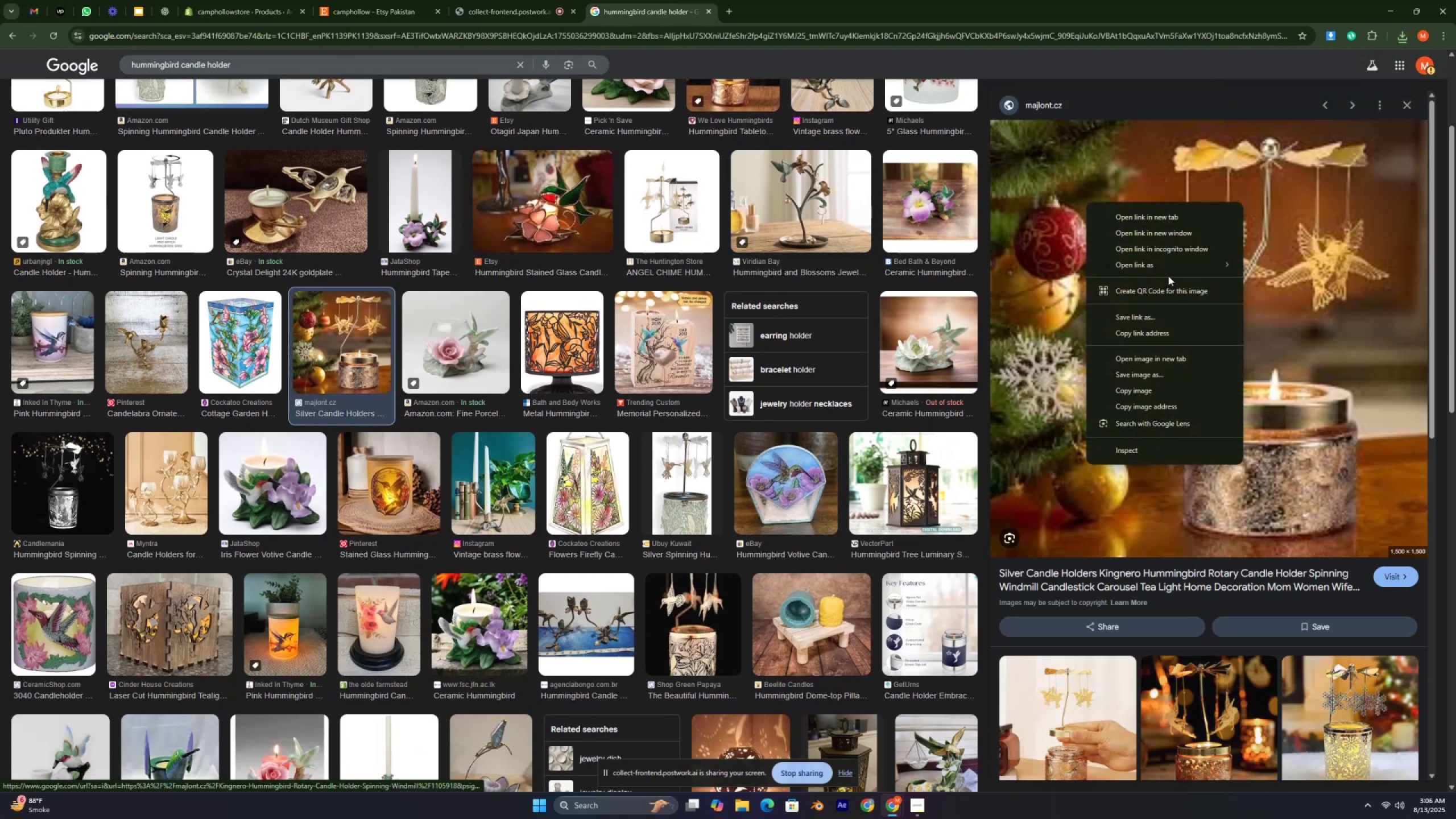 
left_click([1141, 371])
 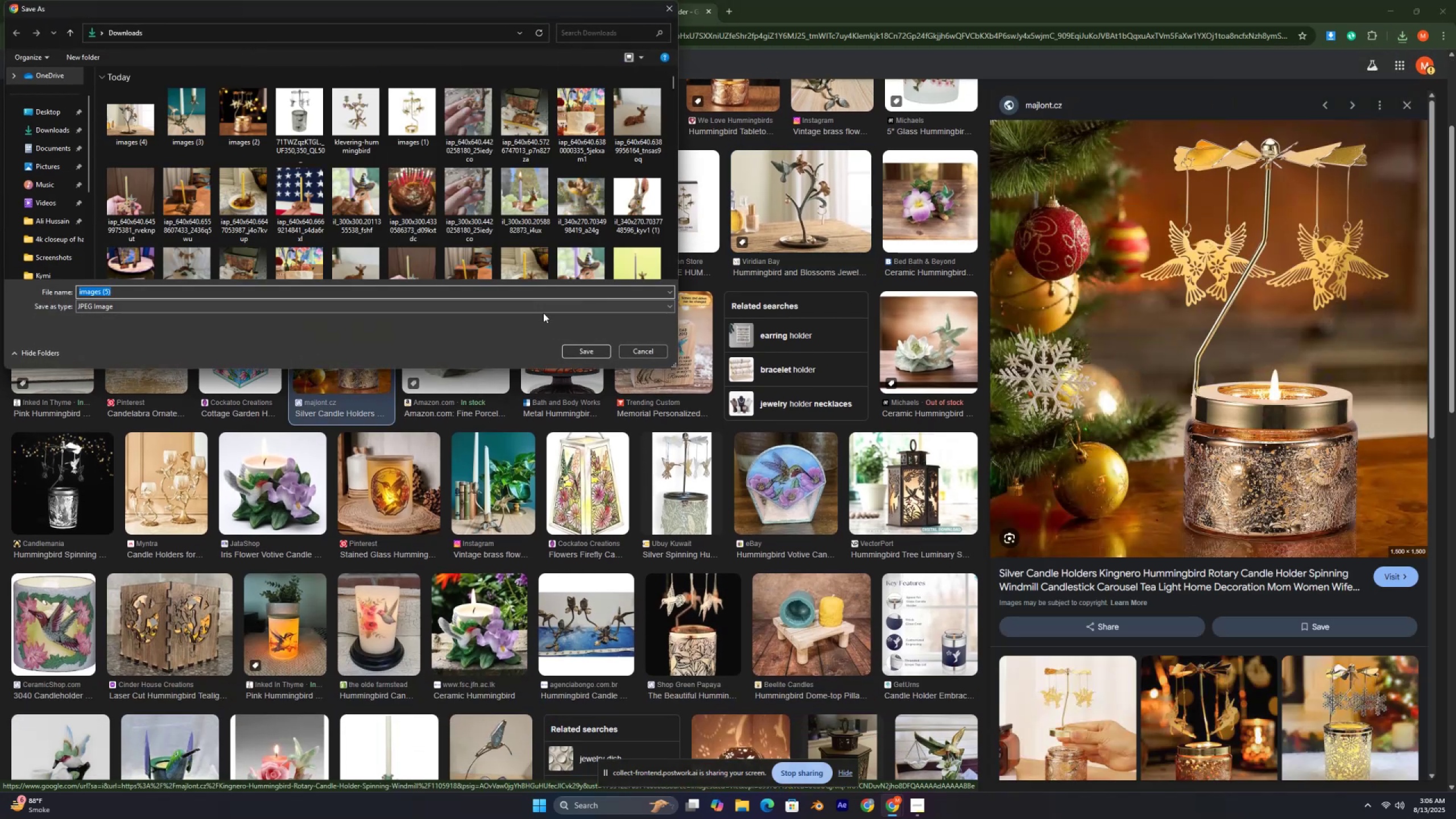 
left_click([585, 356])
 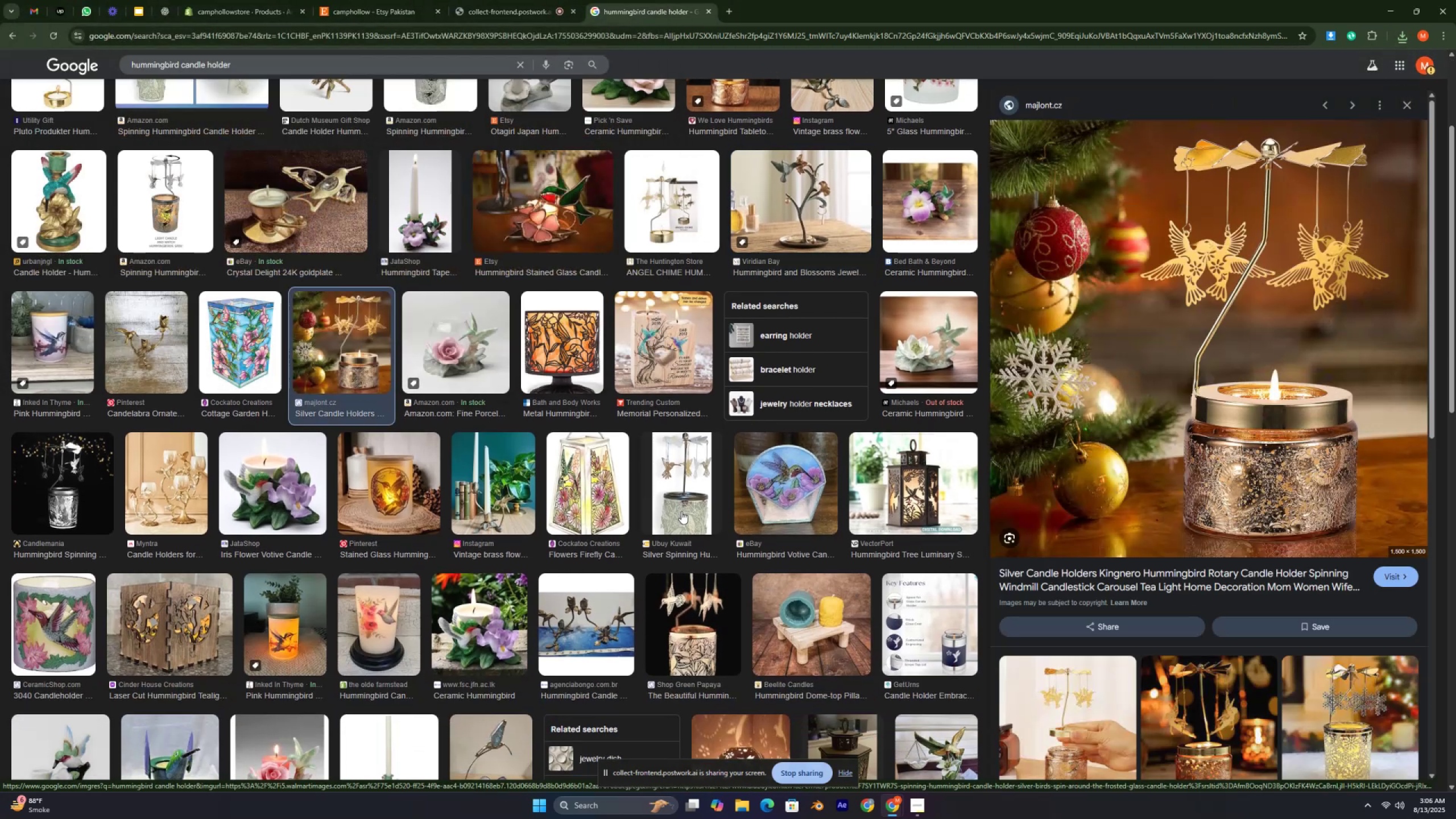 
left_click([759, 482])
 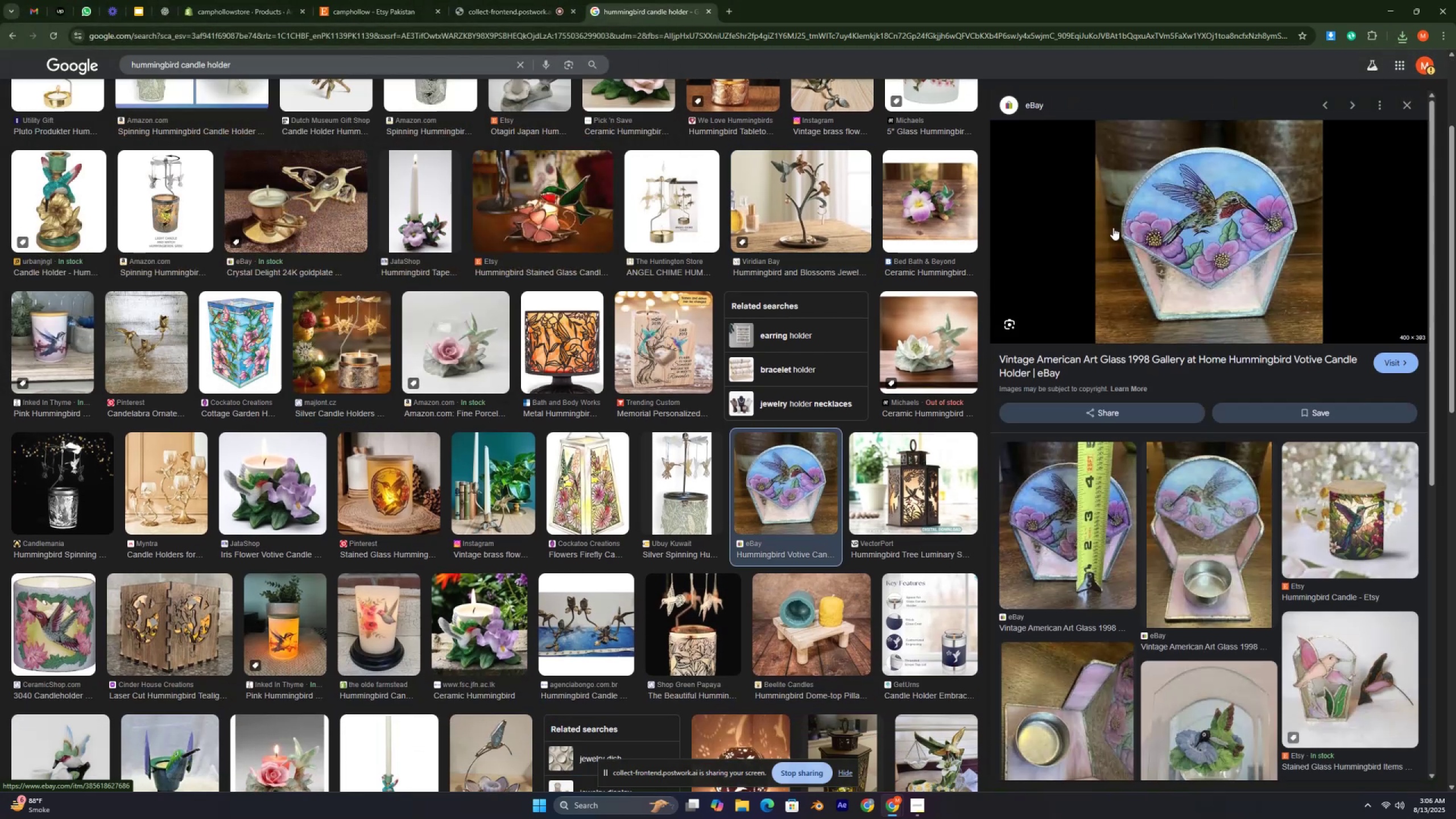 
right_click([1113, 228])
 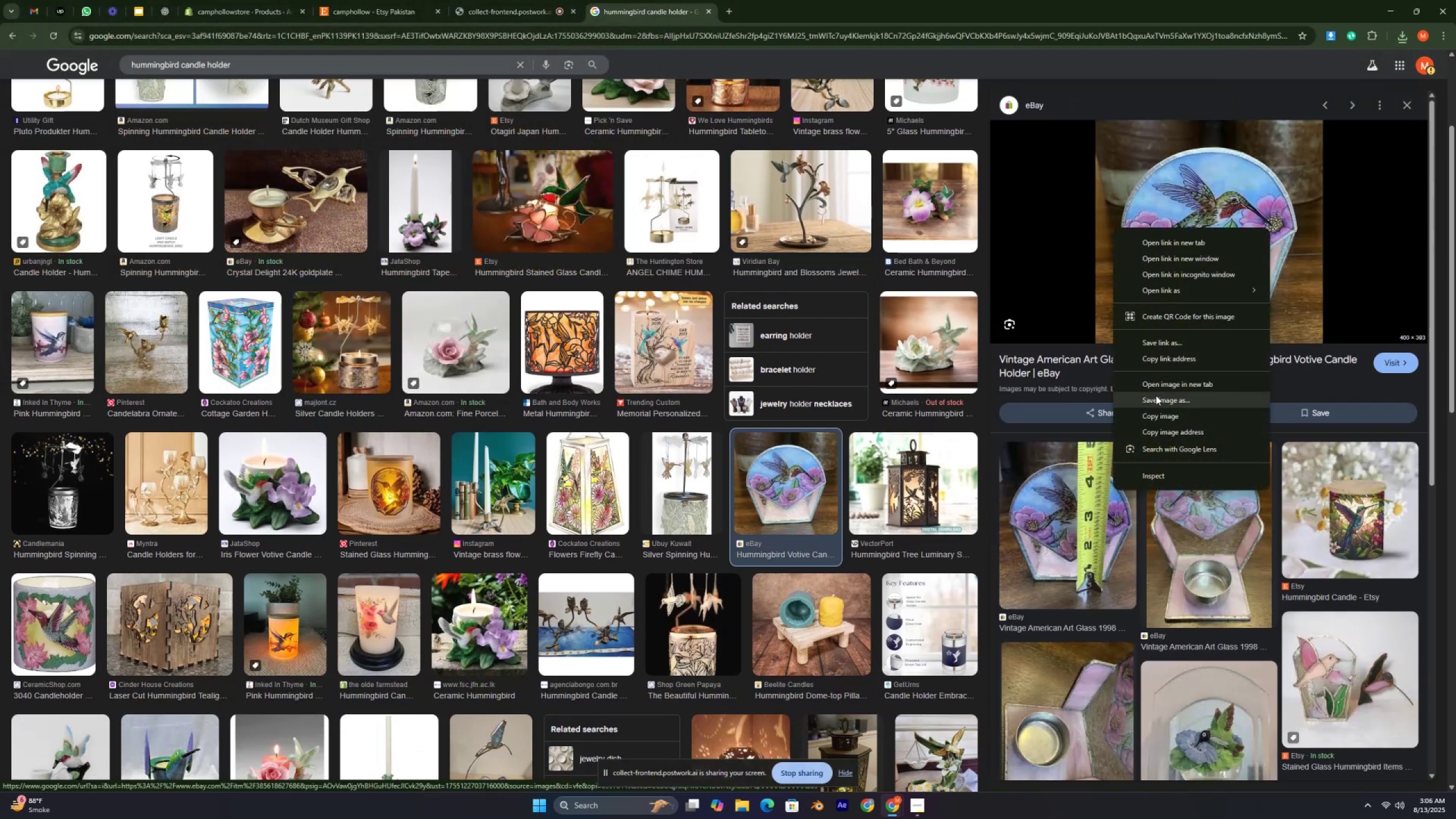 
left_click([1157, 401])
 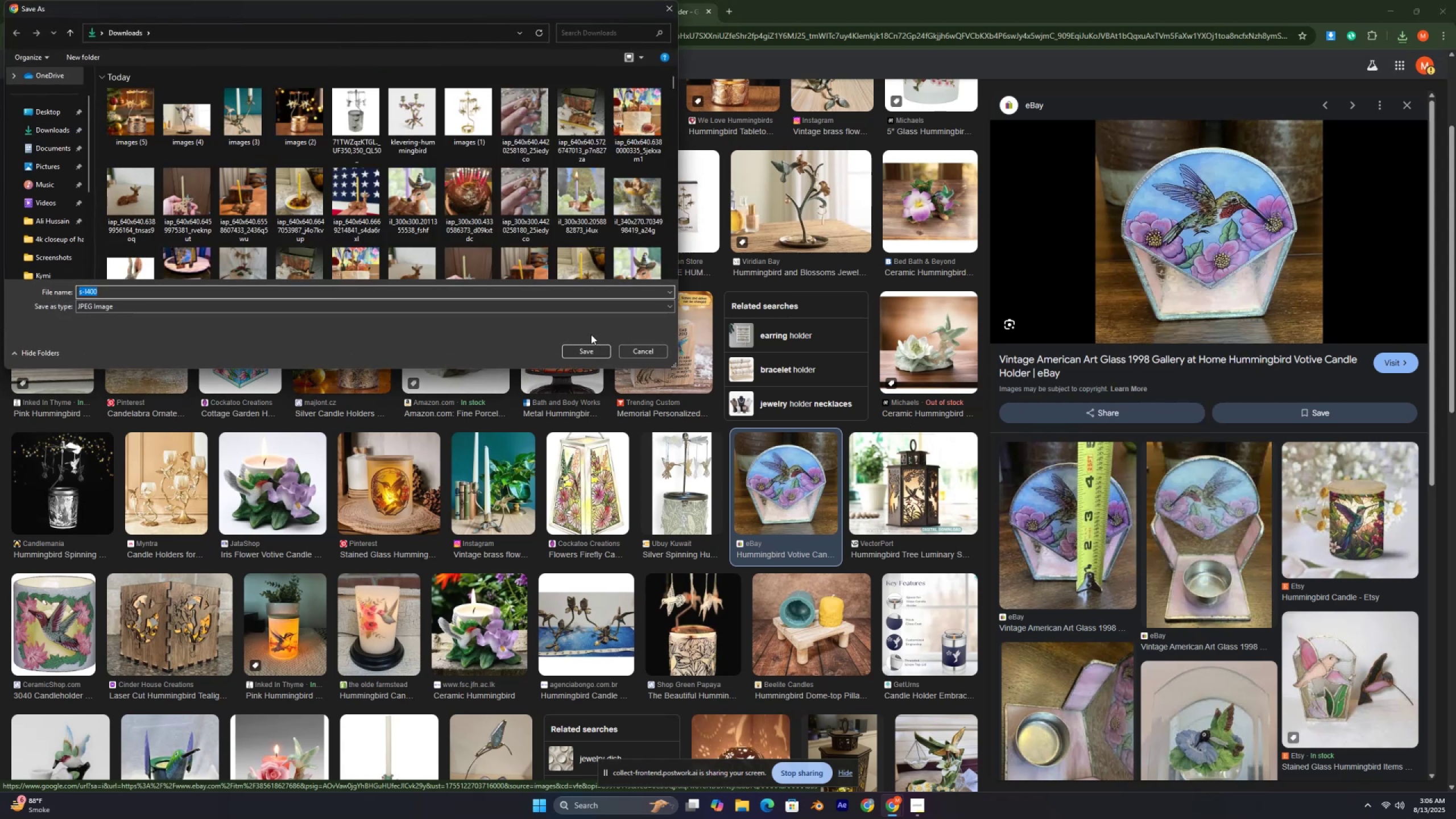 
left_click([577, 348])
 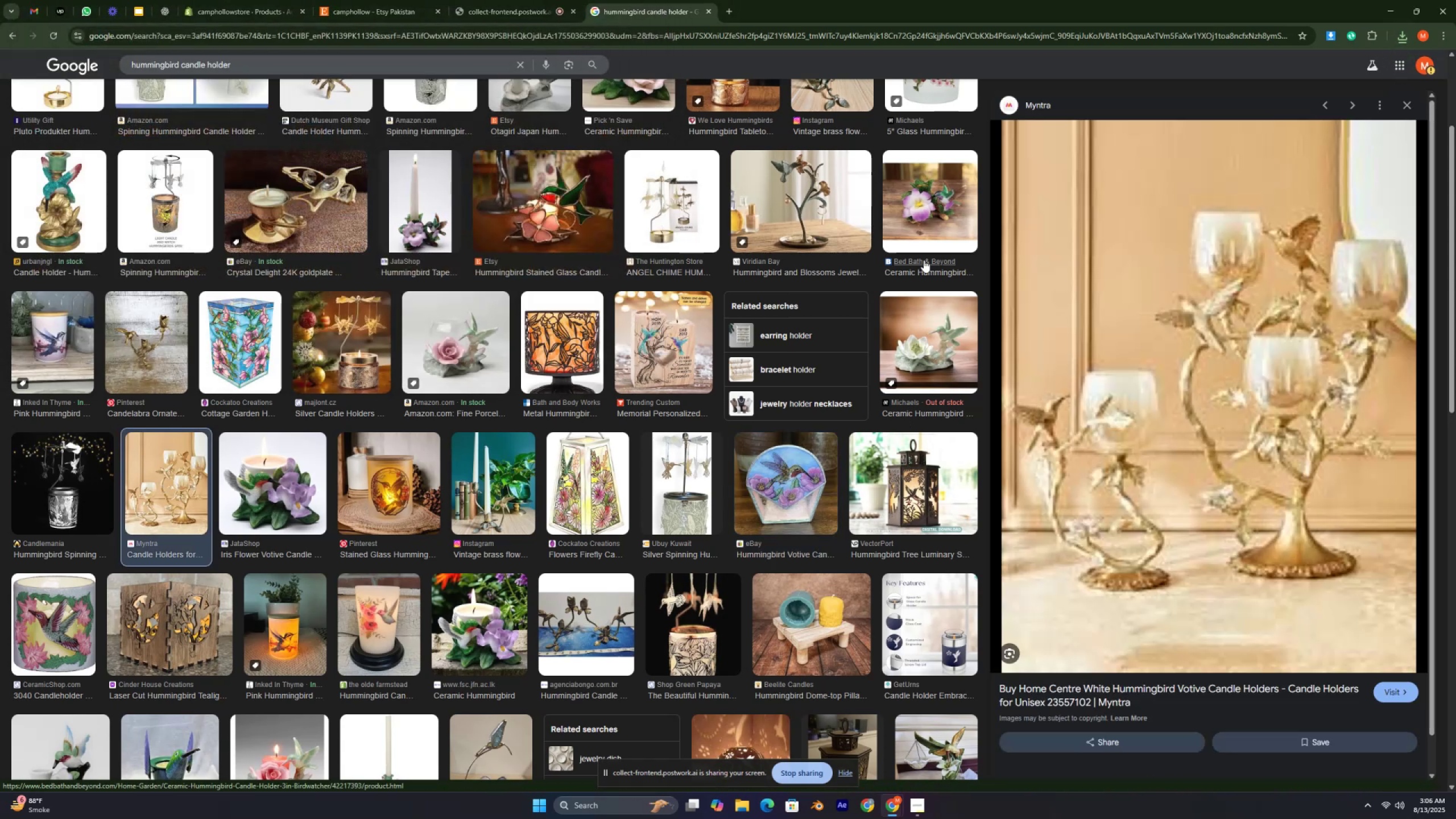 
right_click([1052, 242])
 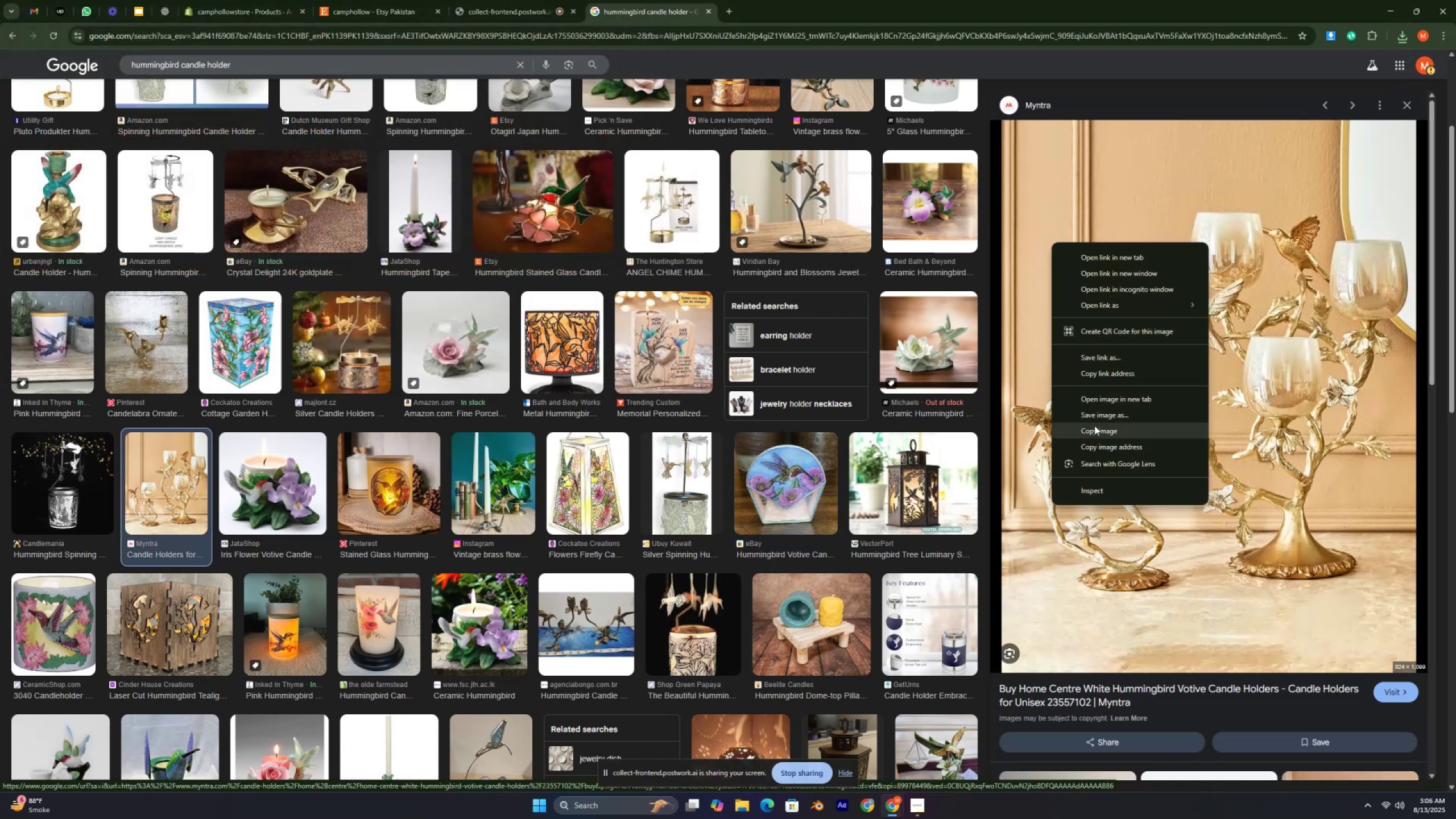 
left_click([1087, 419])
 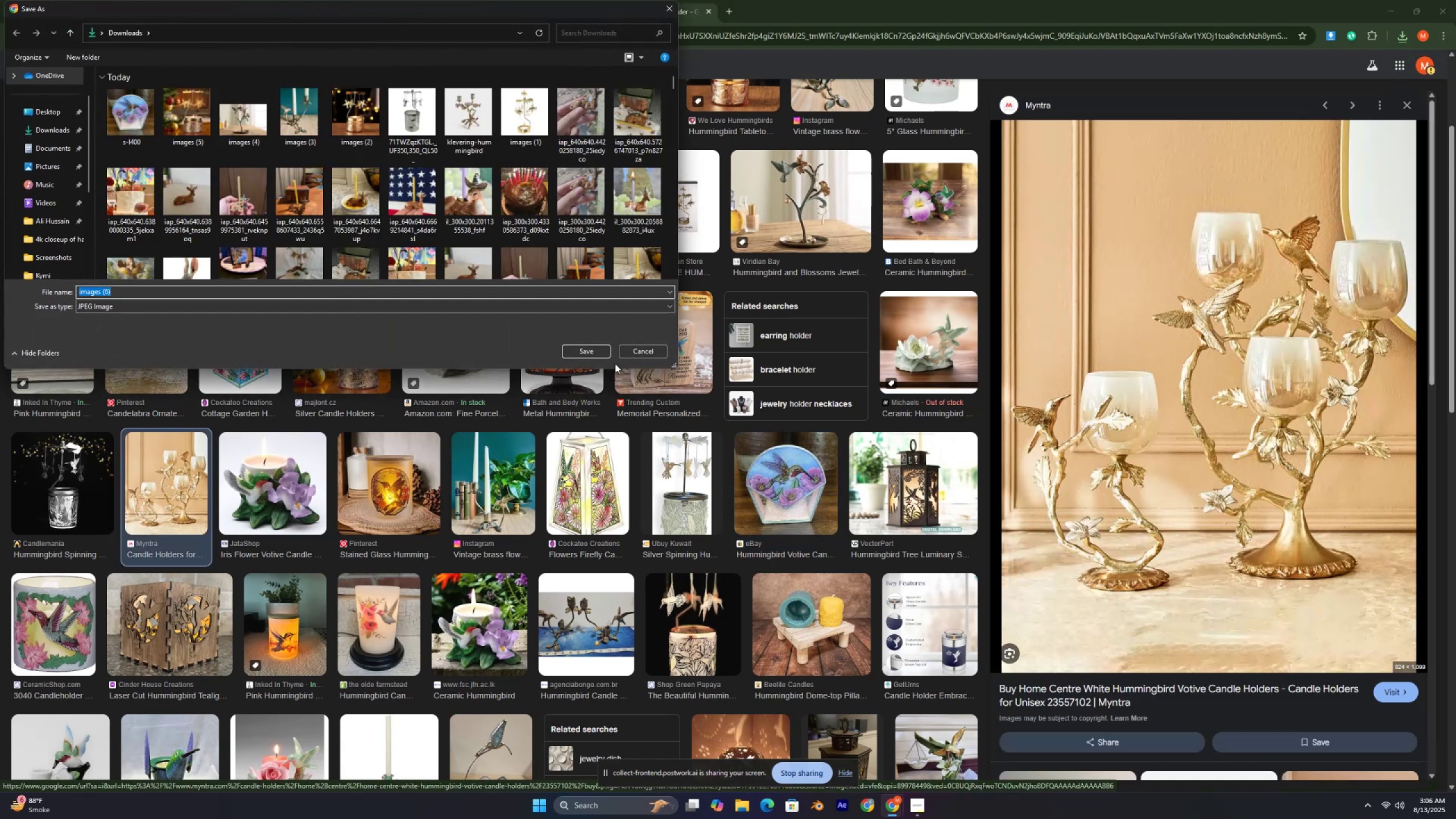 
left_click([561, 348])
 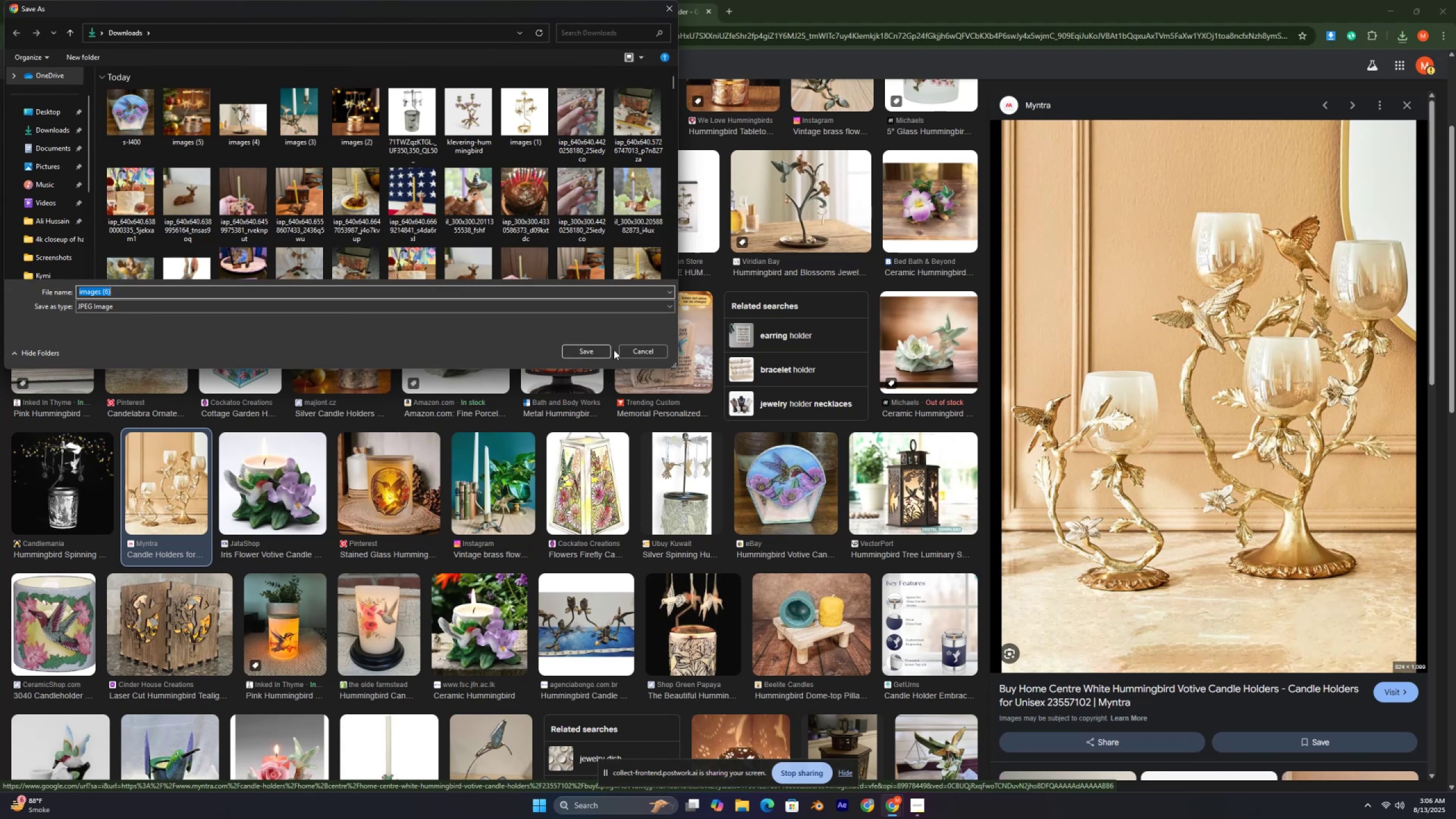 
left_click([584, 349])
 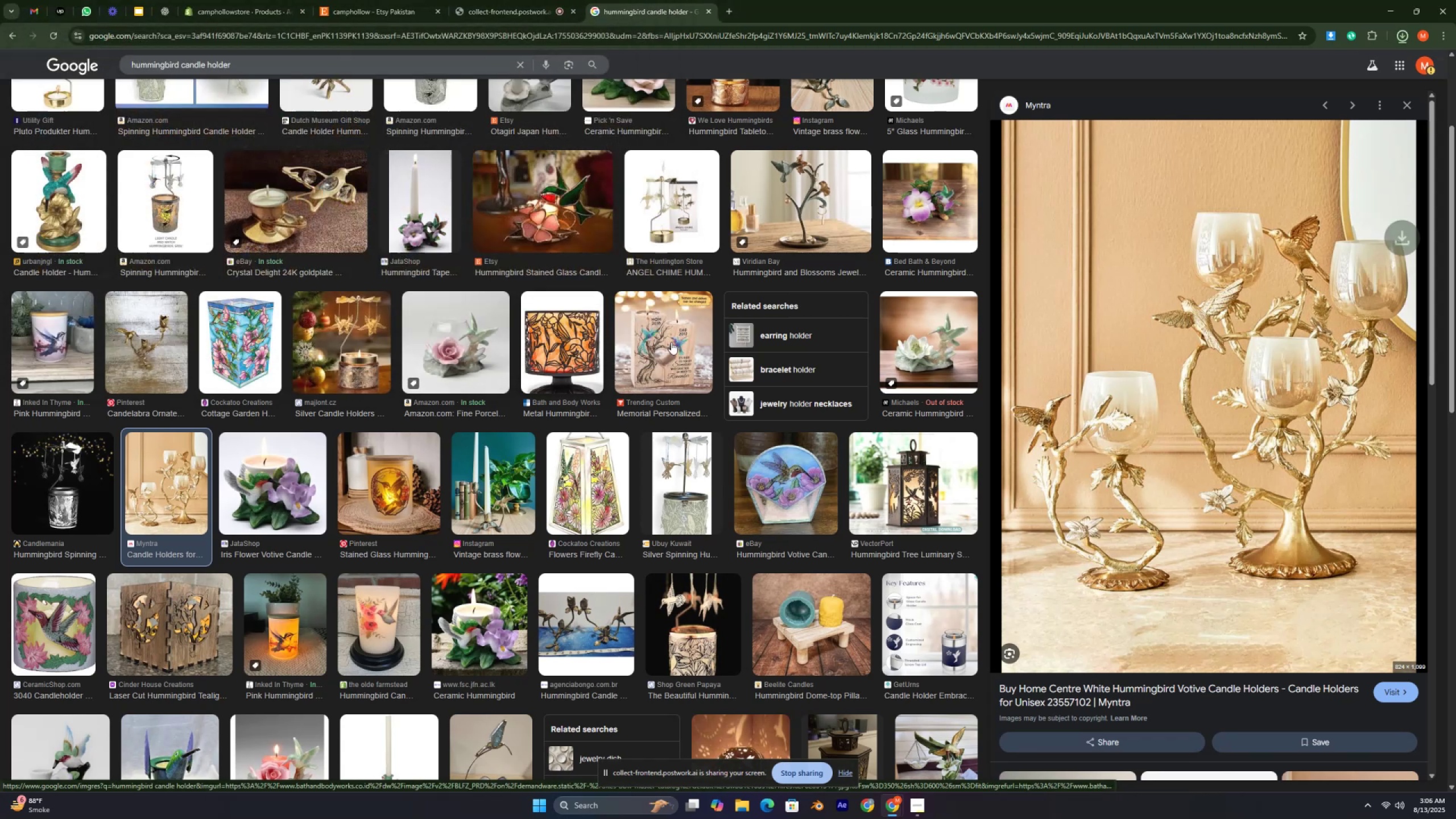 
scroll: coordinate [679, 340], scroll_direction: down, amount: 2.0
 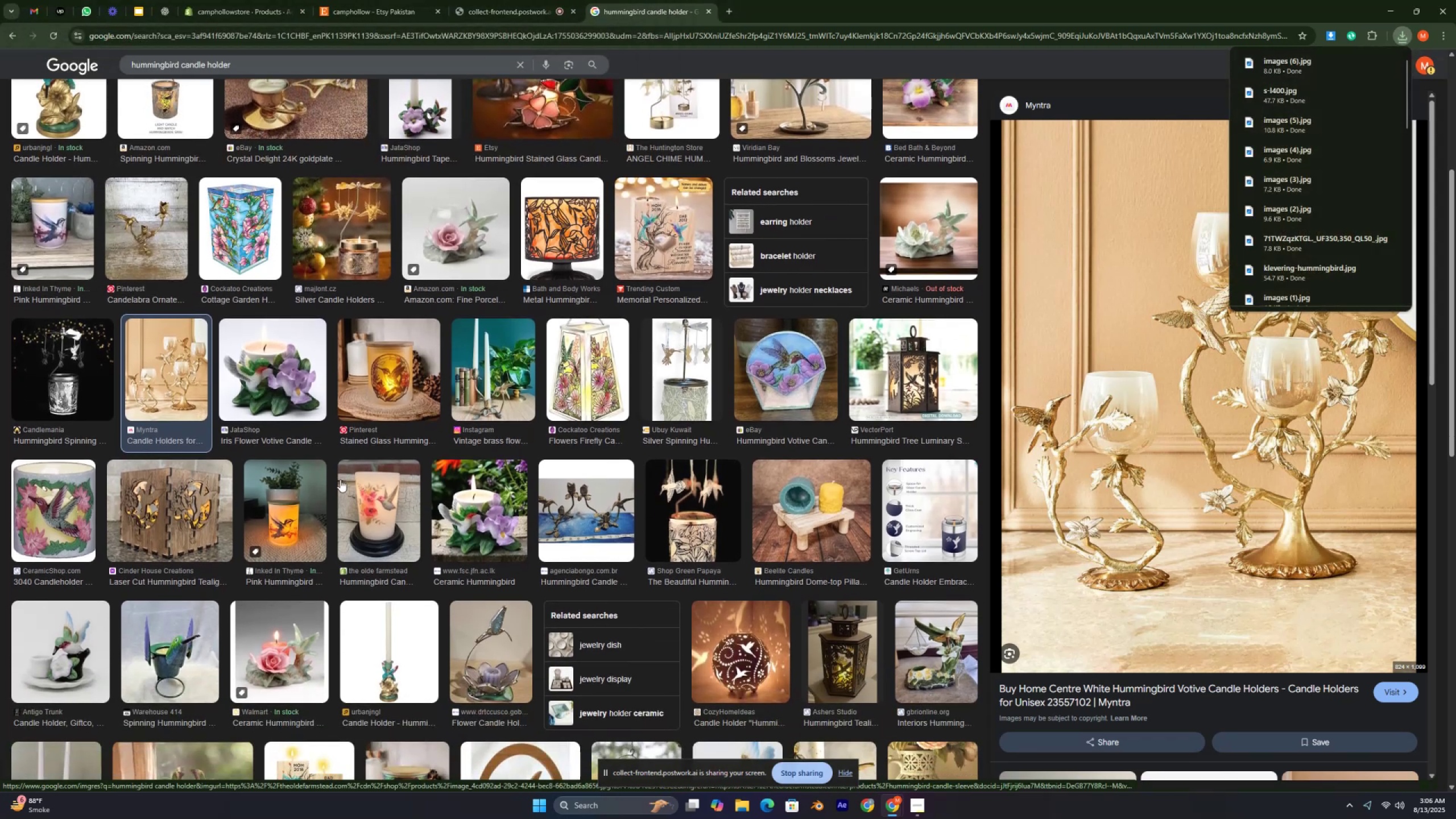 
left_click([191, 492])
 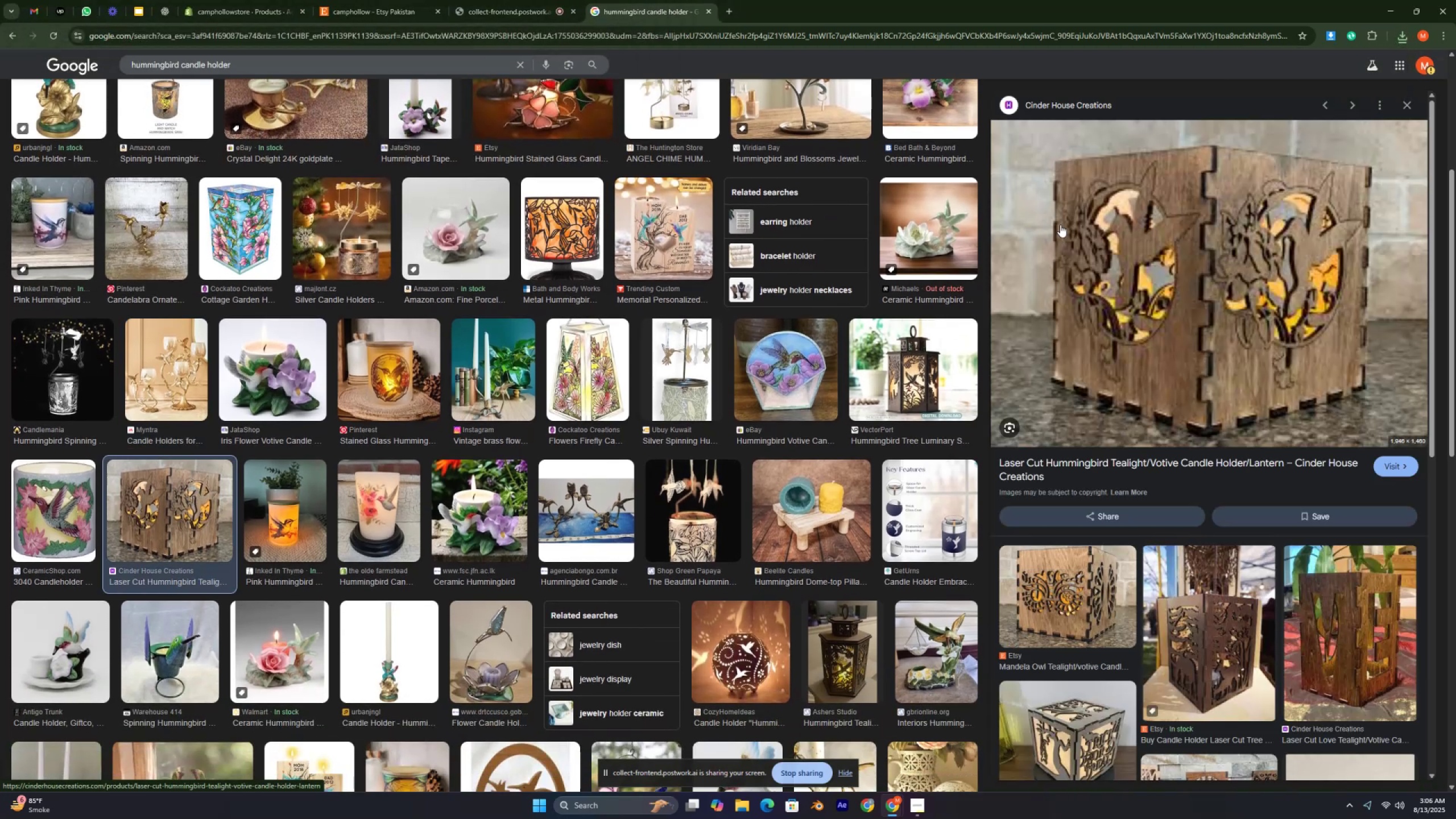 
right_click([1070, 222])
 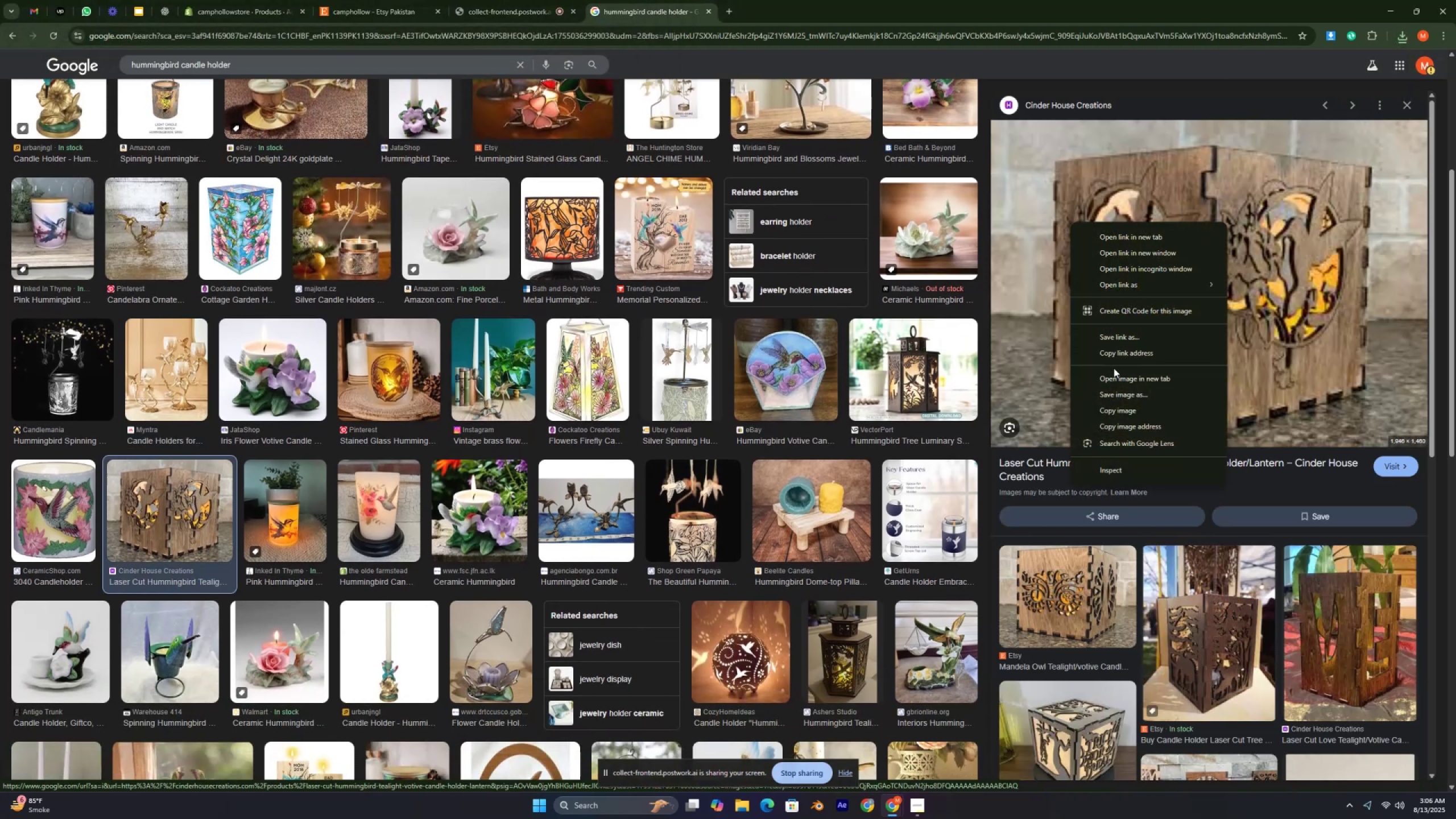 
left_click([1113, 392])
 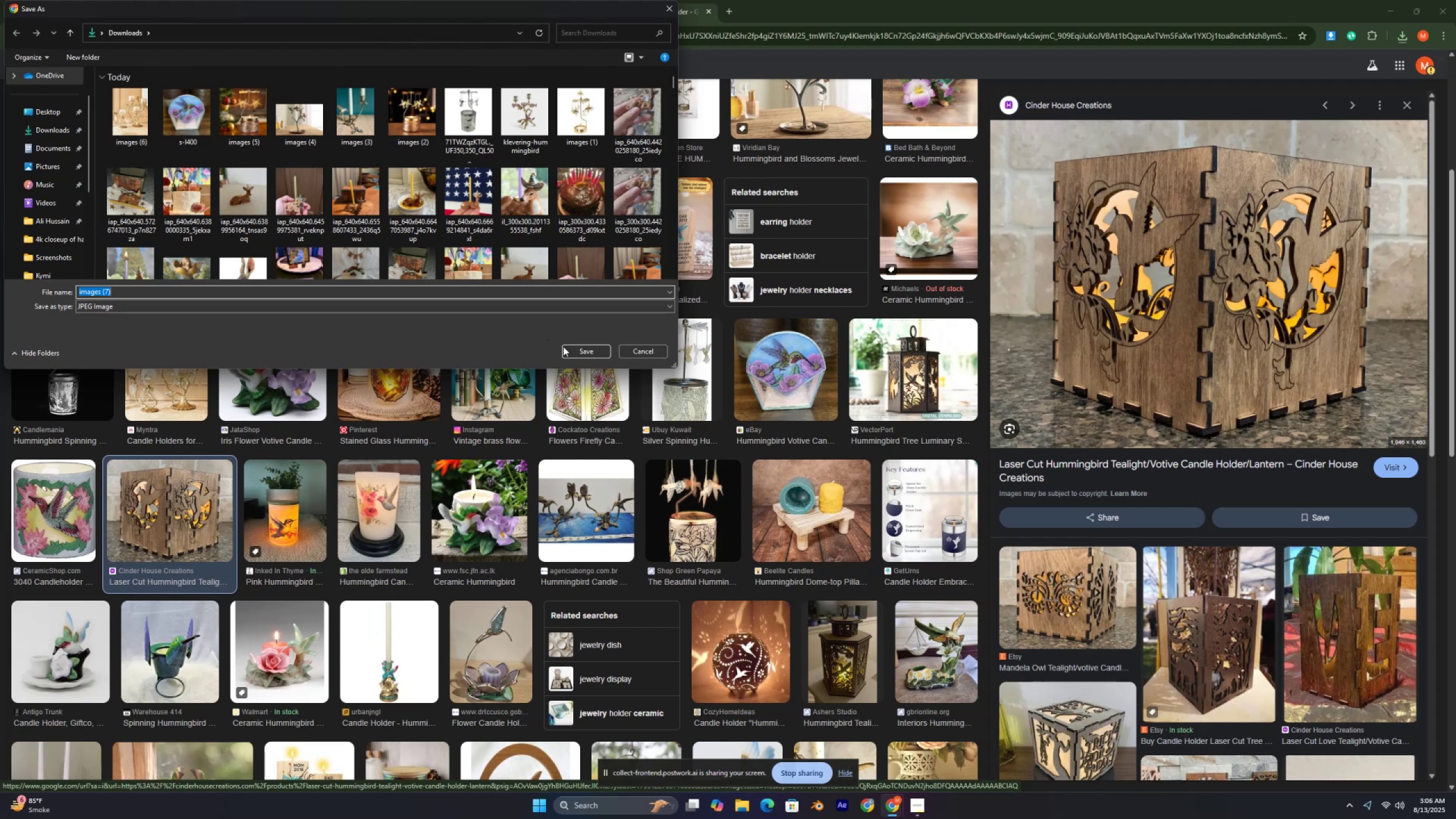 
scroll: coordinate [569, 346], scroll_direction: down, amount: 2.0
 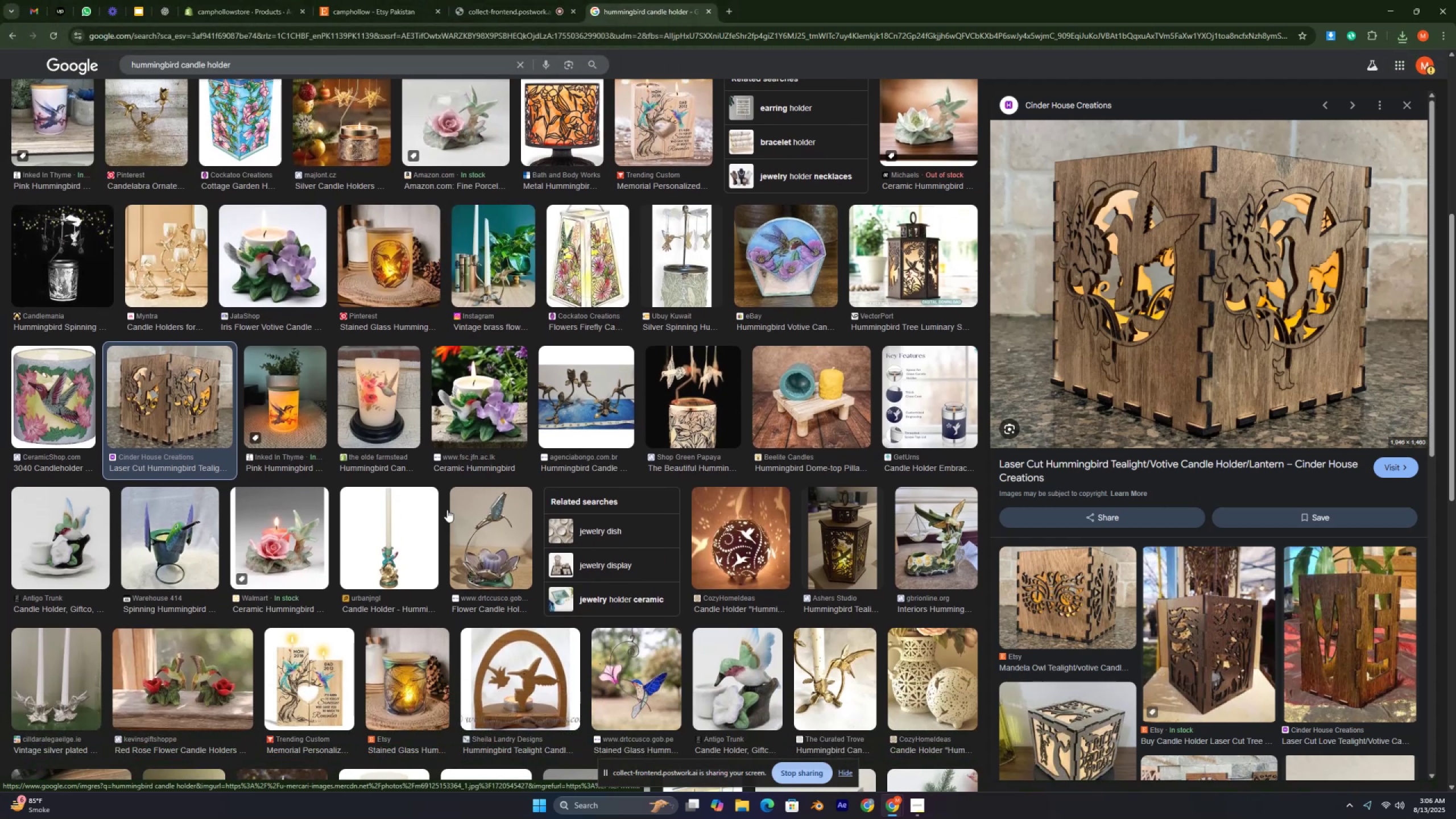 
left_click_drag(start_coordinate=[180, 529], to_coordinate=[180, 521])
 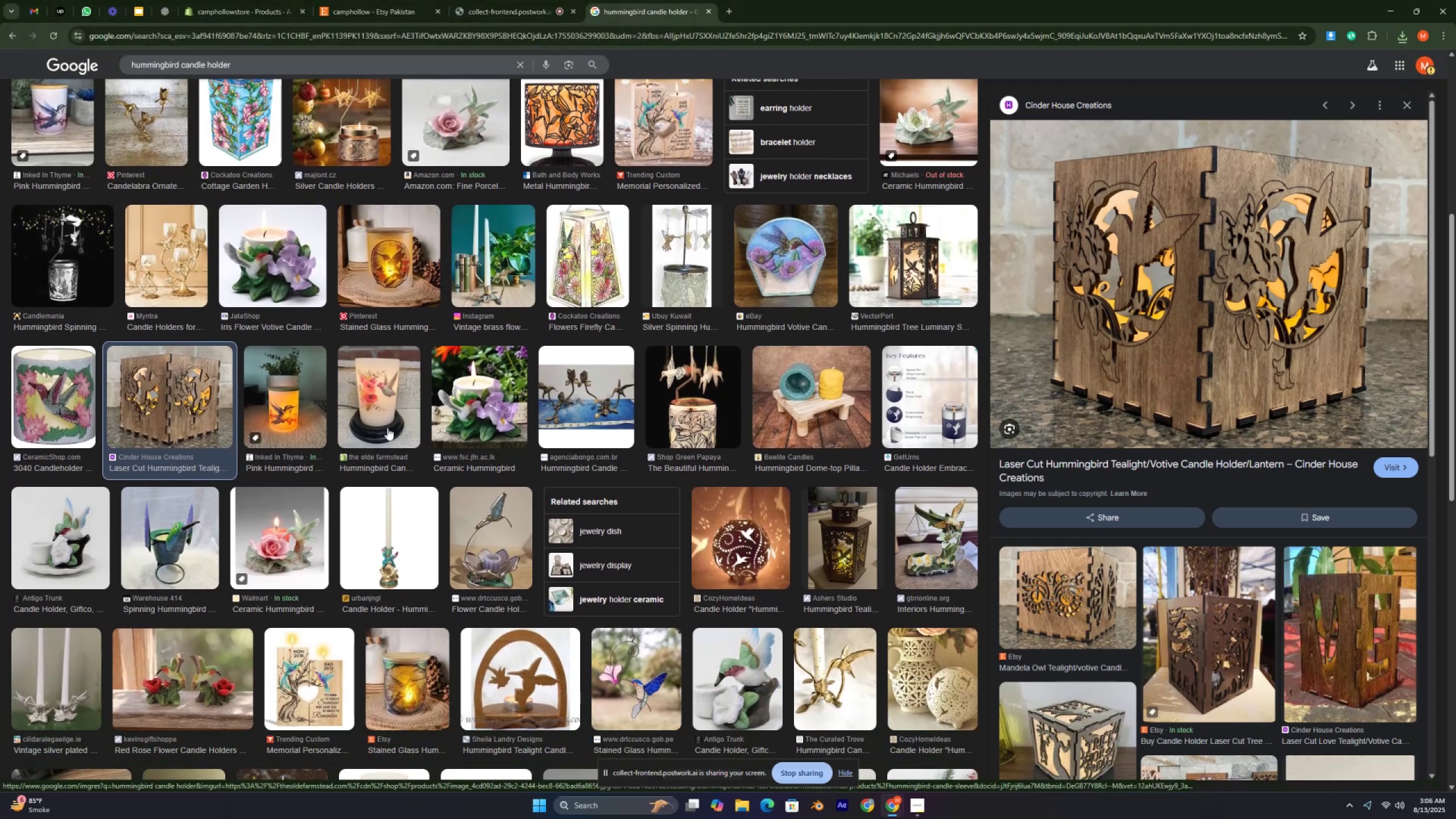 
left_click([185, 514])
 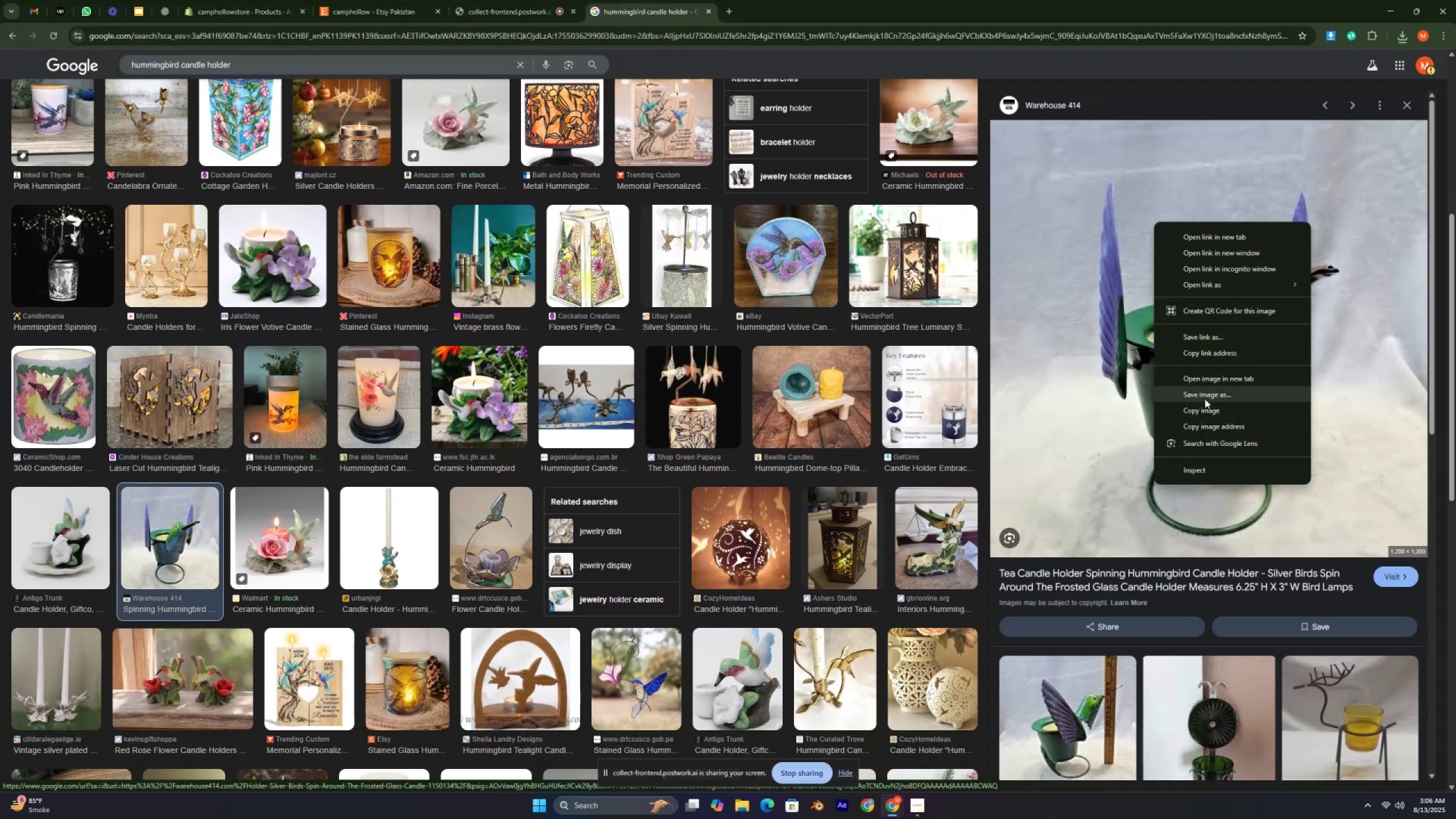 
left_click([1205, 398])
 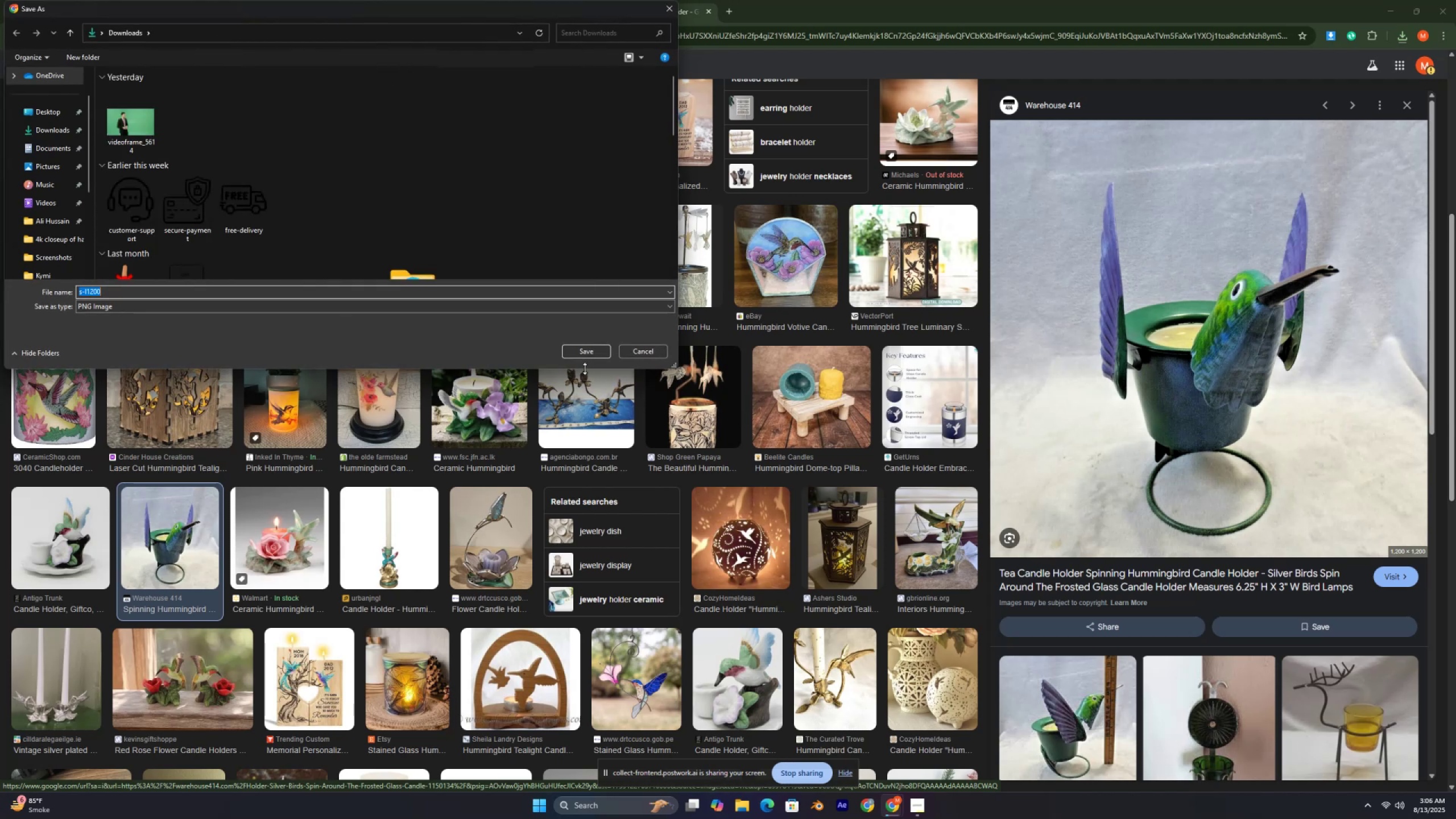 
left_click_drag(start_coordinate=[574, 354], to_coordinate=[572, 349])
 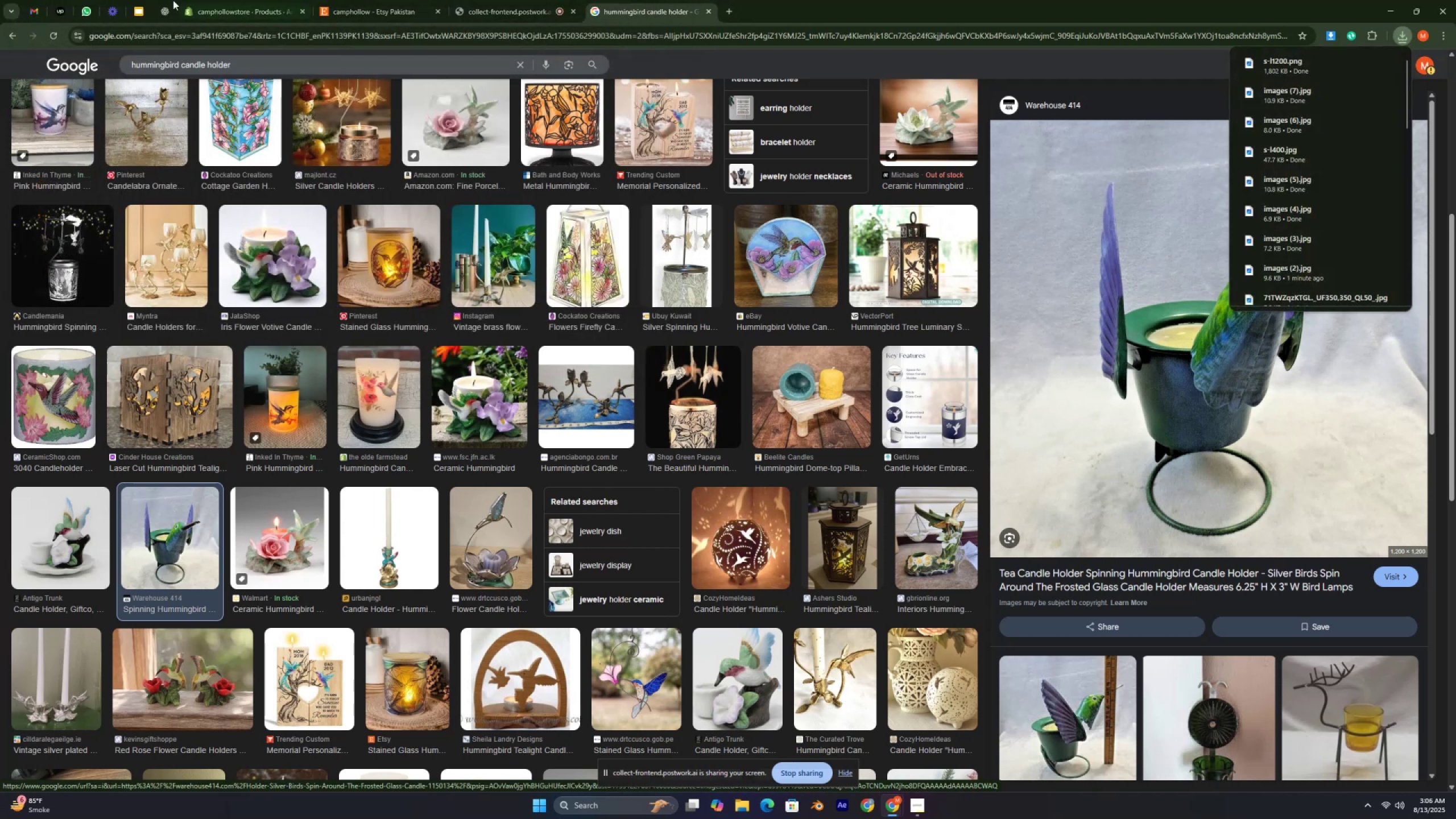 
left_click([203, 4])
 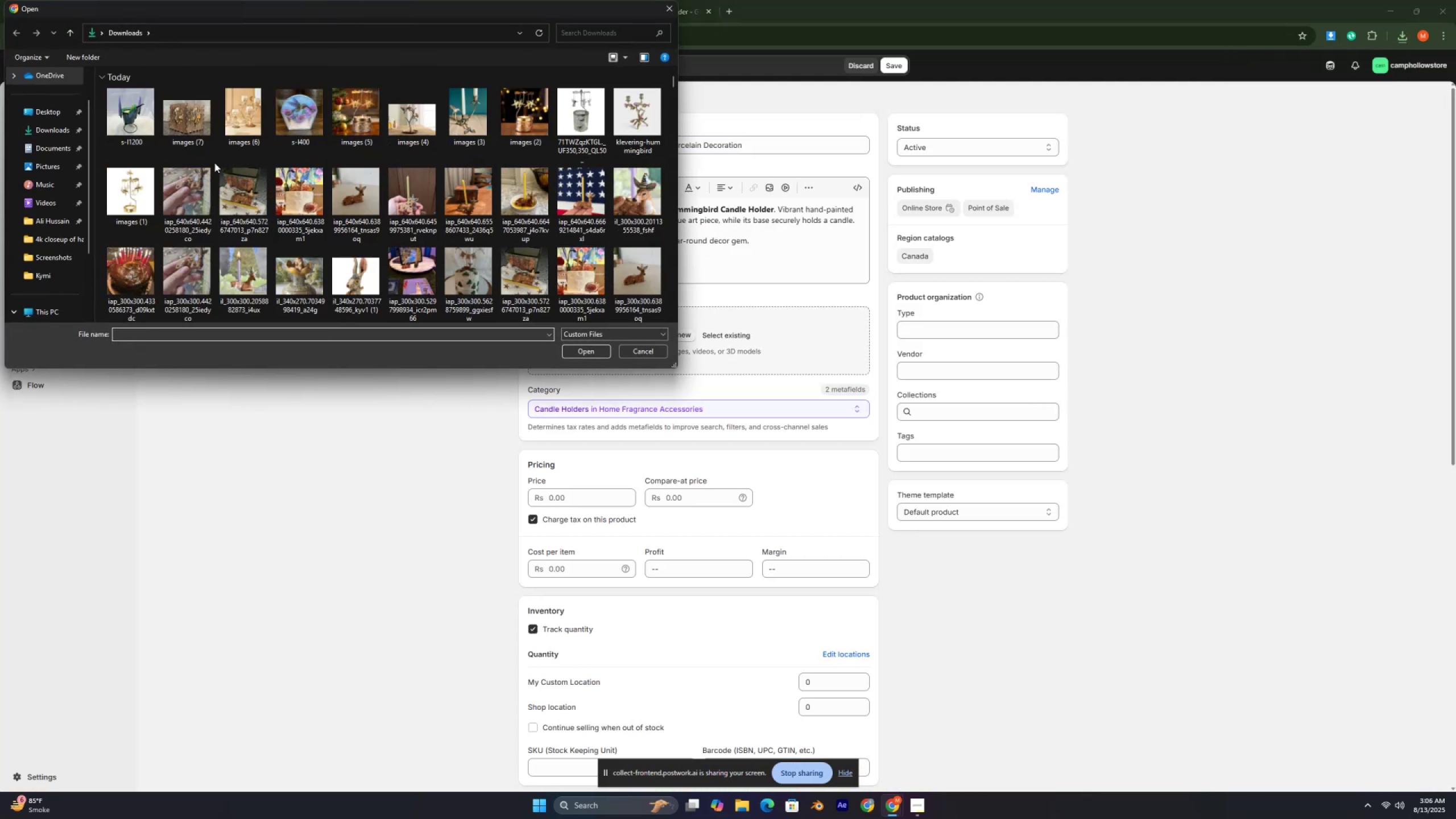 
left_click_drag(start_coordinate=[99, 87], to_coordinate=[642, 119])
 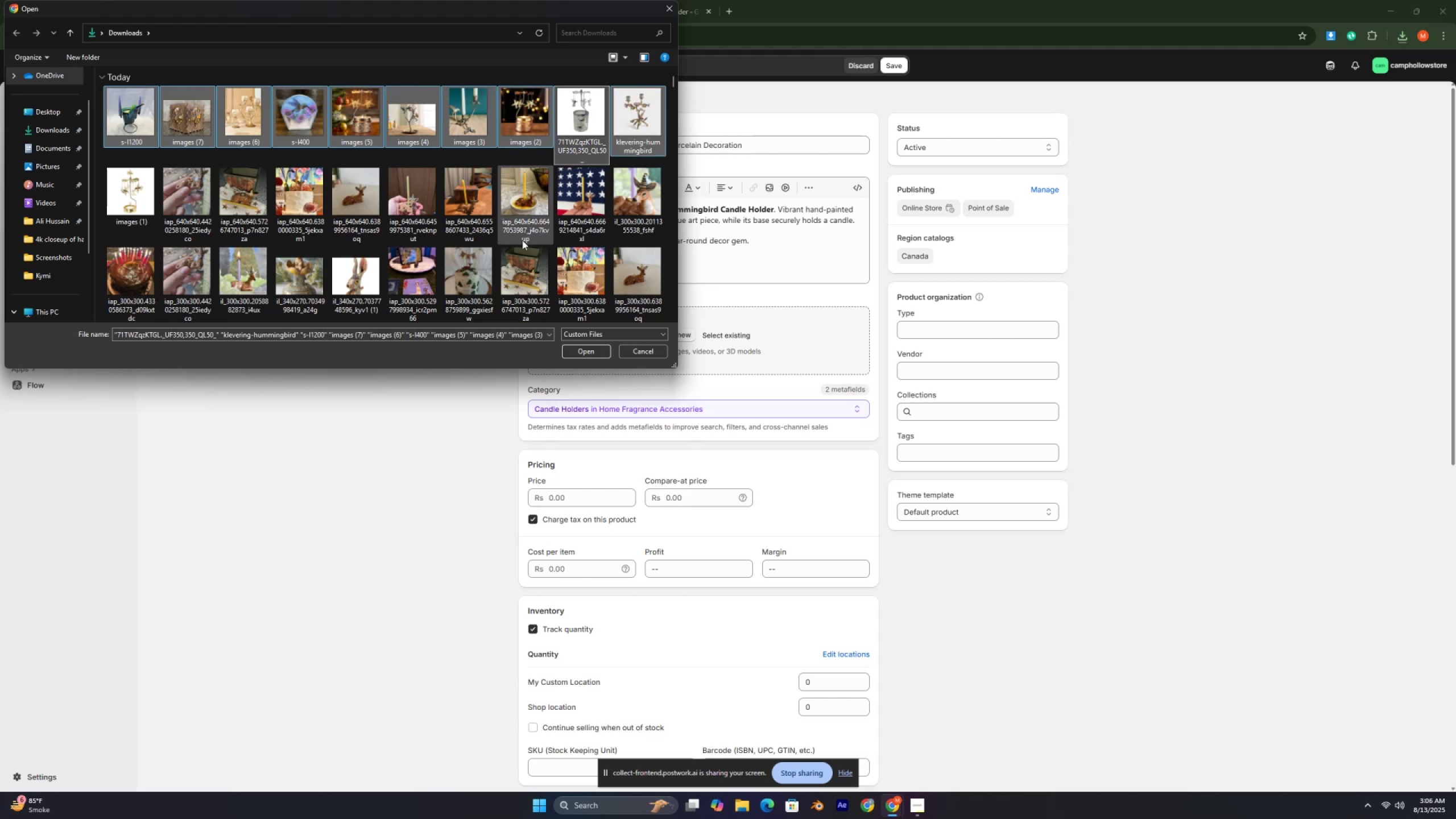 
hold_key(key=ControlLeft, duration=1.53)
left_click([148, 183])
 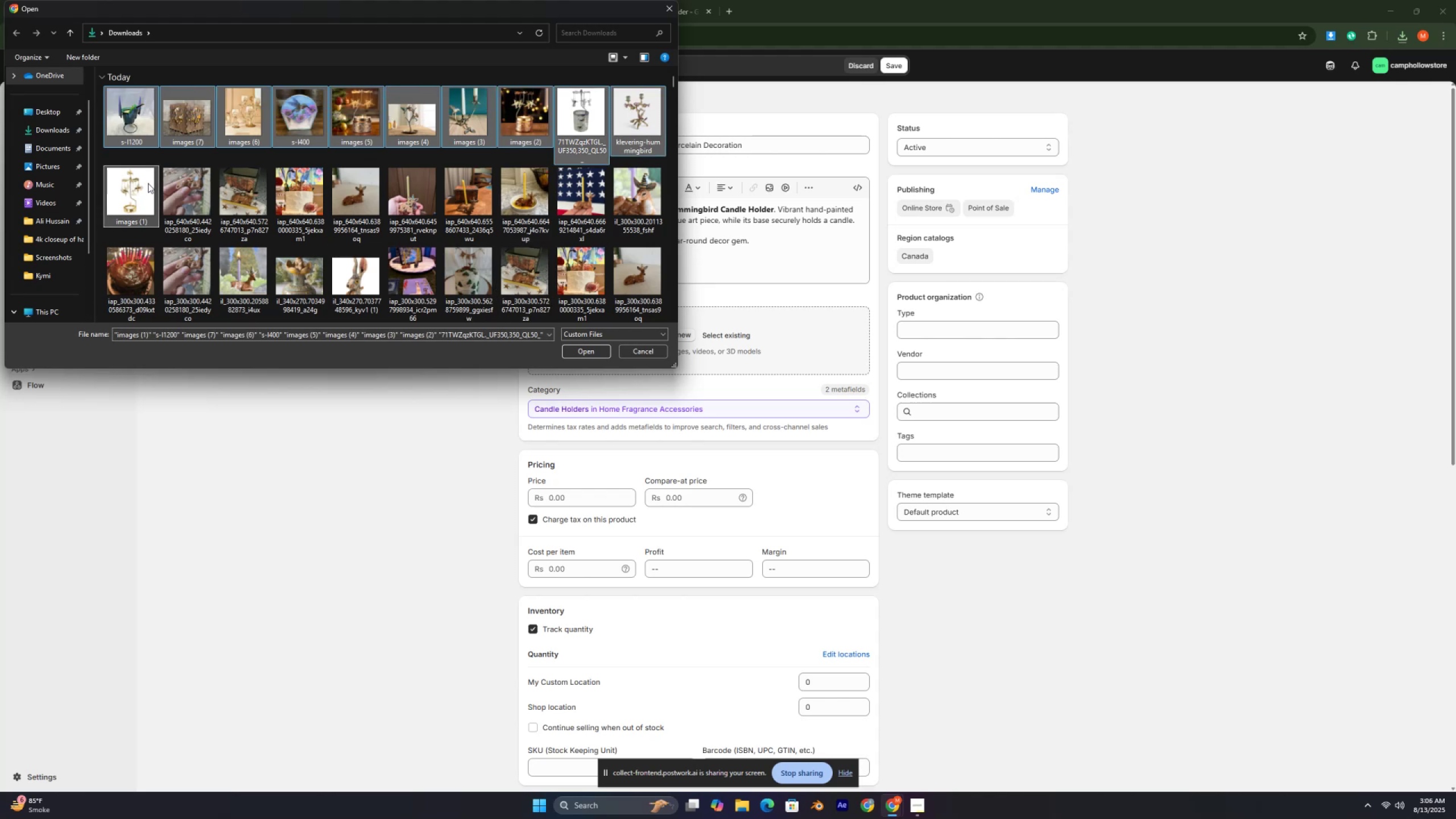 
key(Control+ControlLeft)
 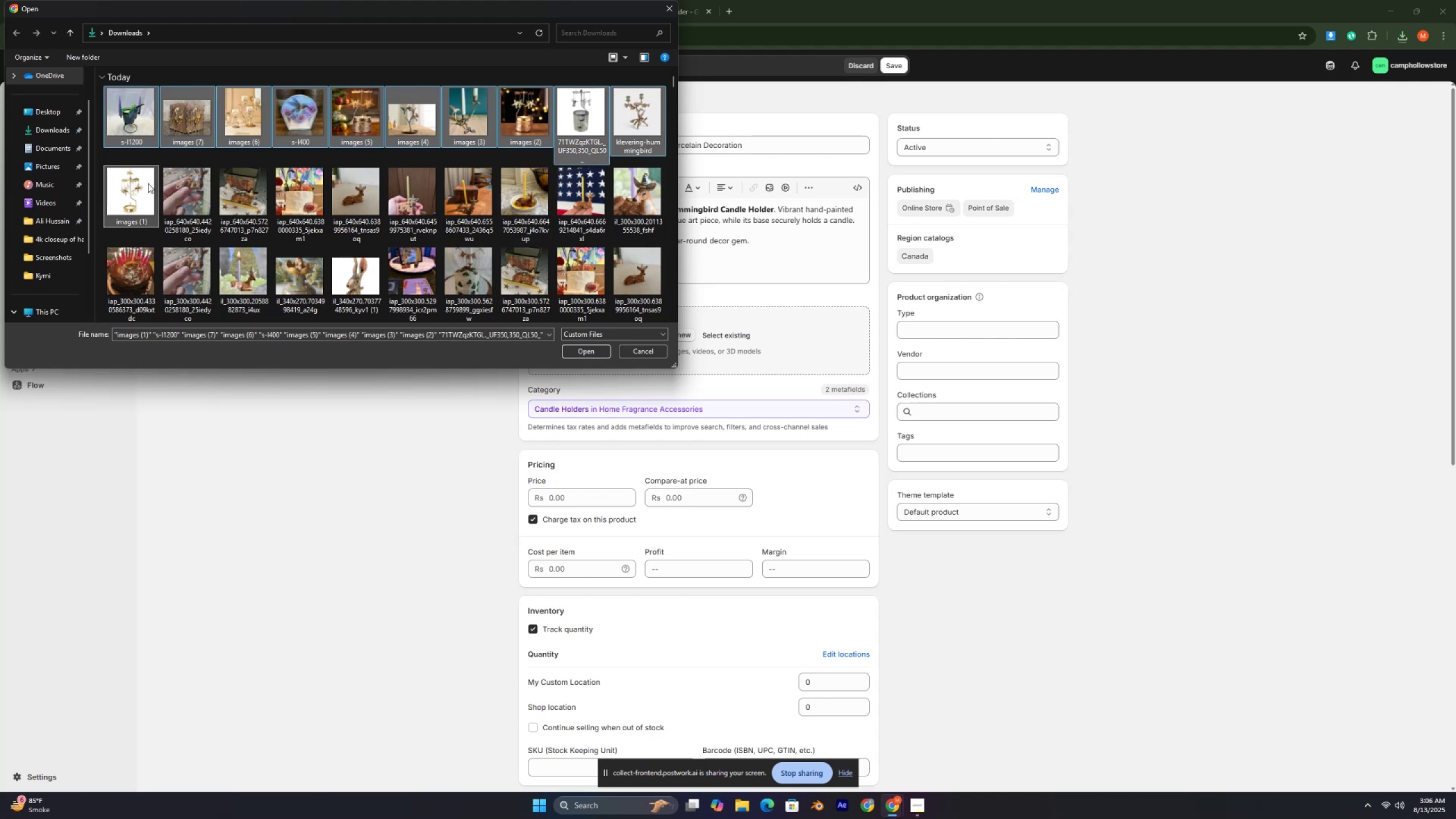 
key(Control+ControlLeft)
 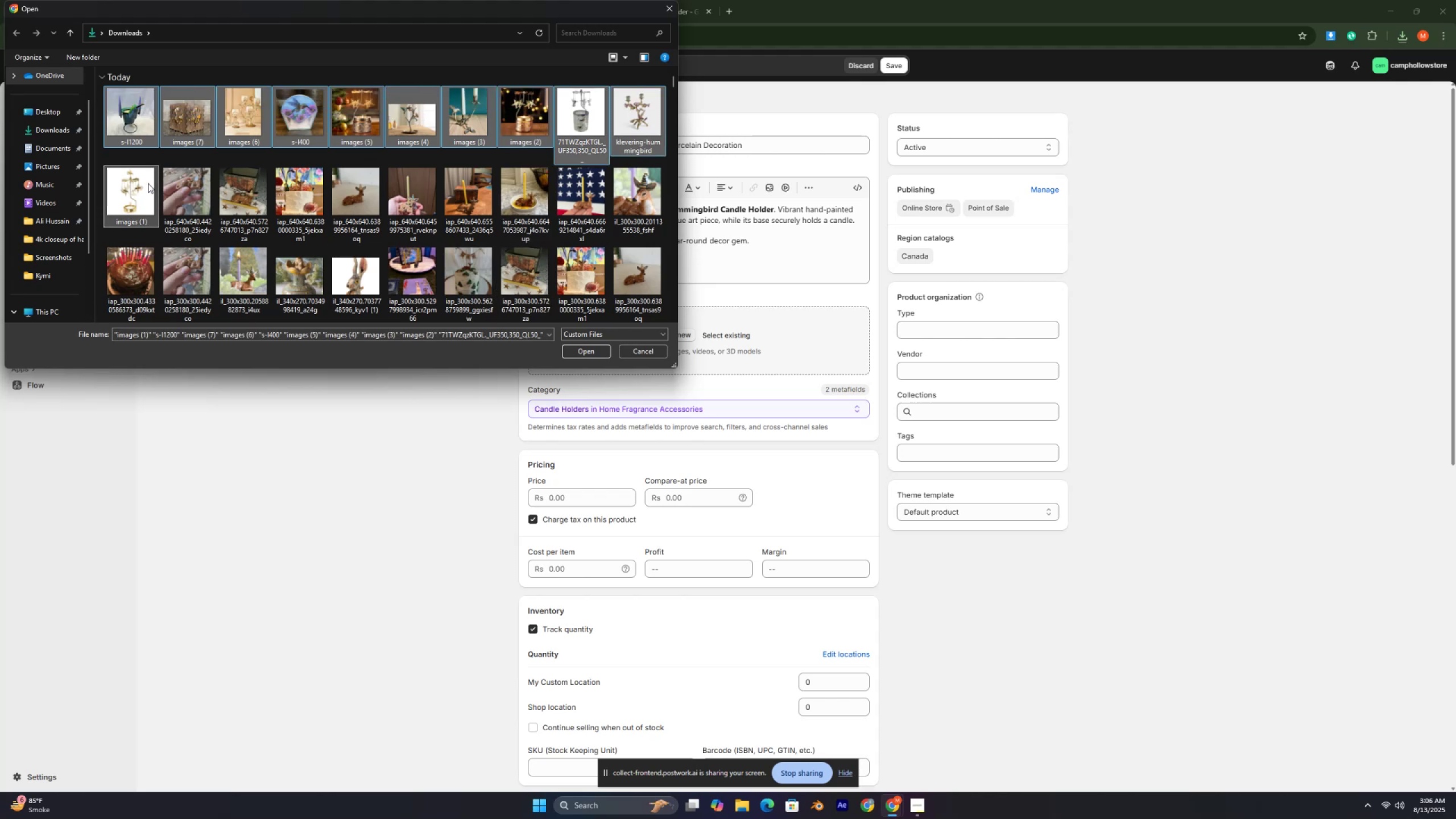 
key(Control+ControlLeft)
 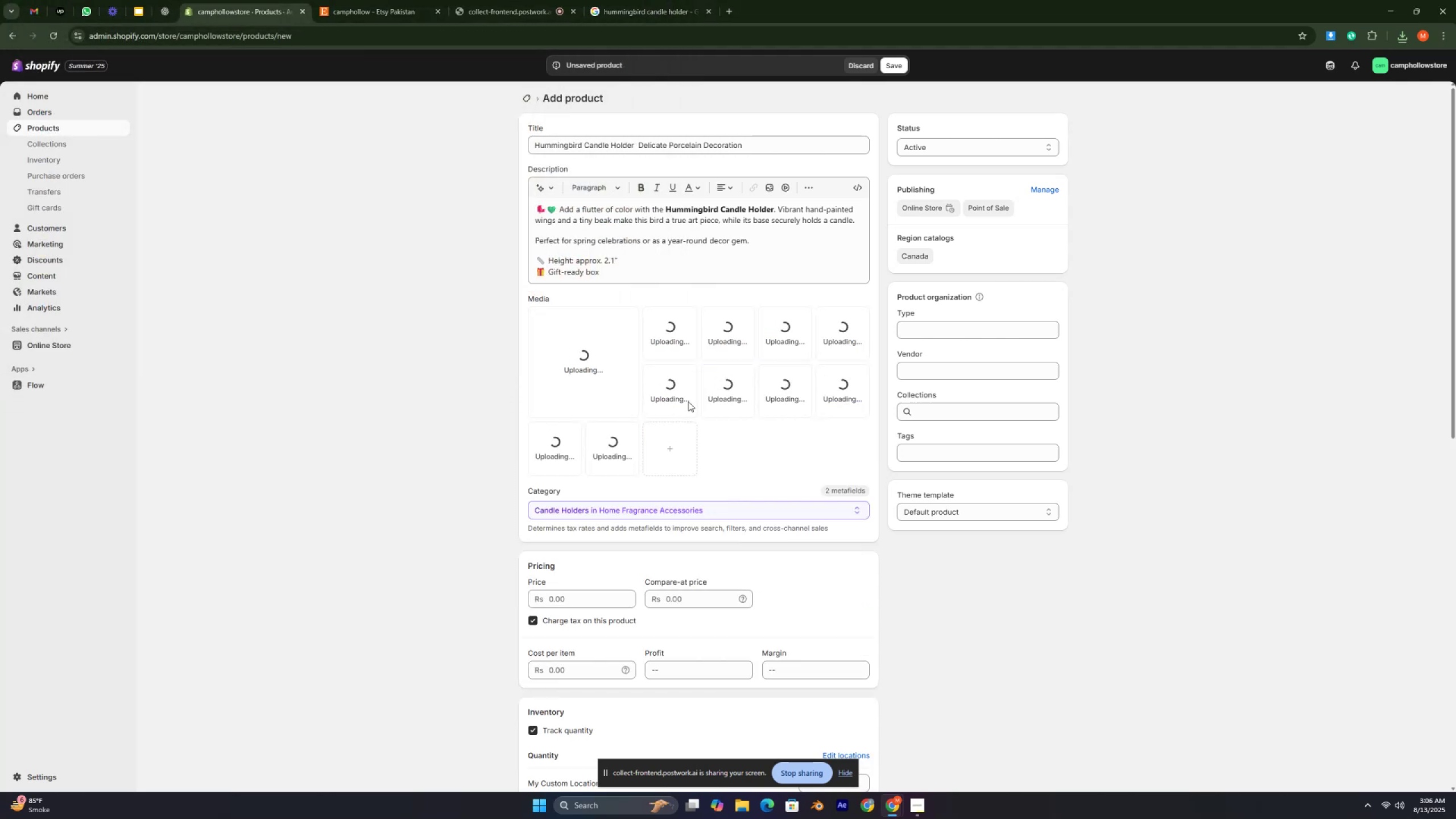 
wait(6.65)
 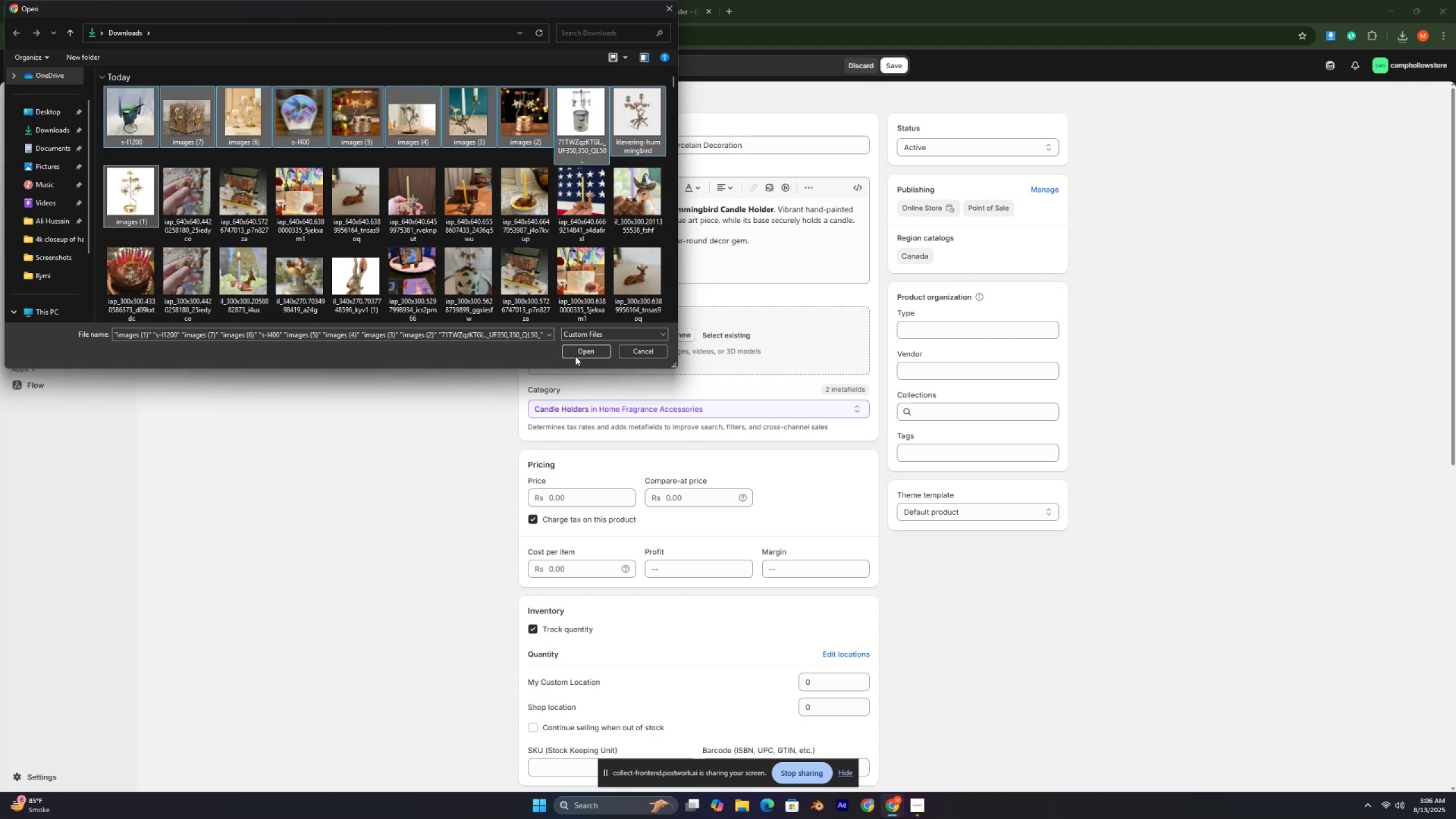 
left_click([166, 16])
 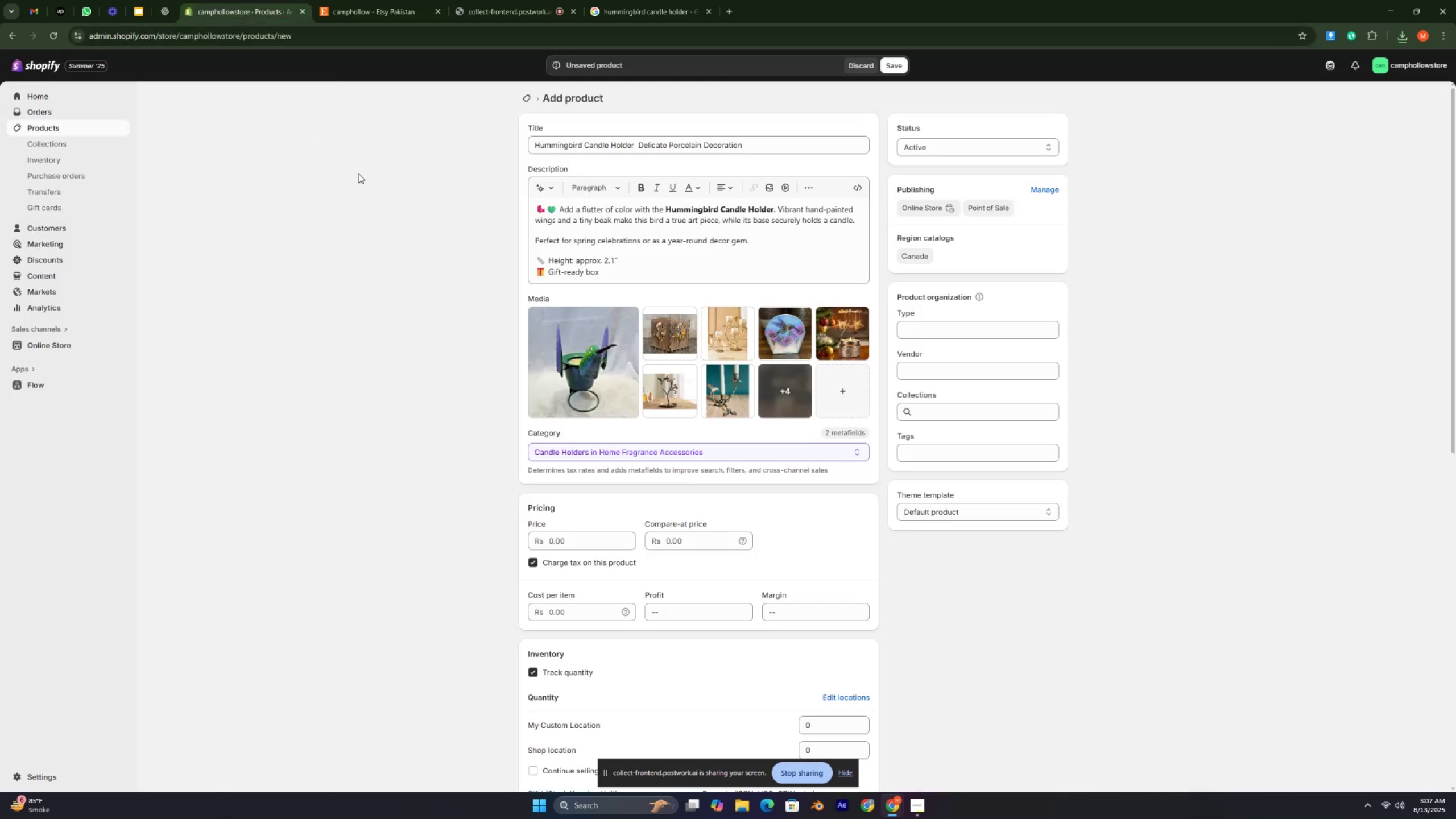 
left_click([751, 384])
 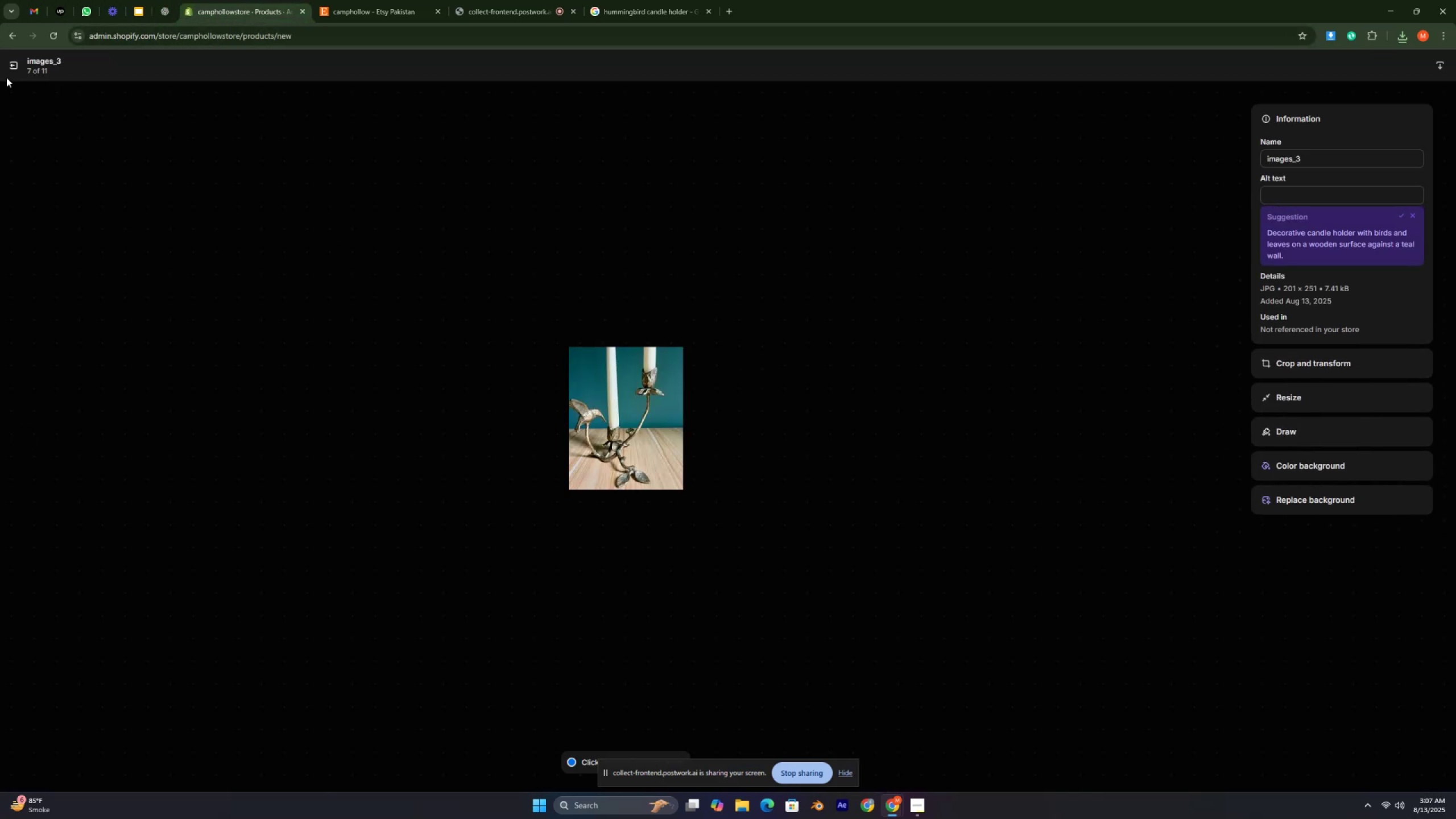 
left_click([11, 61])
 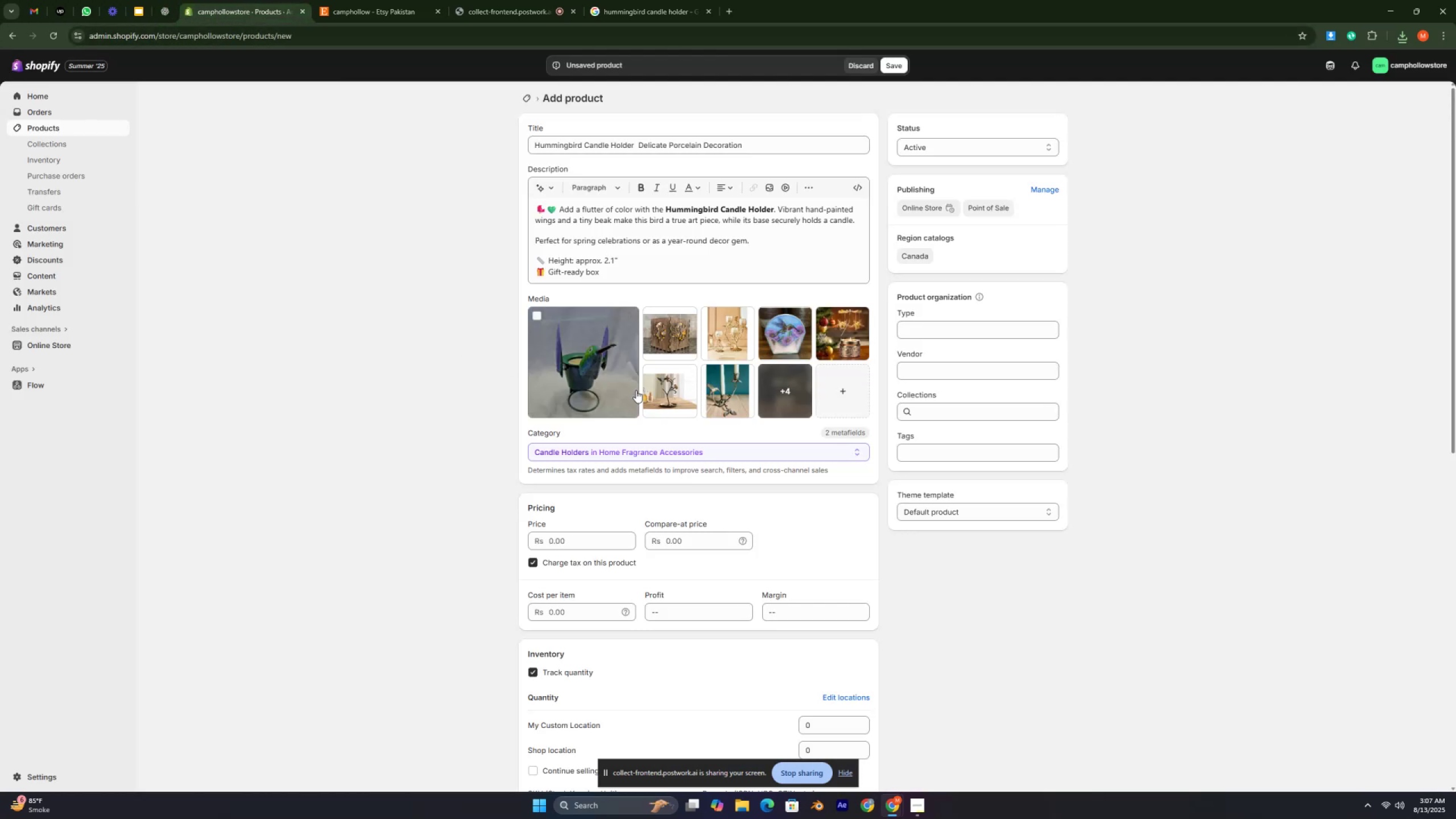 
mouse_move([792, 408])
 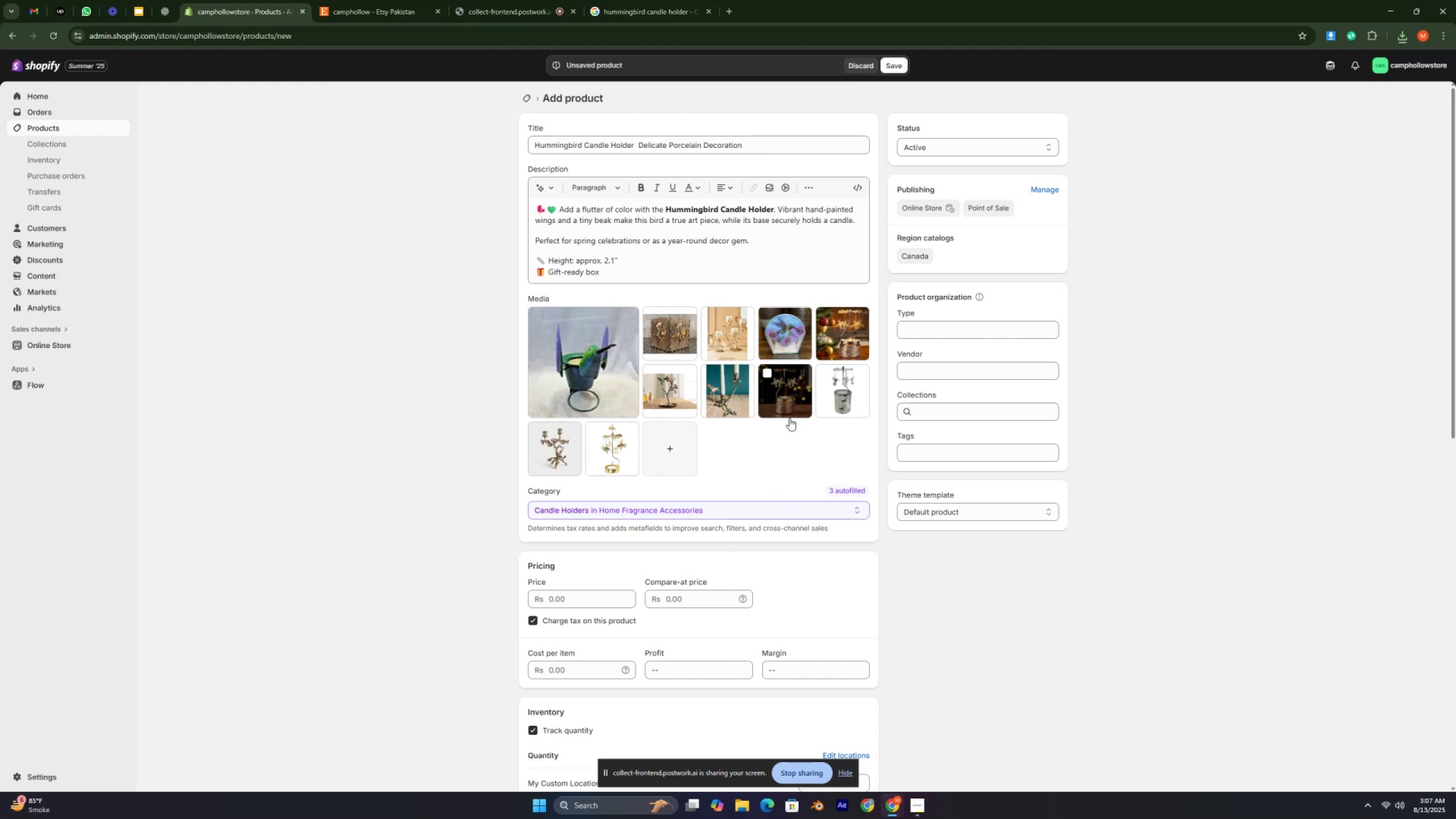 
left_click_drag(start_coordinate=[840, 309], to_coordinate=[594, 362])
 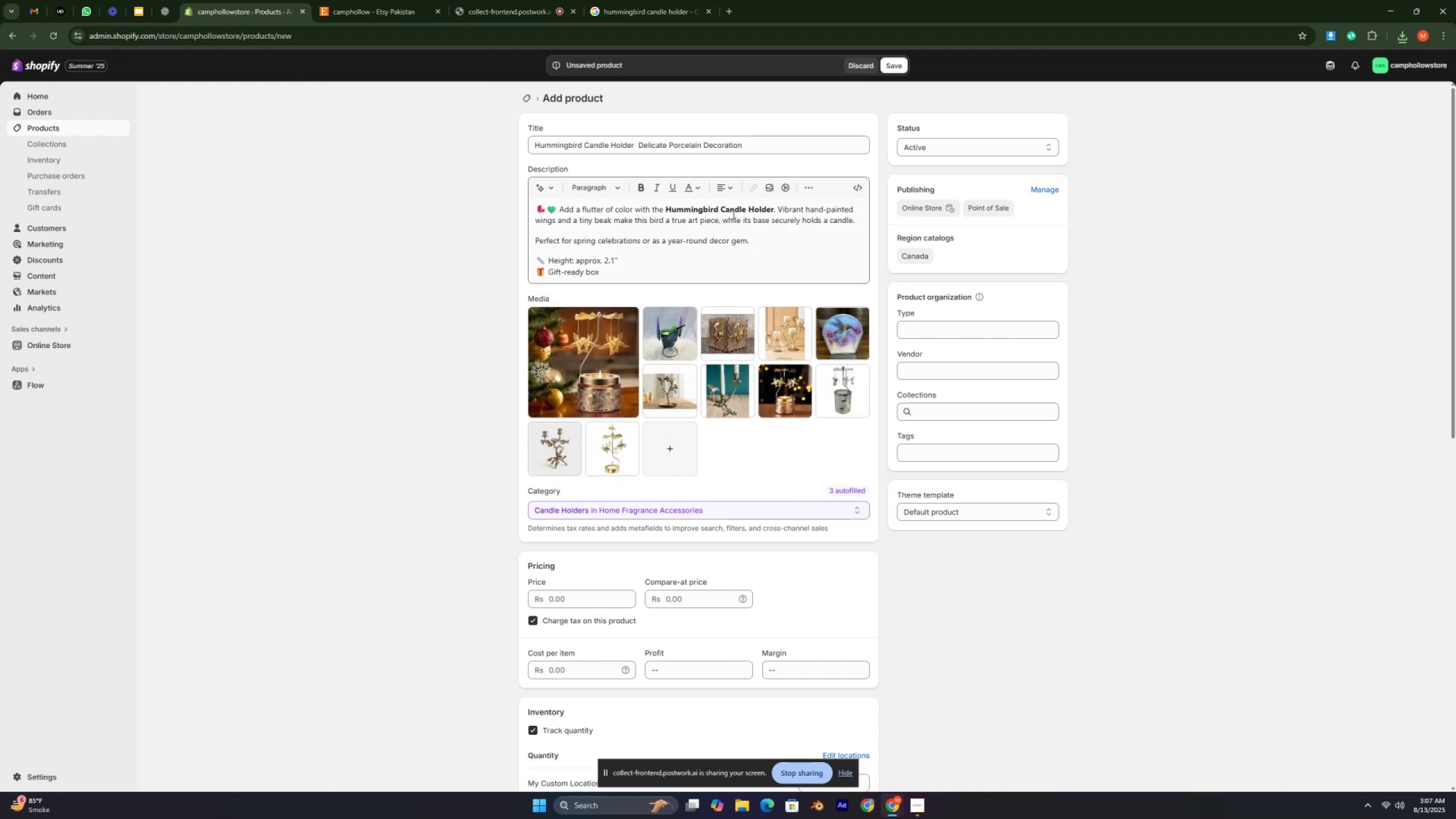 
scroll: coordinate [747, 404], scroll_direction: down, amount: 2.0
 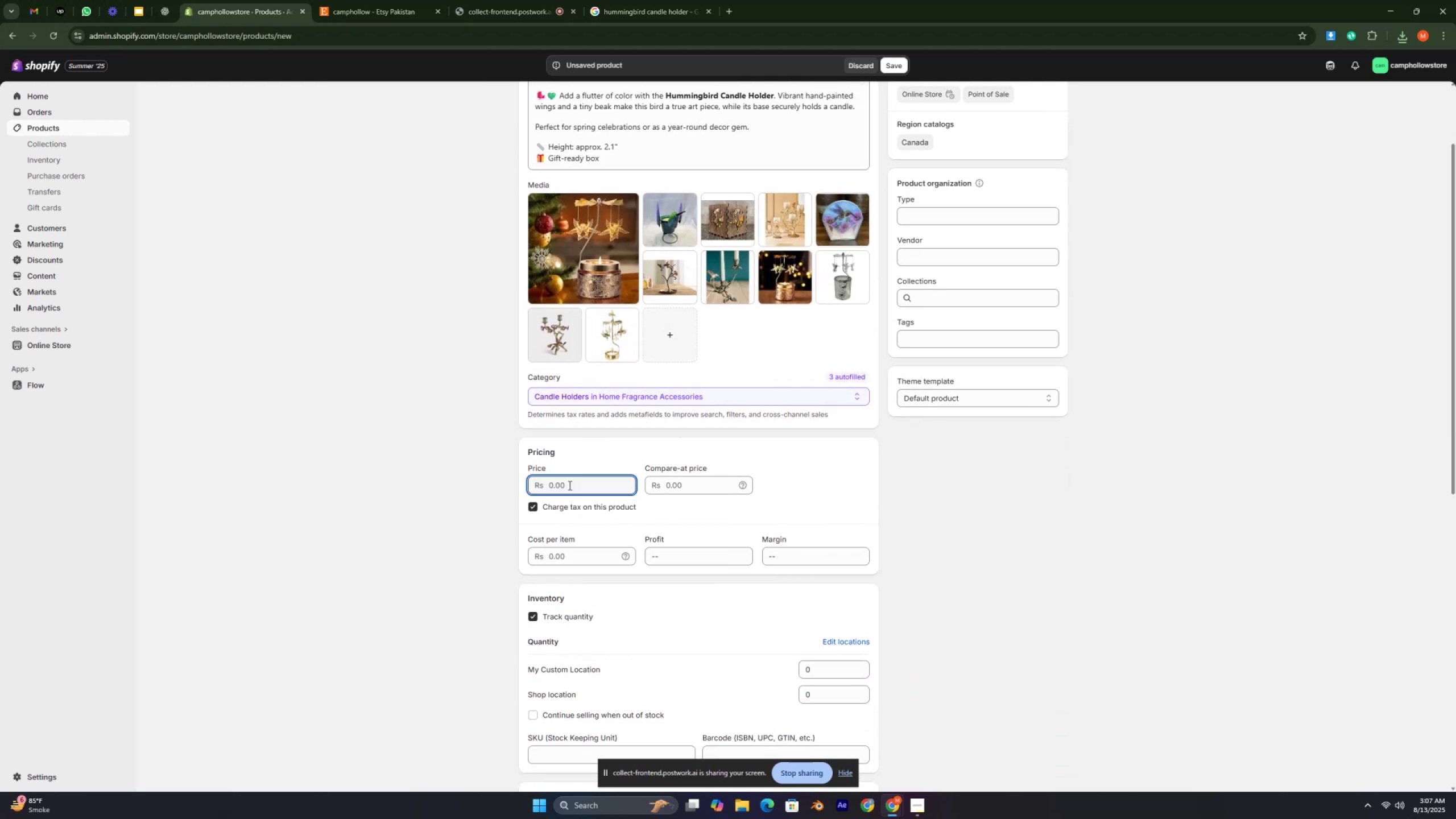 
type(14)
key(Backspace)
type(2000)
 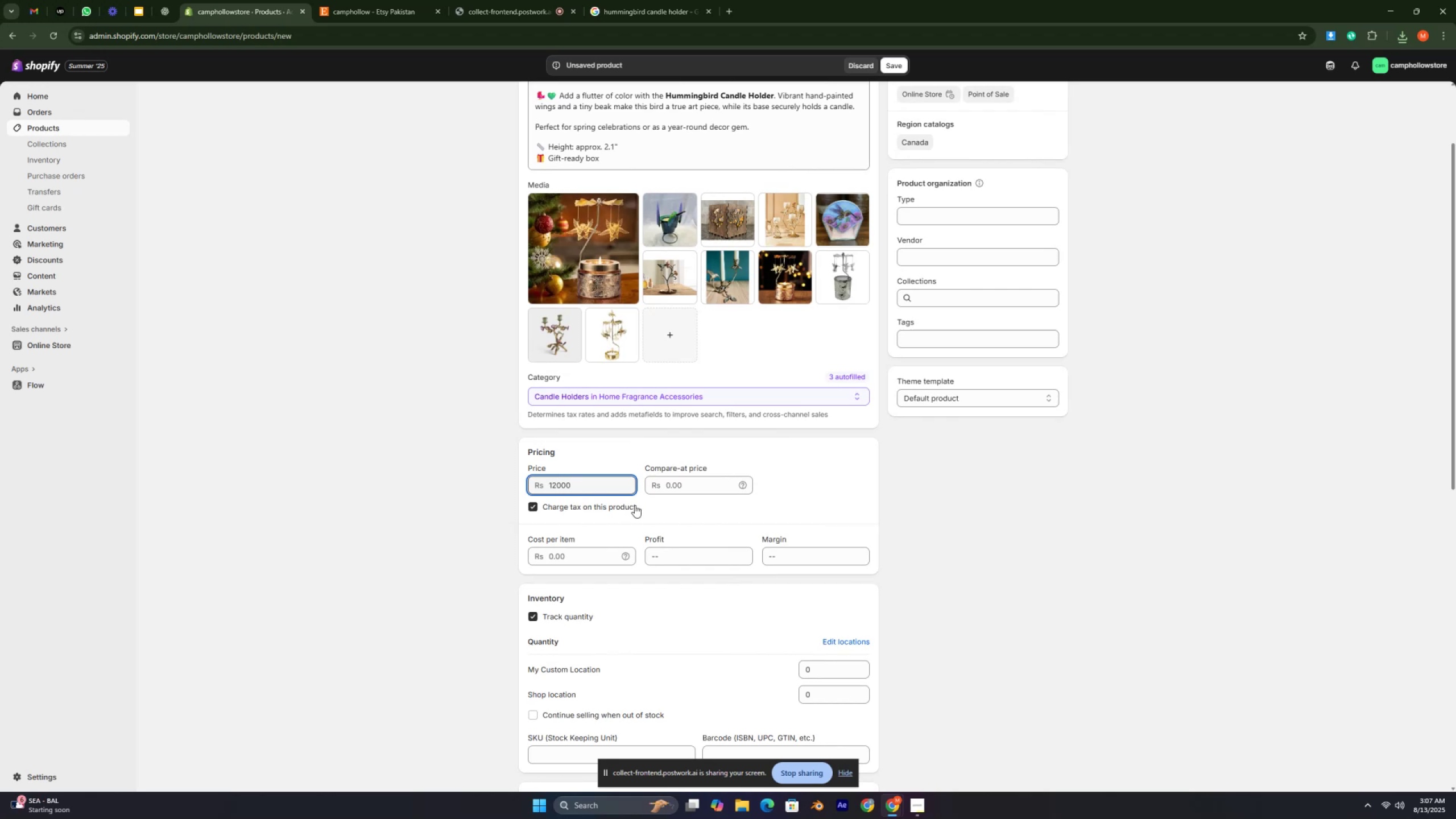 
left_click([696, 489])
 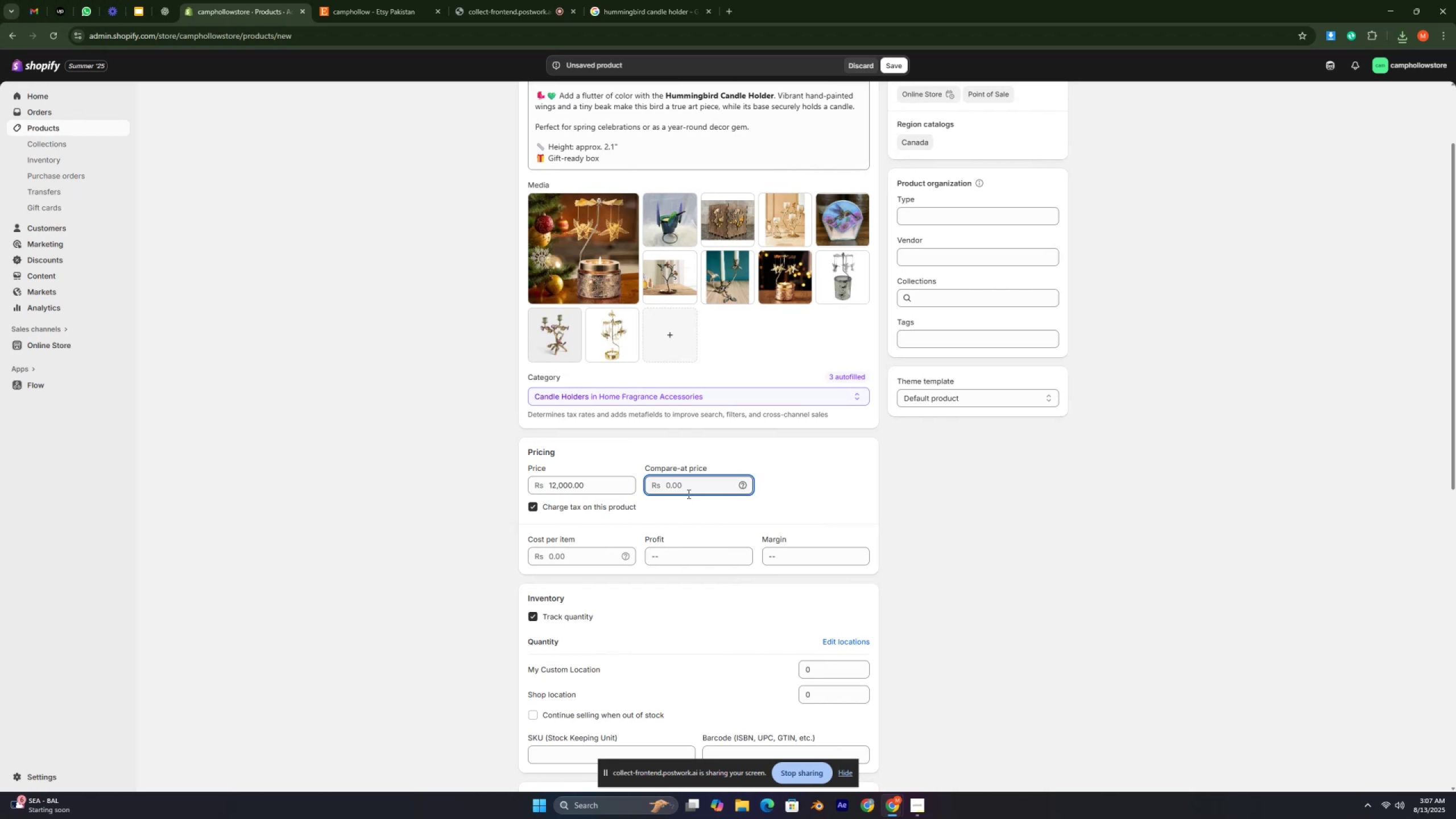 
type(15000)
 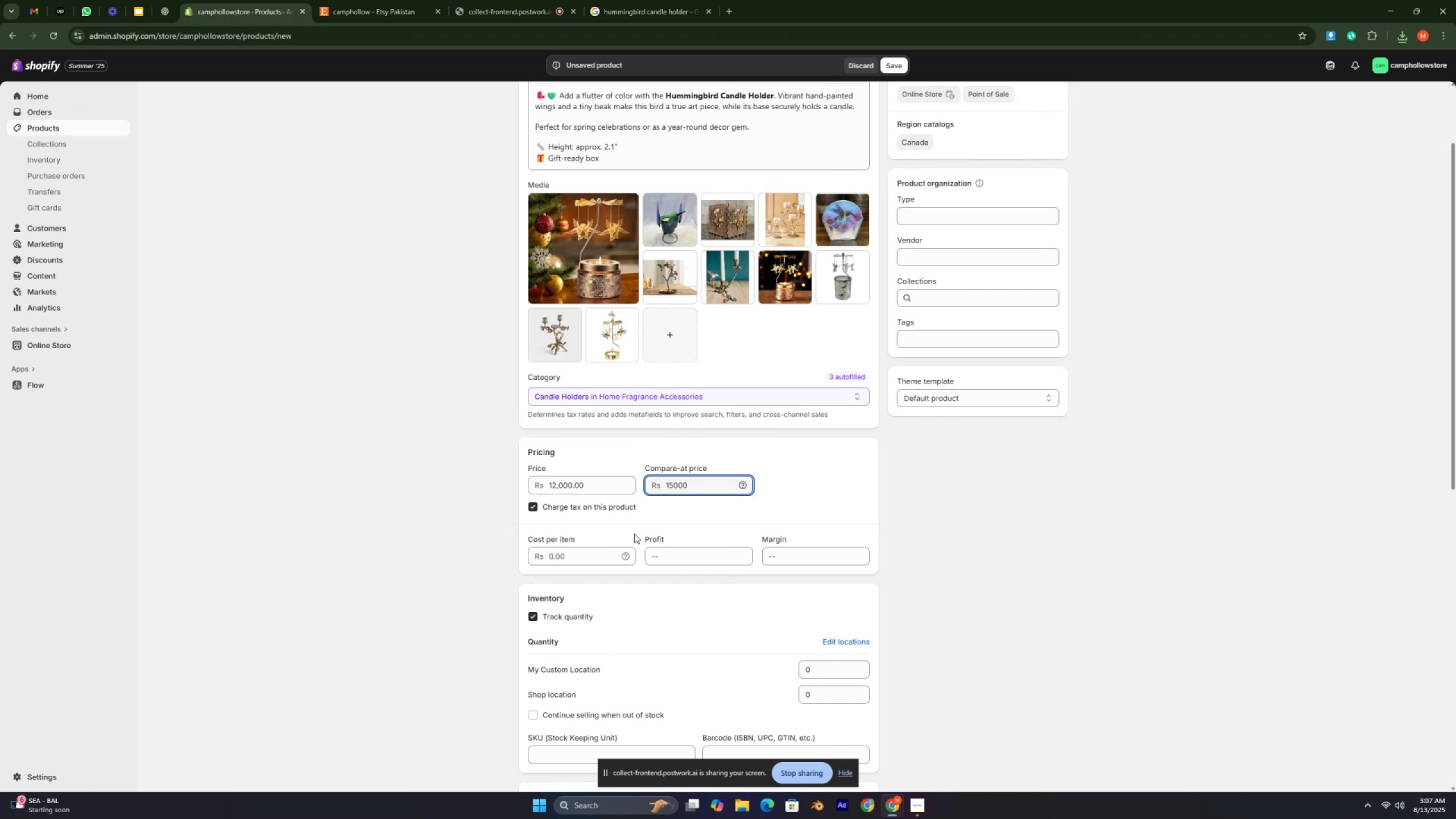 
scroll: coordinate [599, 540], scroll_direction: down, amount: 1.0
 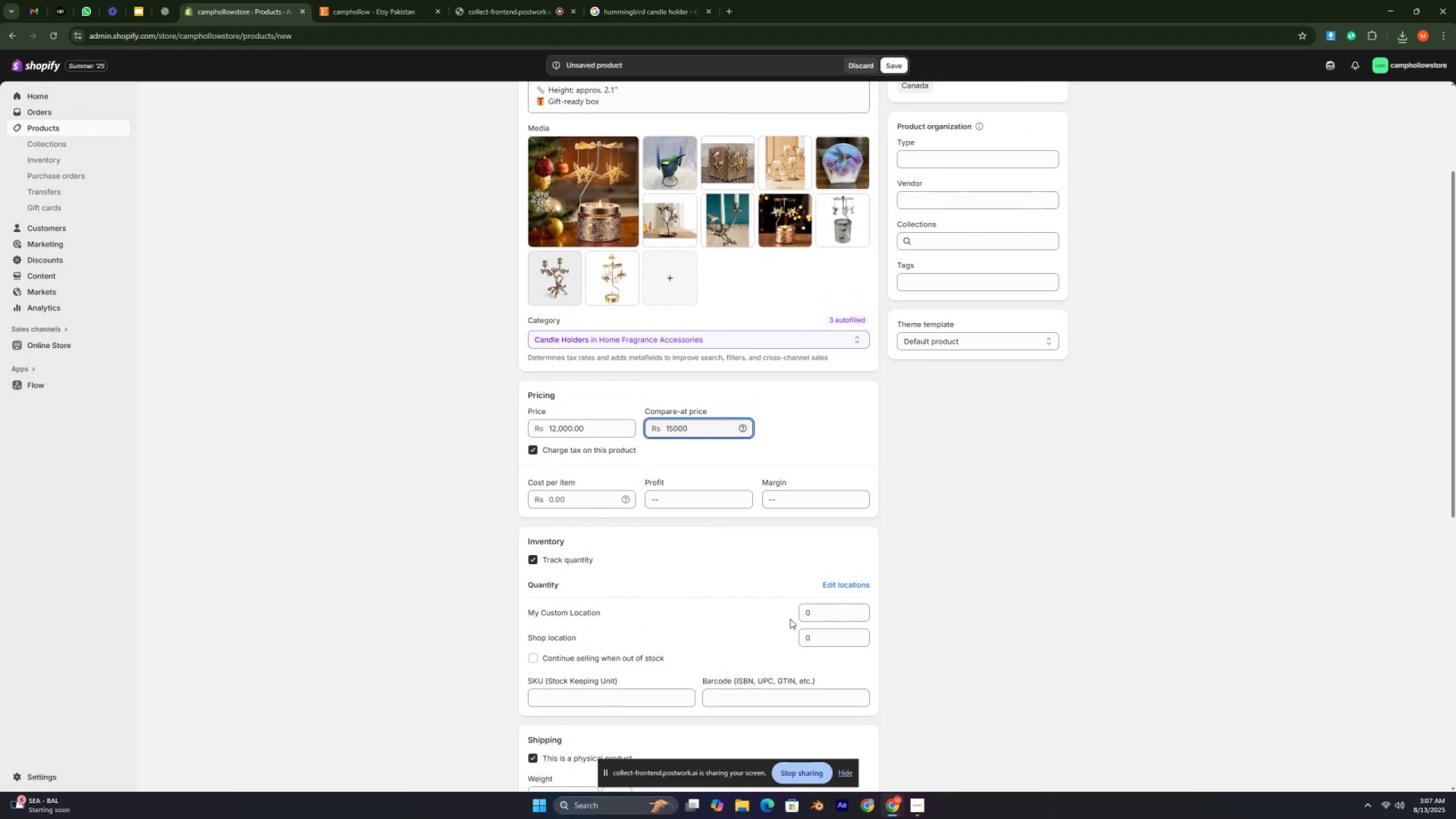 
left_click_drag(start_coordinate=[834, 618], to_coordinate=[834, 615])
 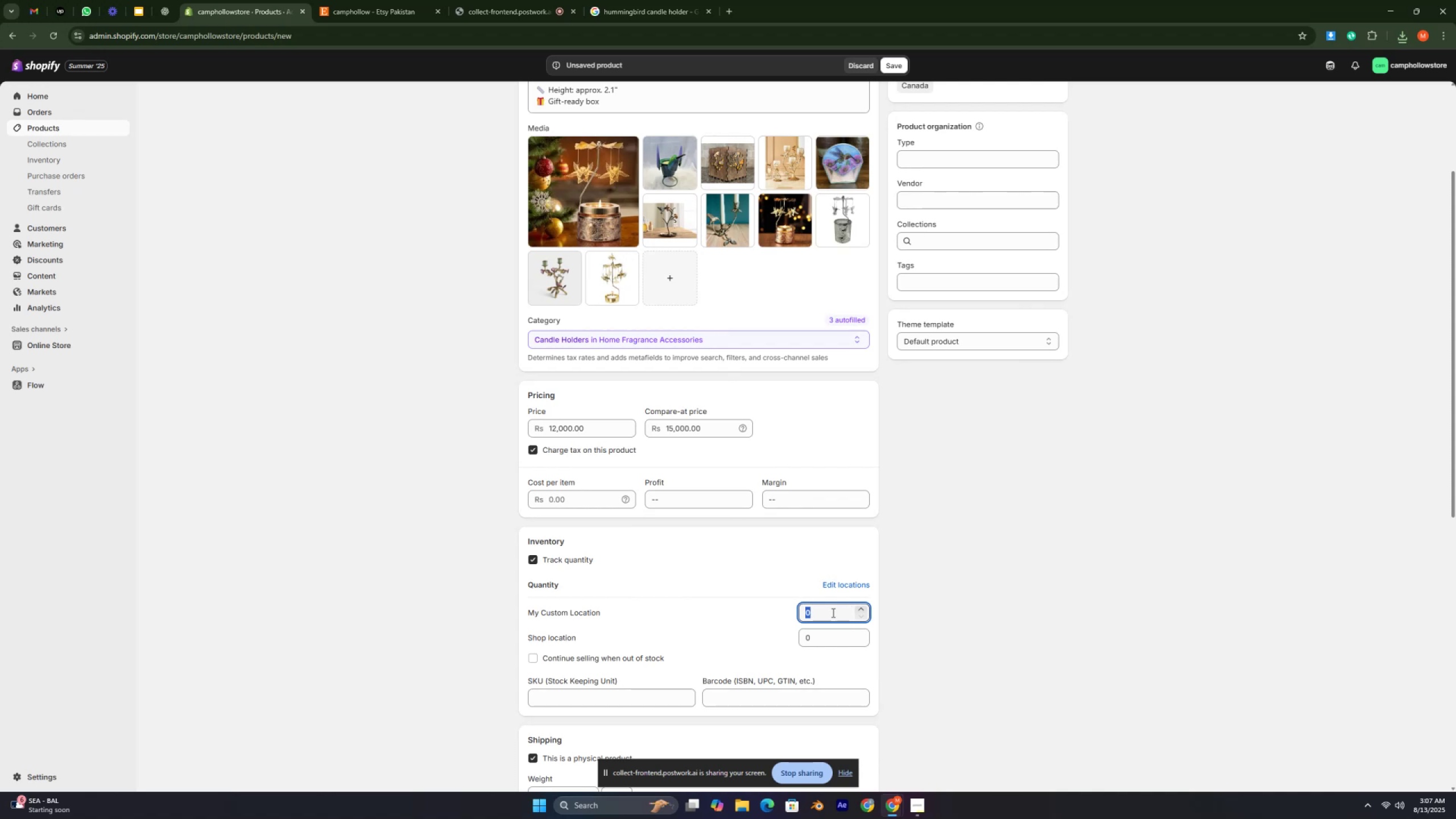 
type(20)
 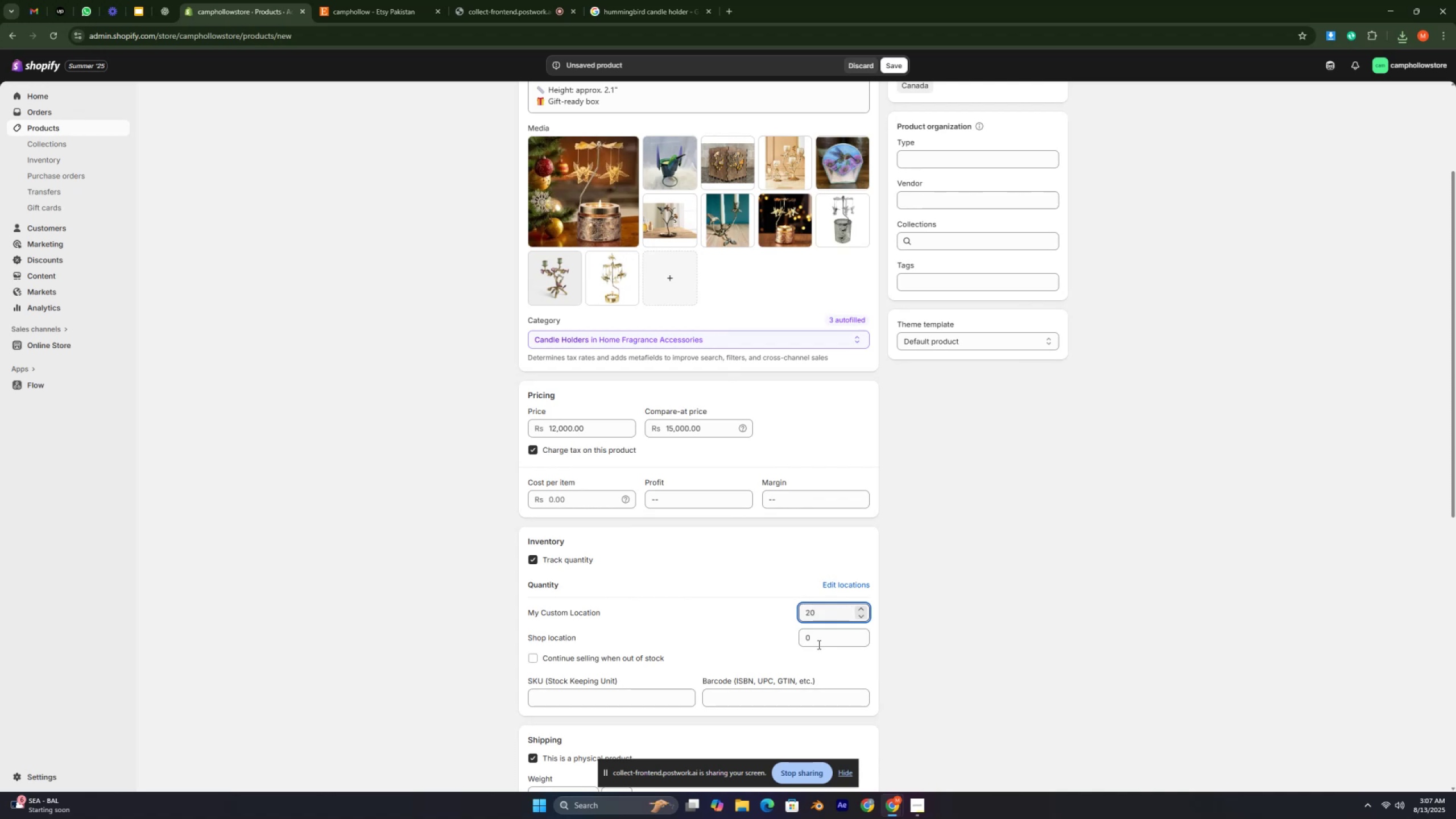 
left_click([815, 637])
 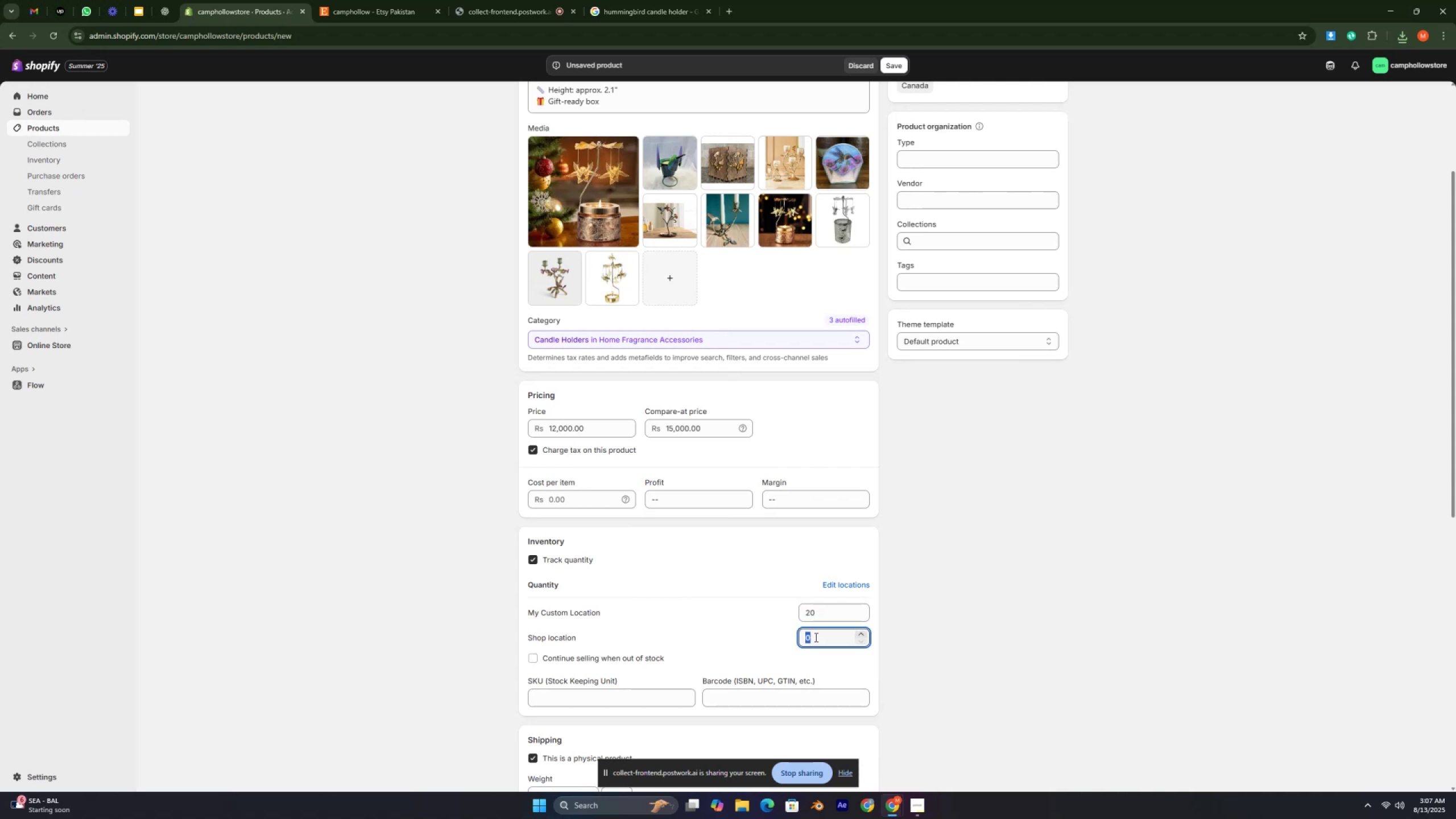 
type(20)
 